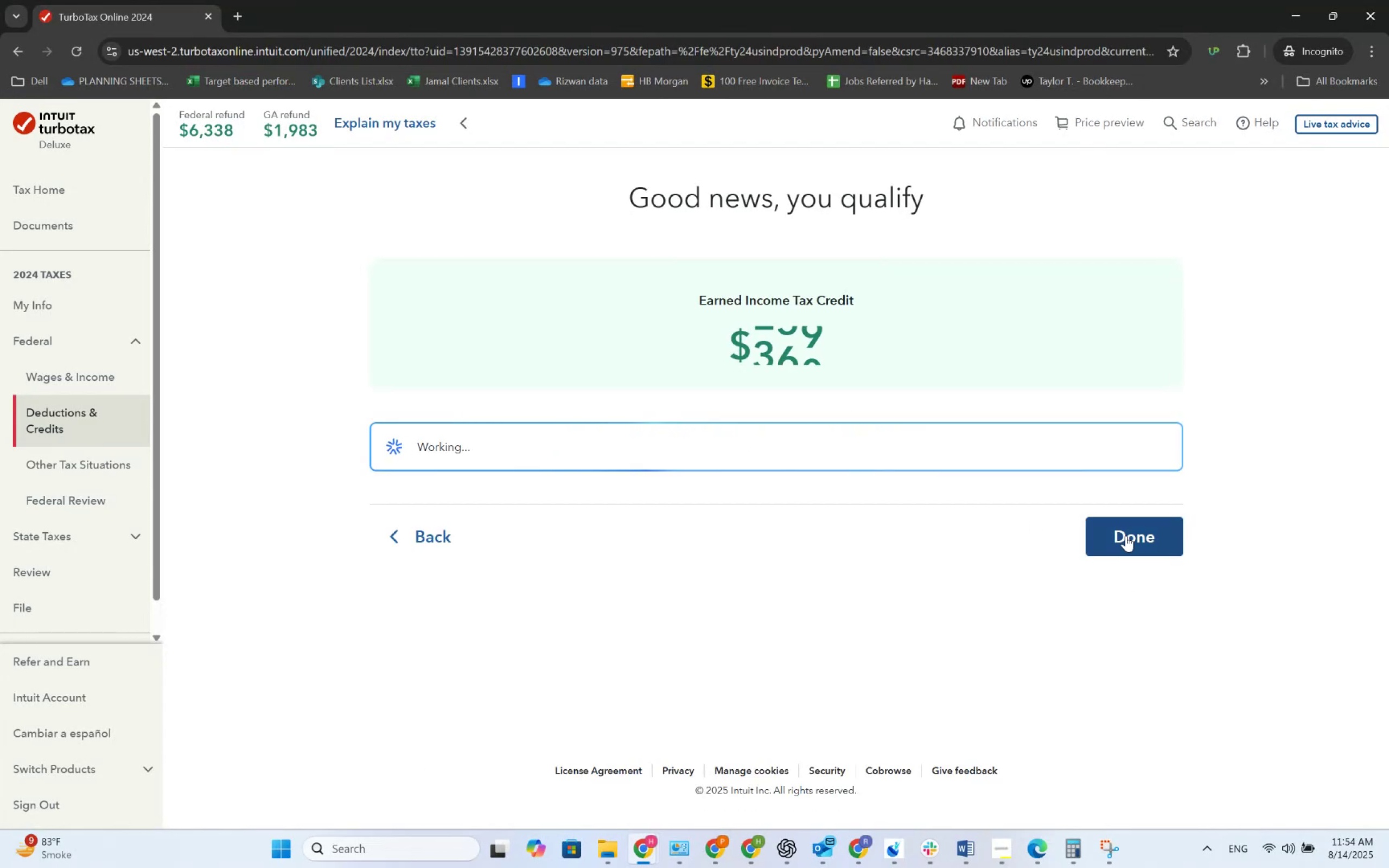 
left_click([1126, 535])
 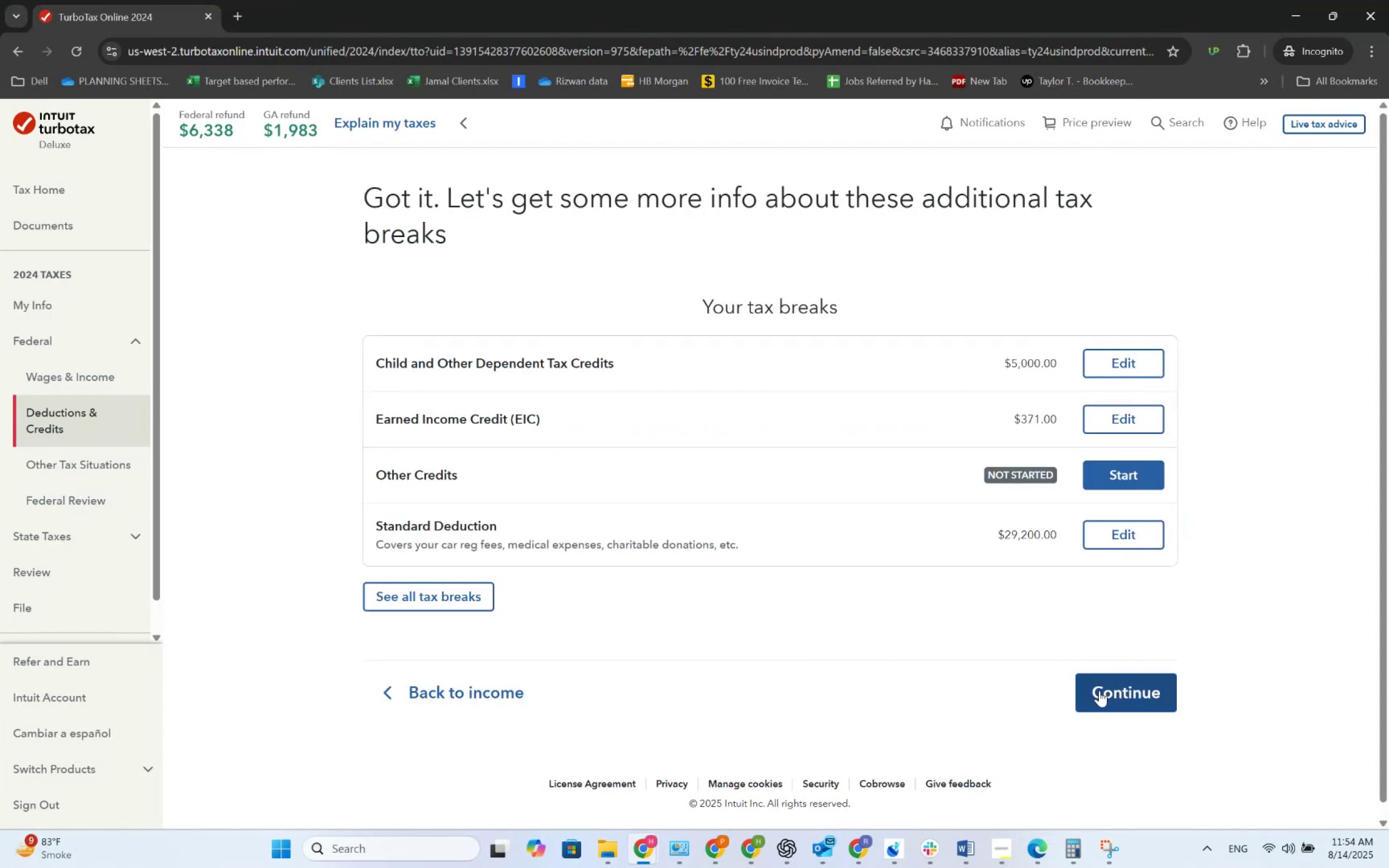 
left_click([1124, 485])
 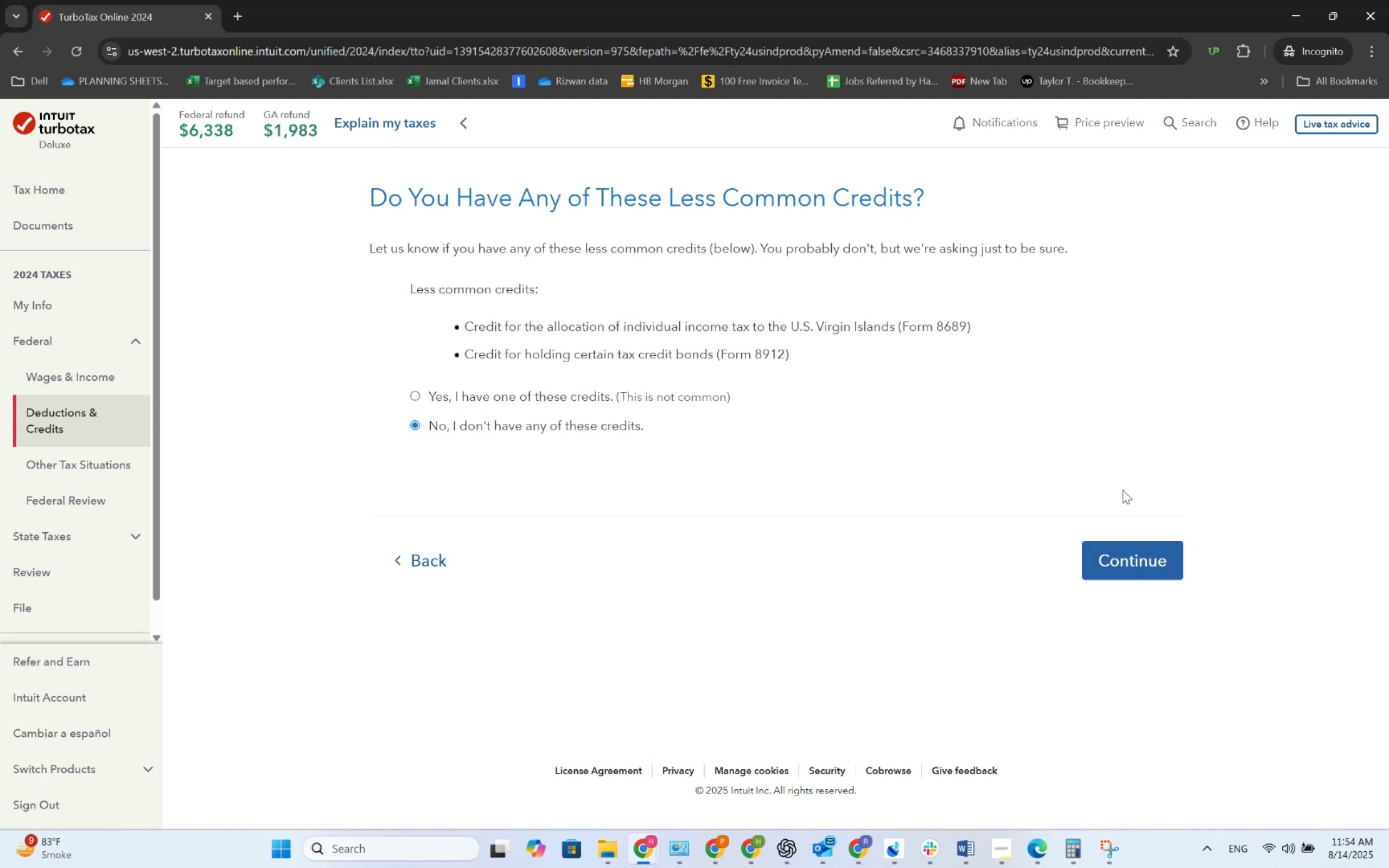 
wait(11.12)
 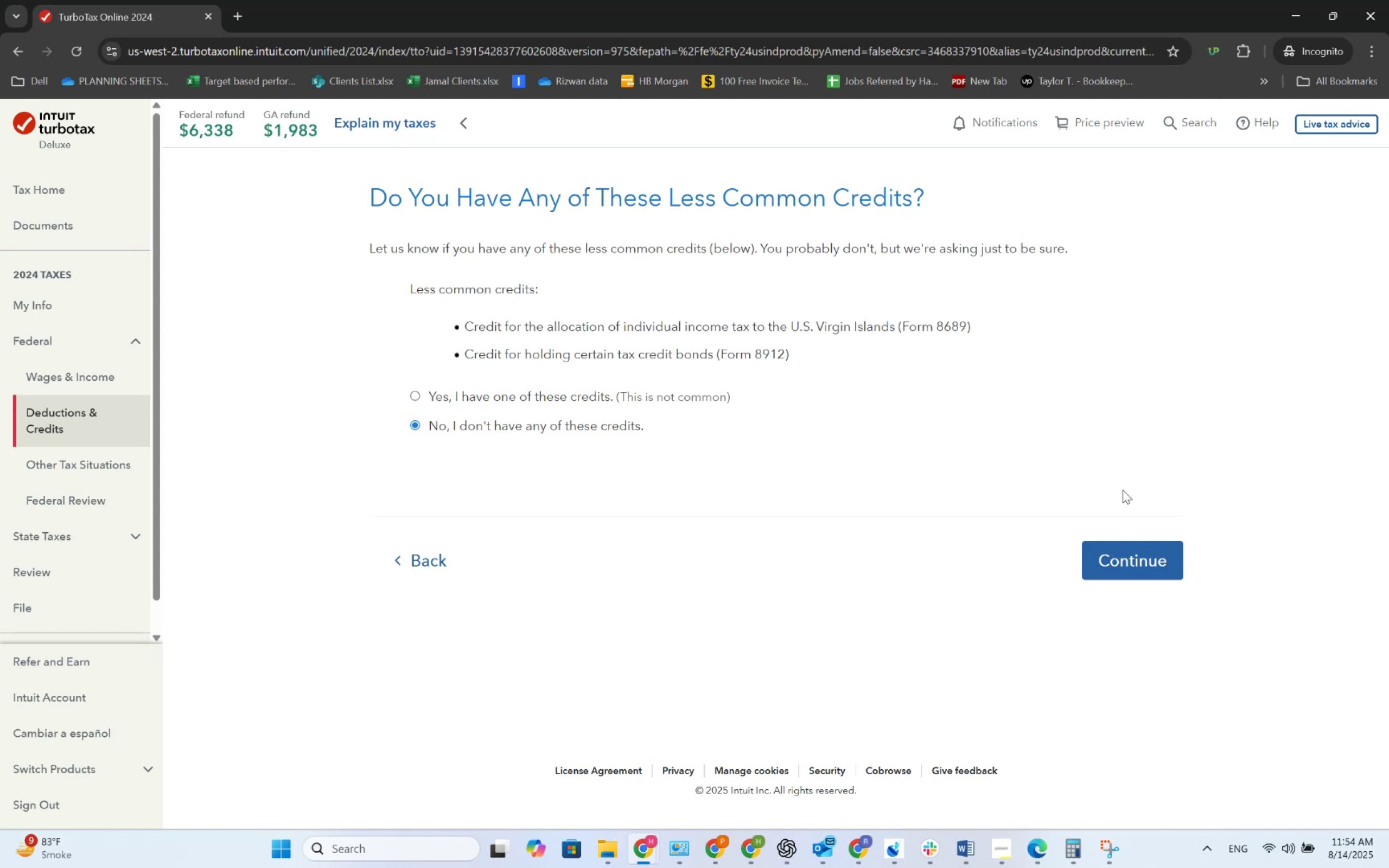 
left_click([916, 867])
 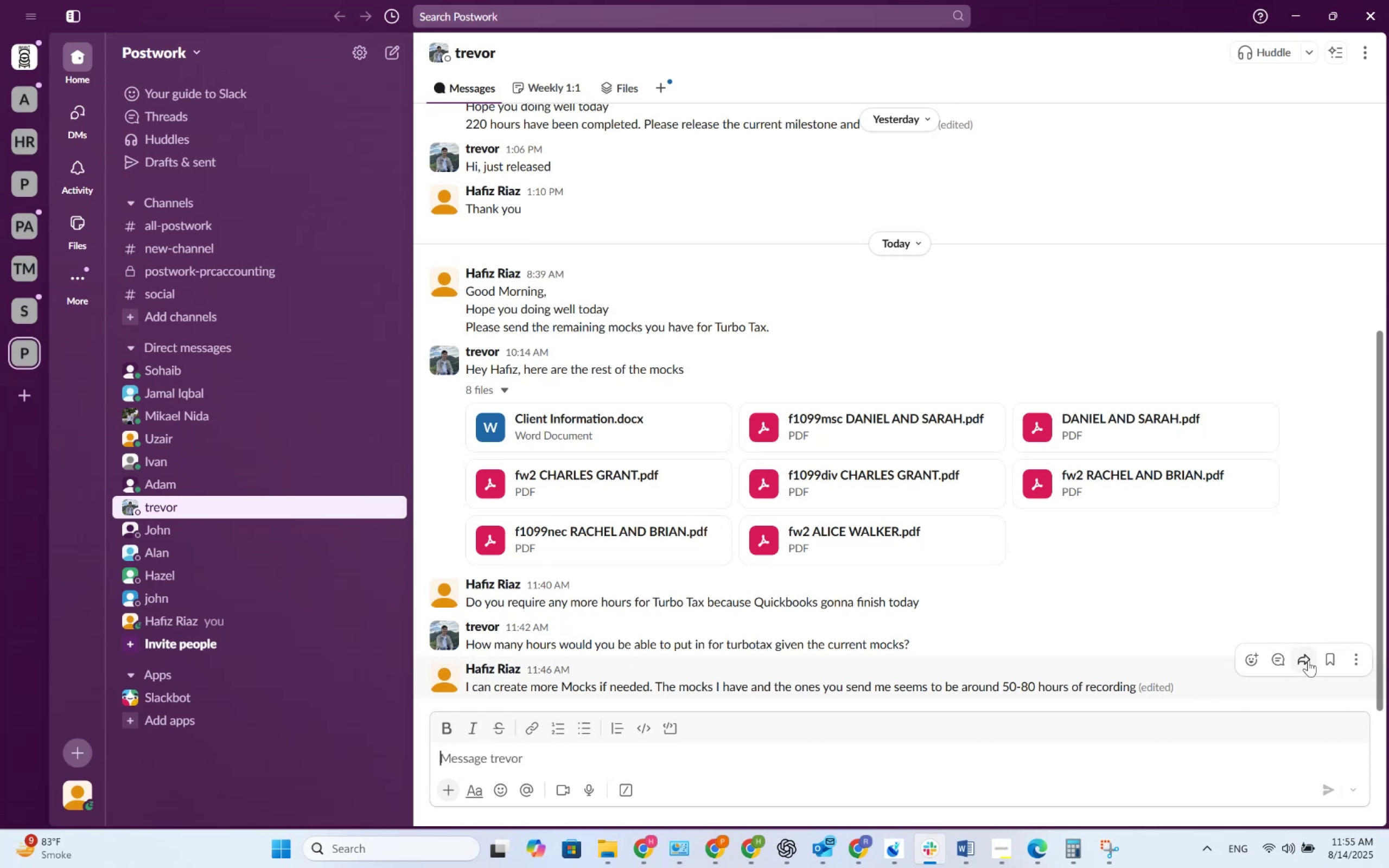 
left_click([1356, 656])
 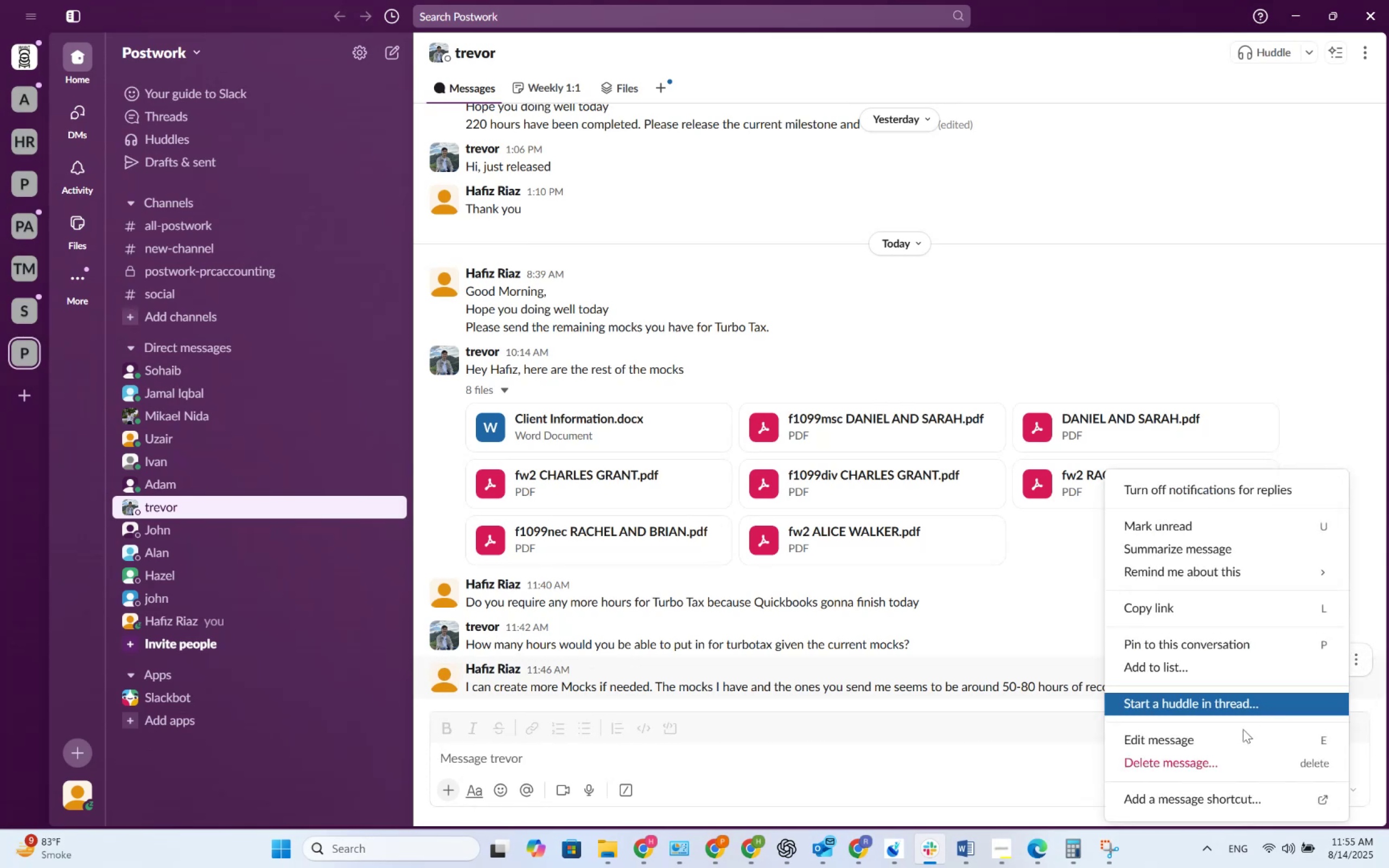 
left_click([1233, 742])
 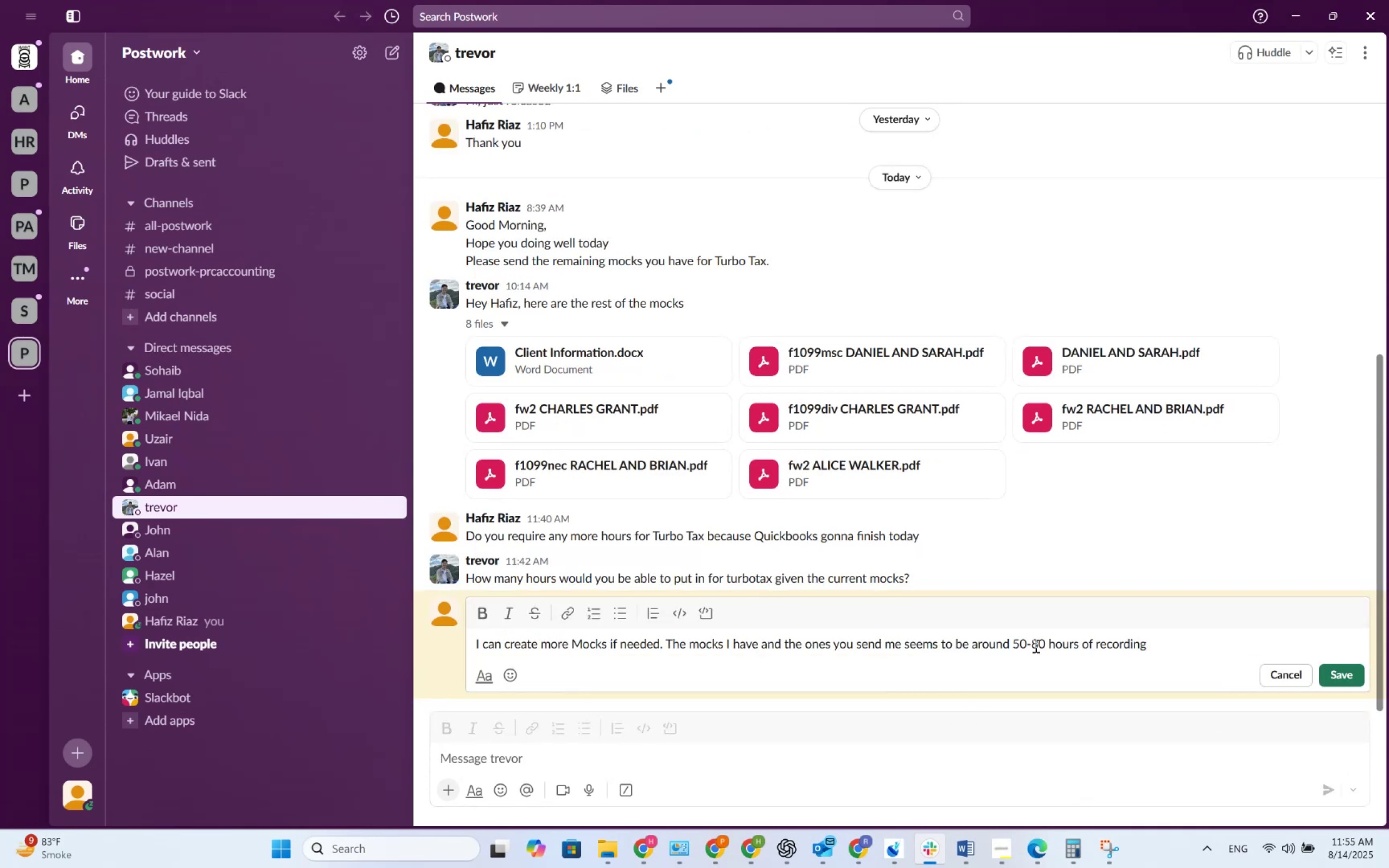 
left_click([1040, 643])
 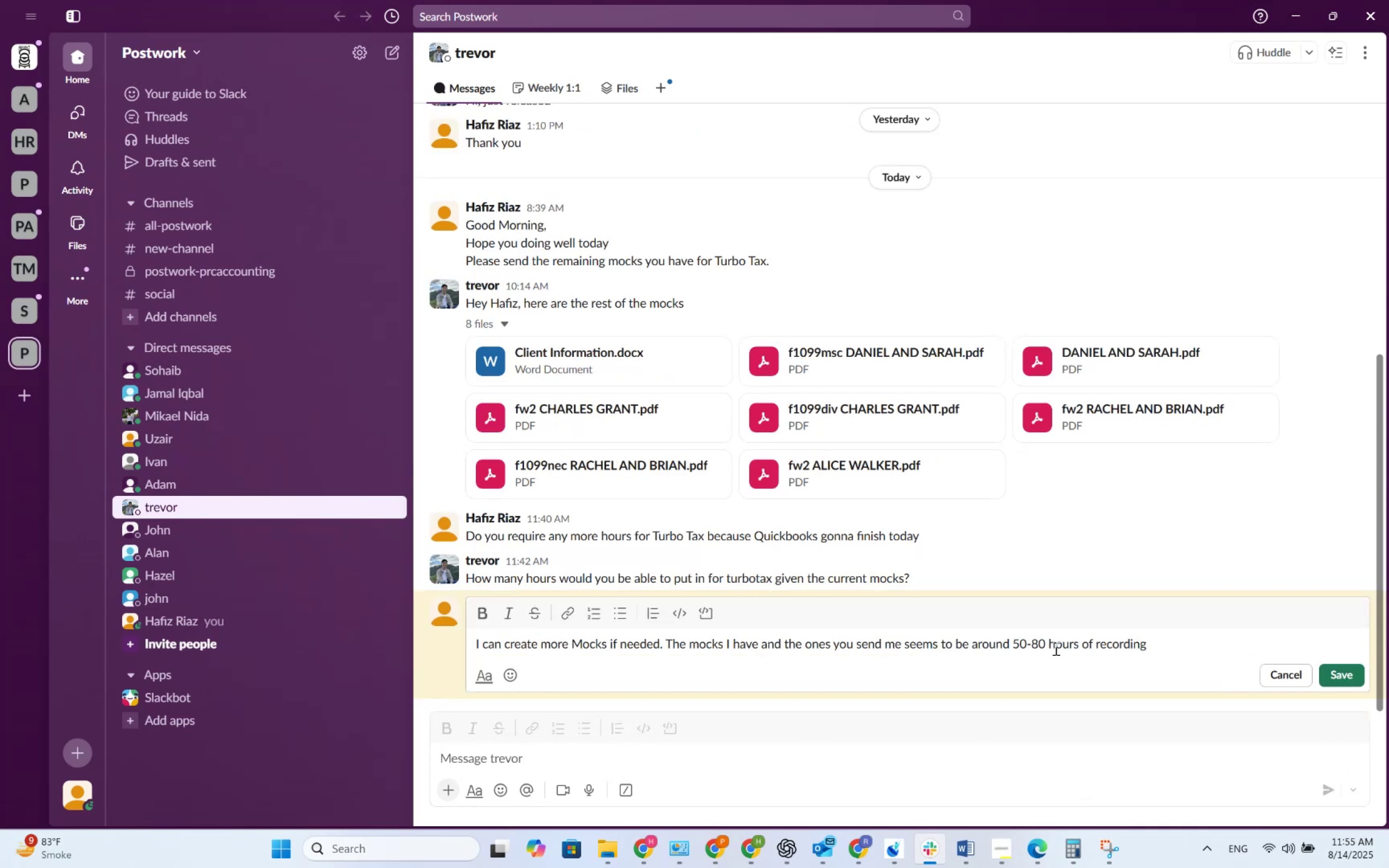 
key(ArrowRight)
 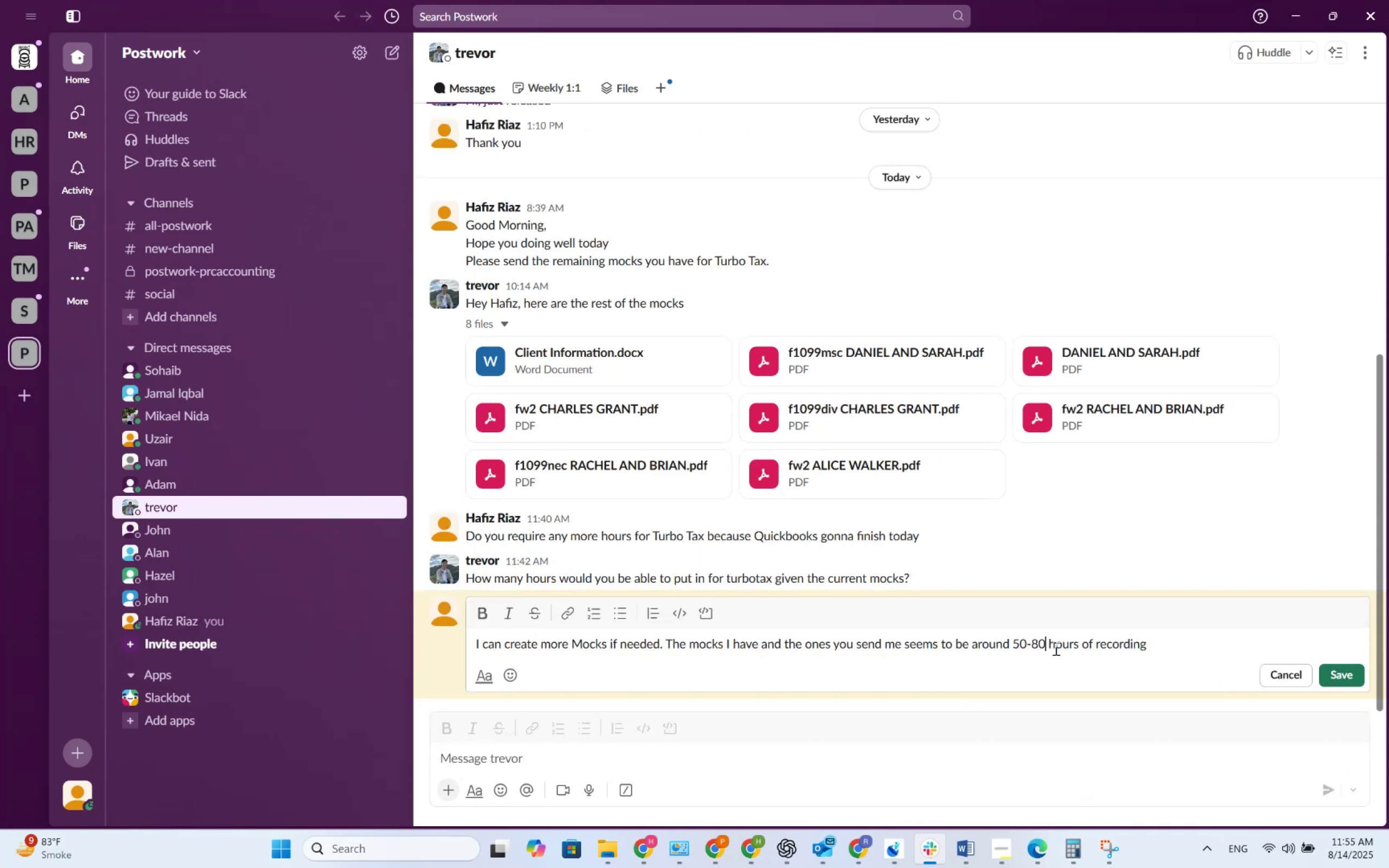 
key(Backspace)
 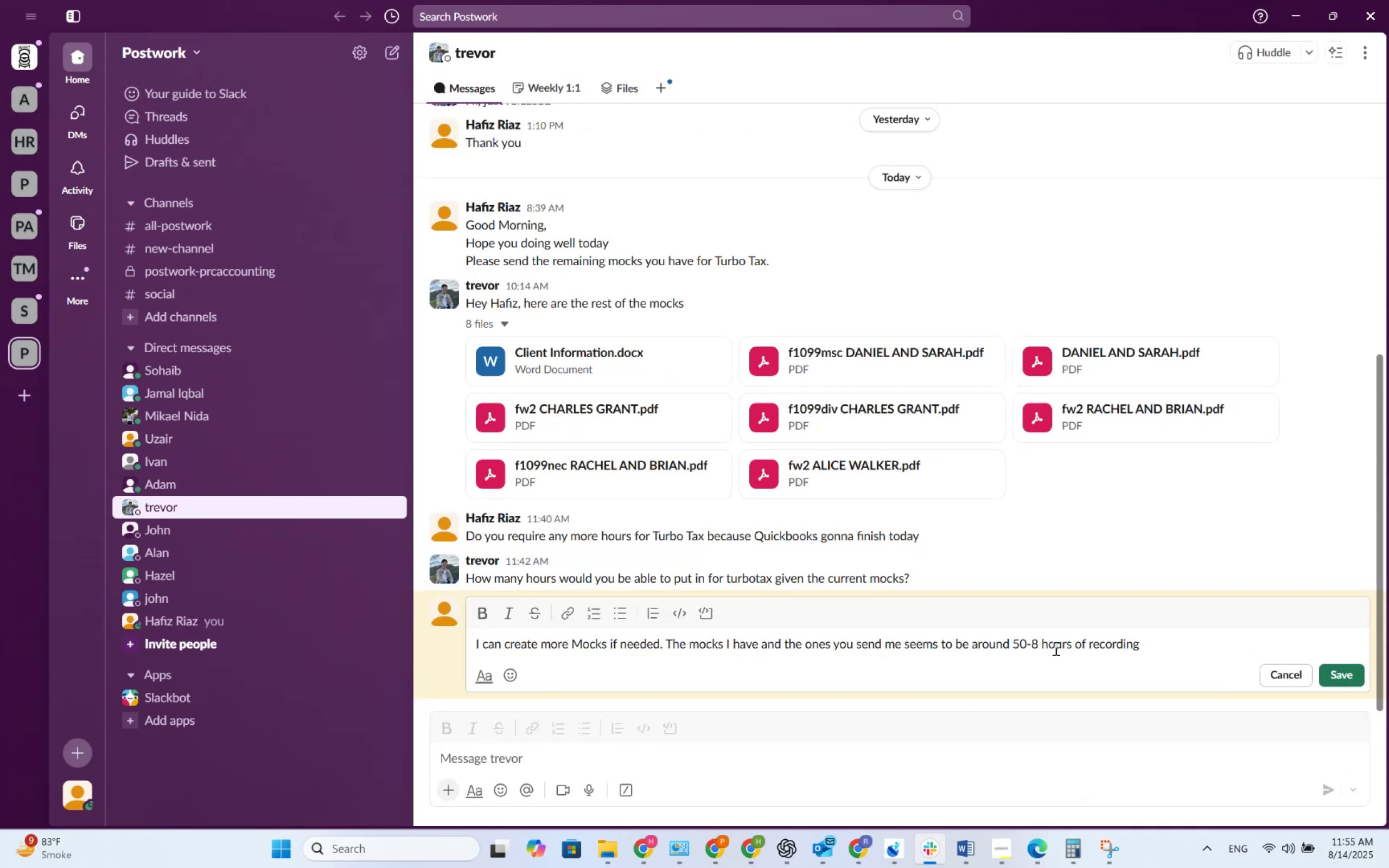 
key(Backspace)
 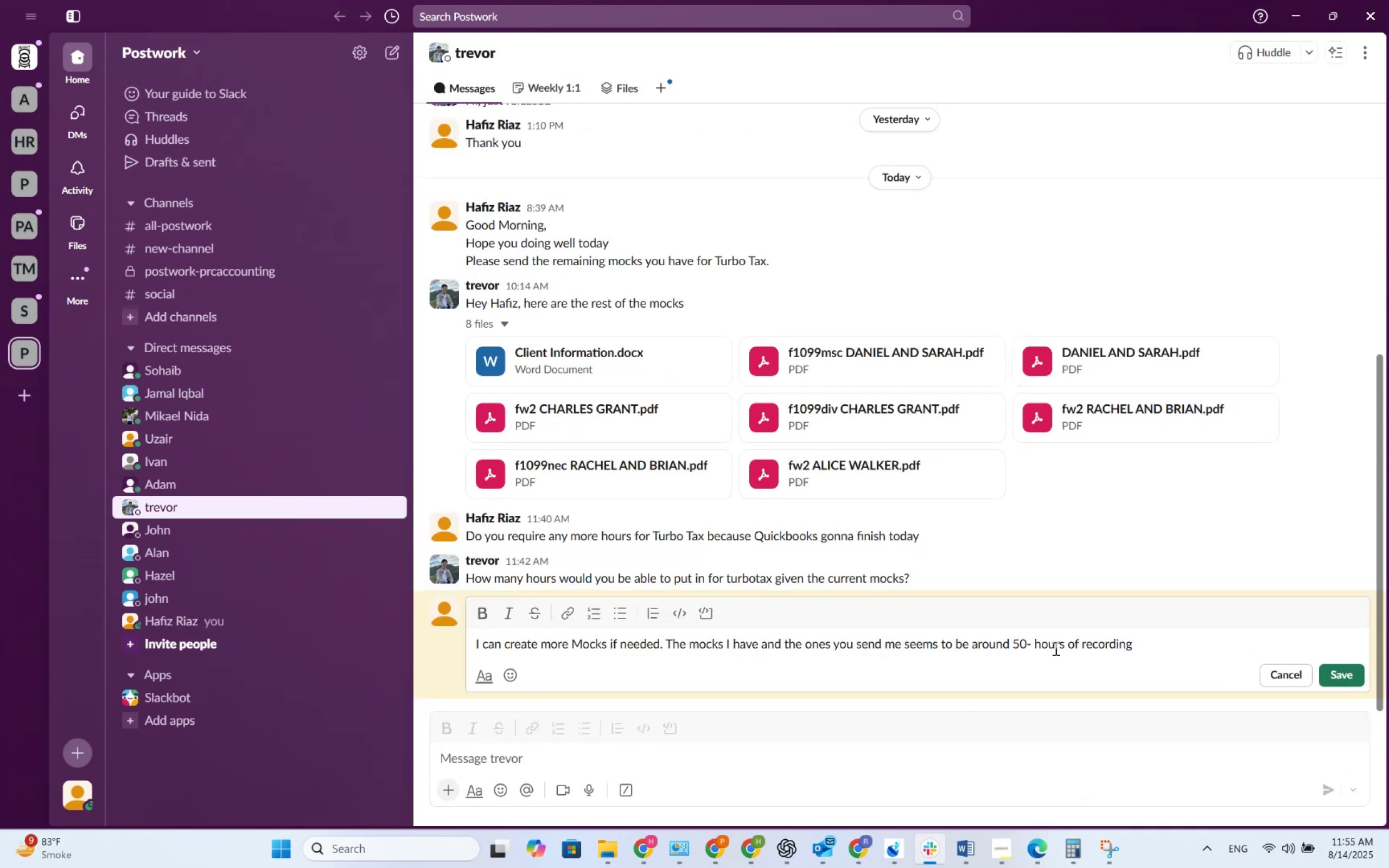 
key(Numpad1)
 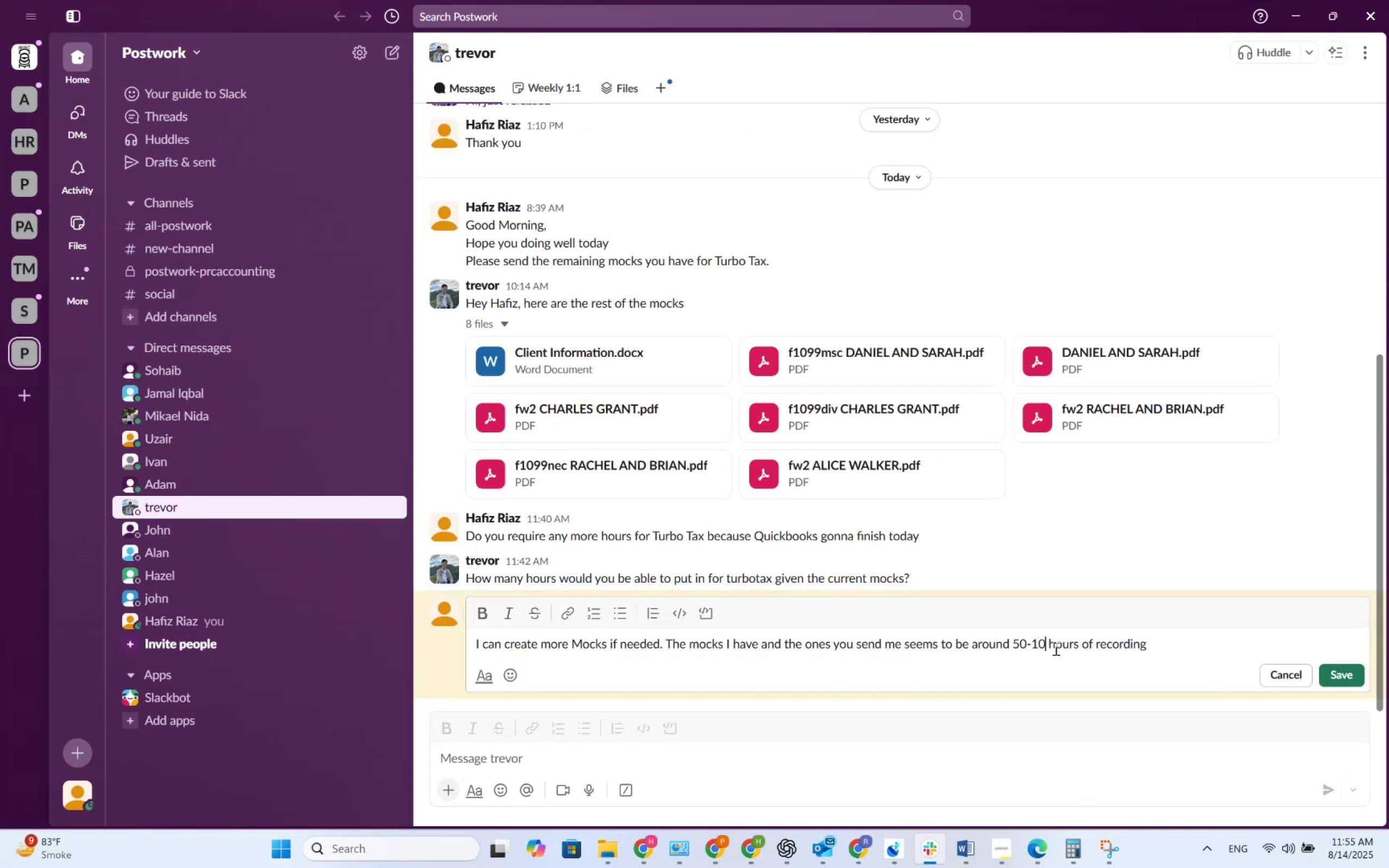 
key(Numpad0)
 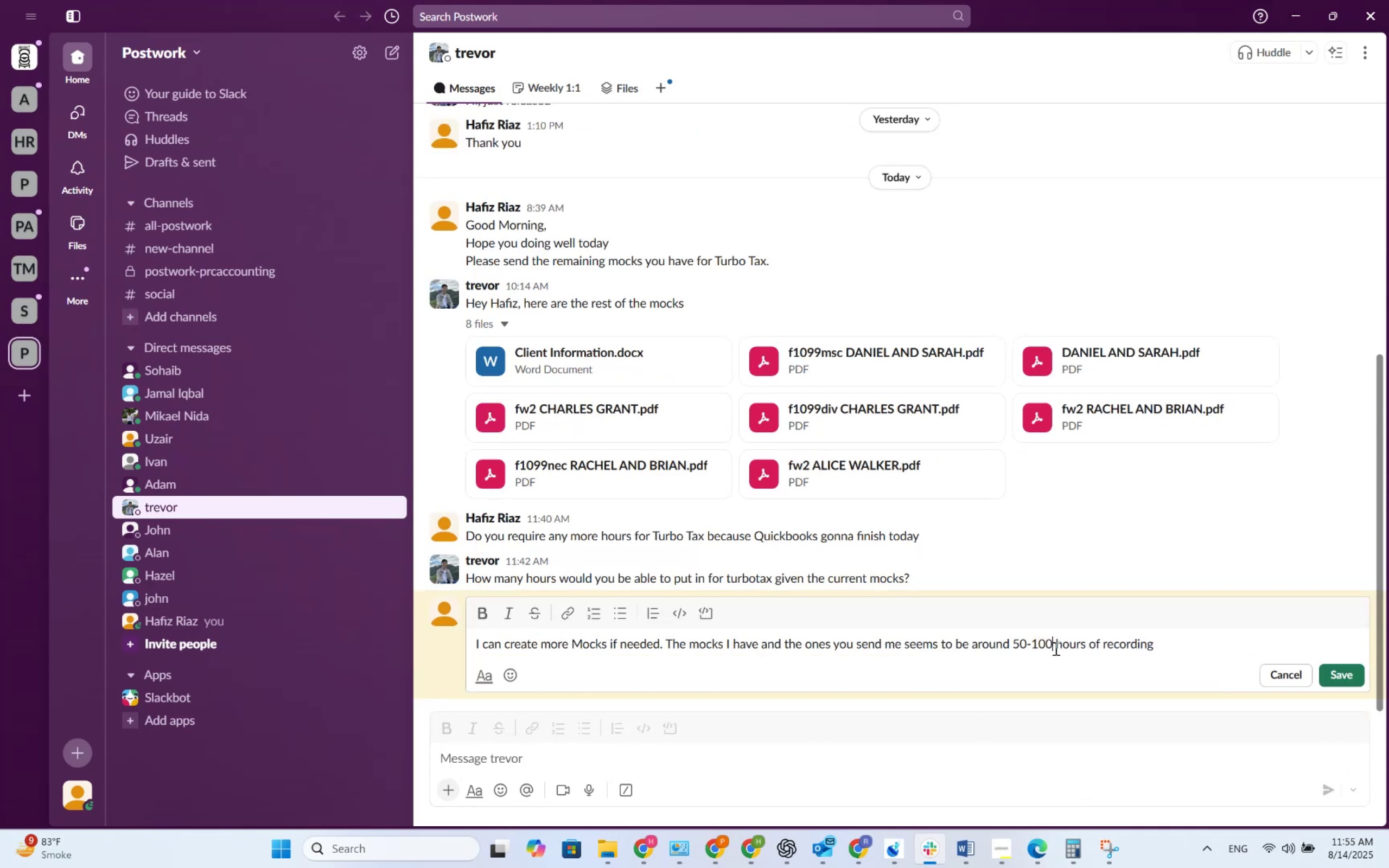 
key(Numpad0)
 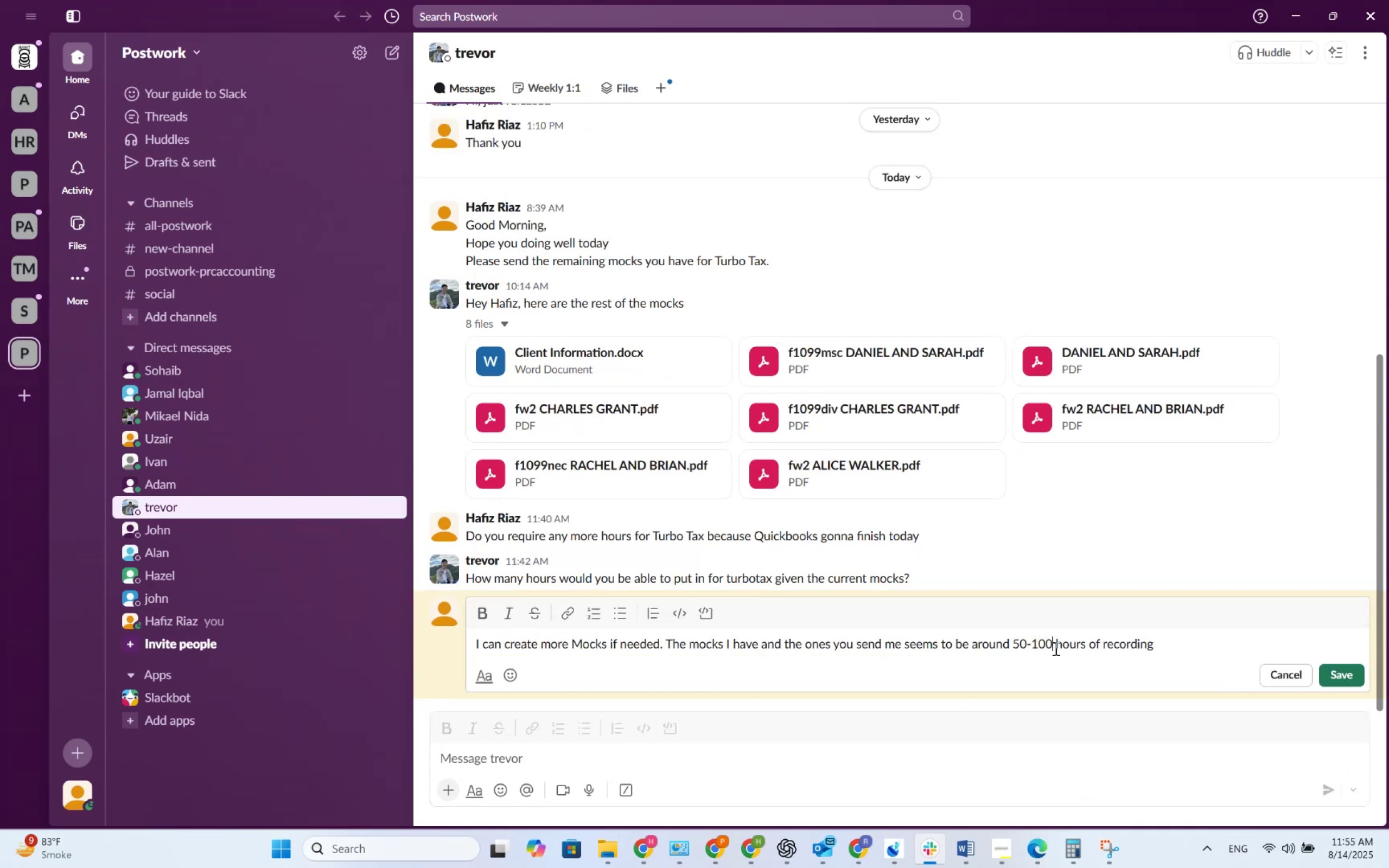 
key(ArrowLeft)
 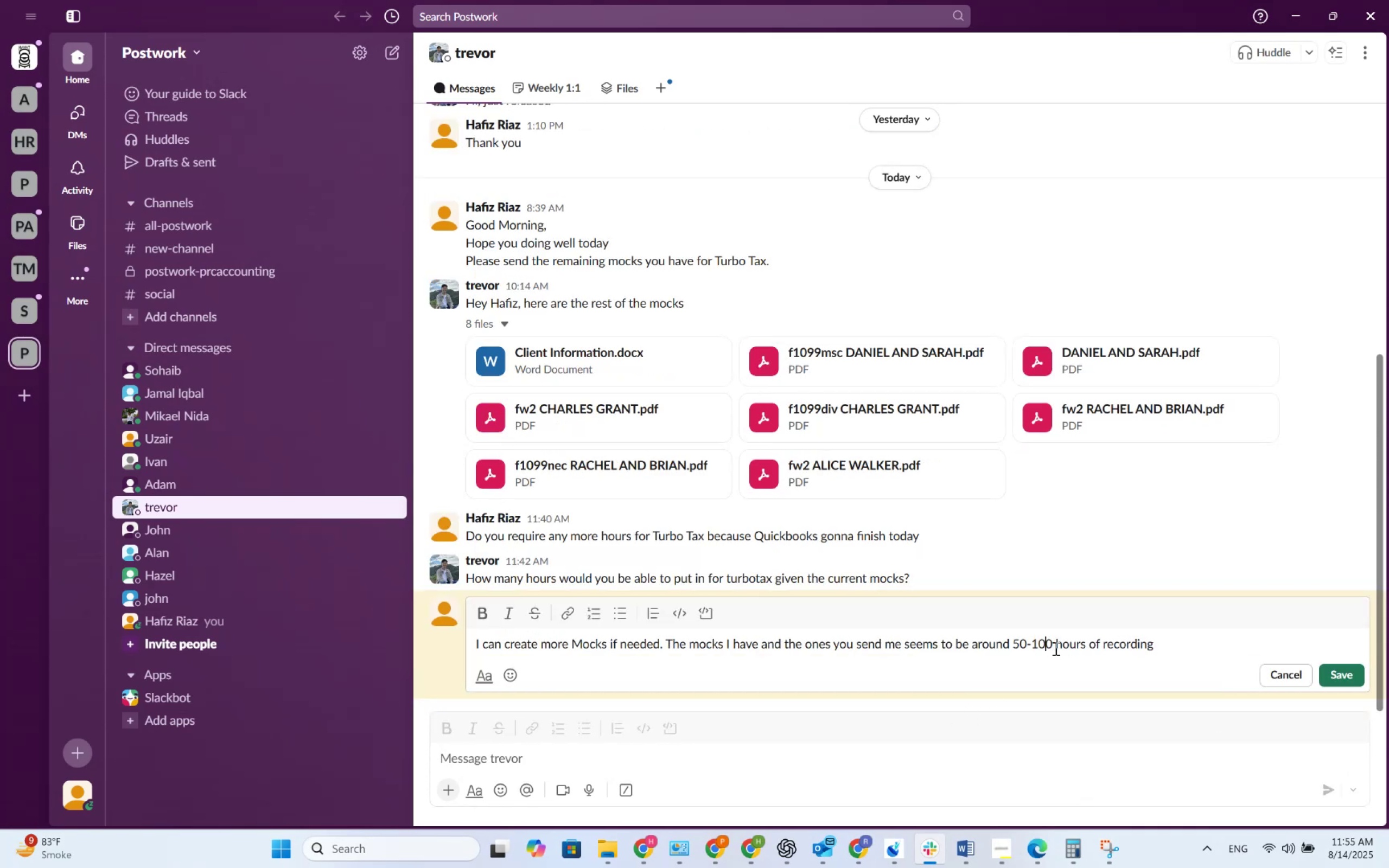 
key(ArrowLeft)
 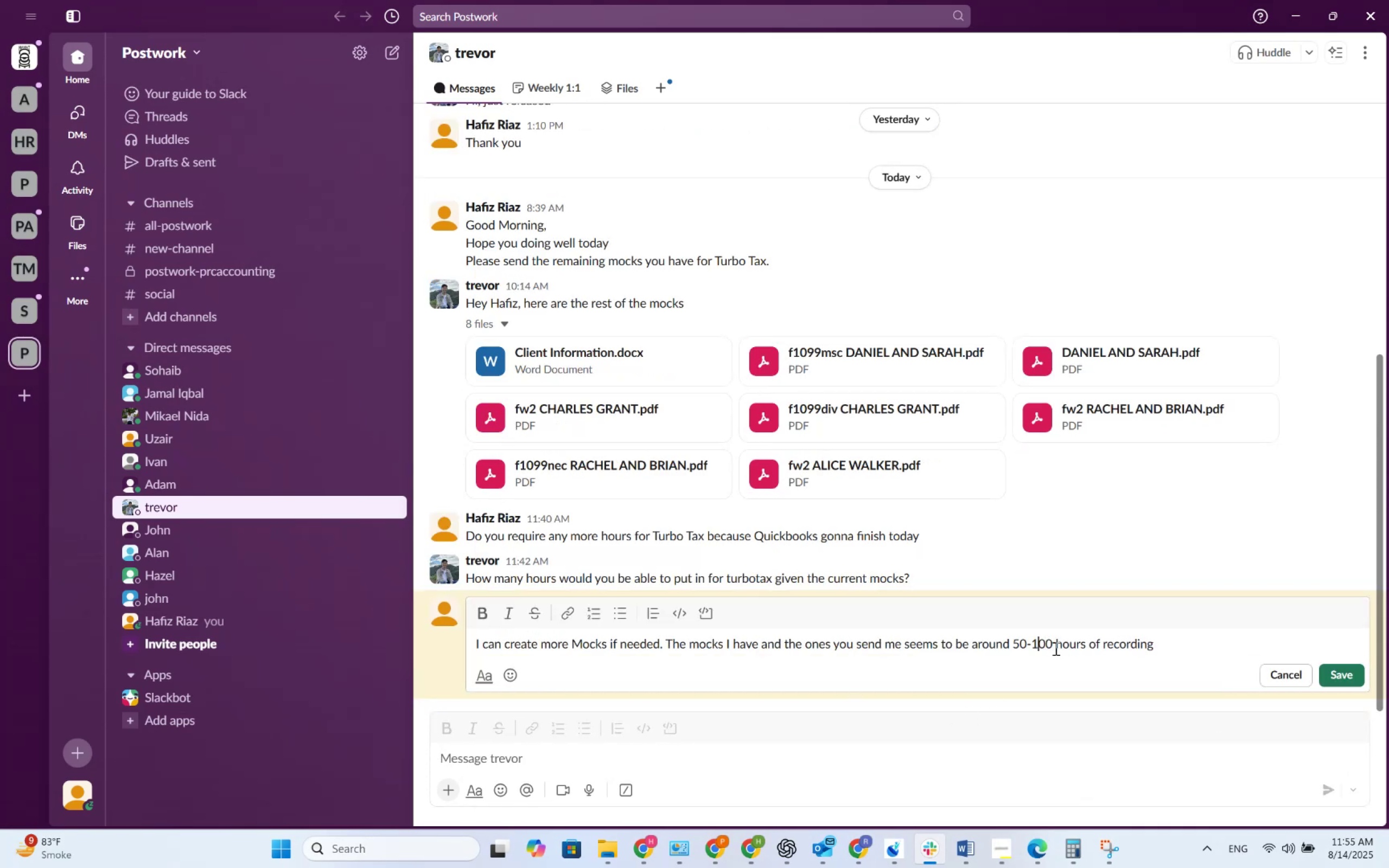 
key(ArrowLeft)
 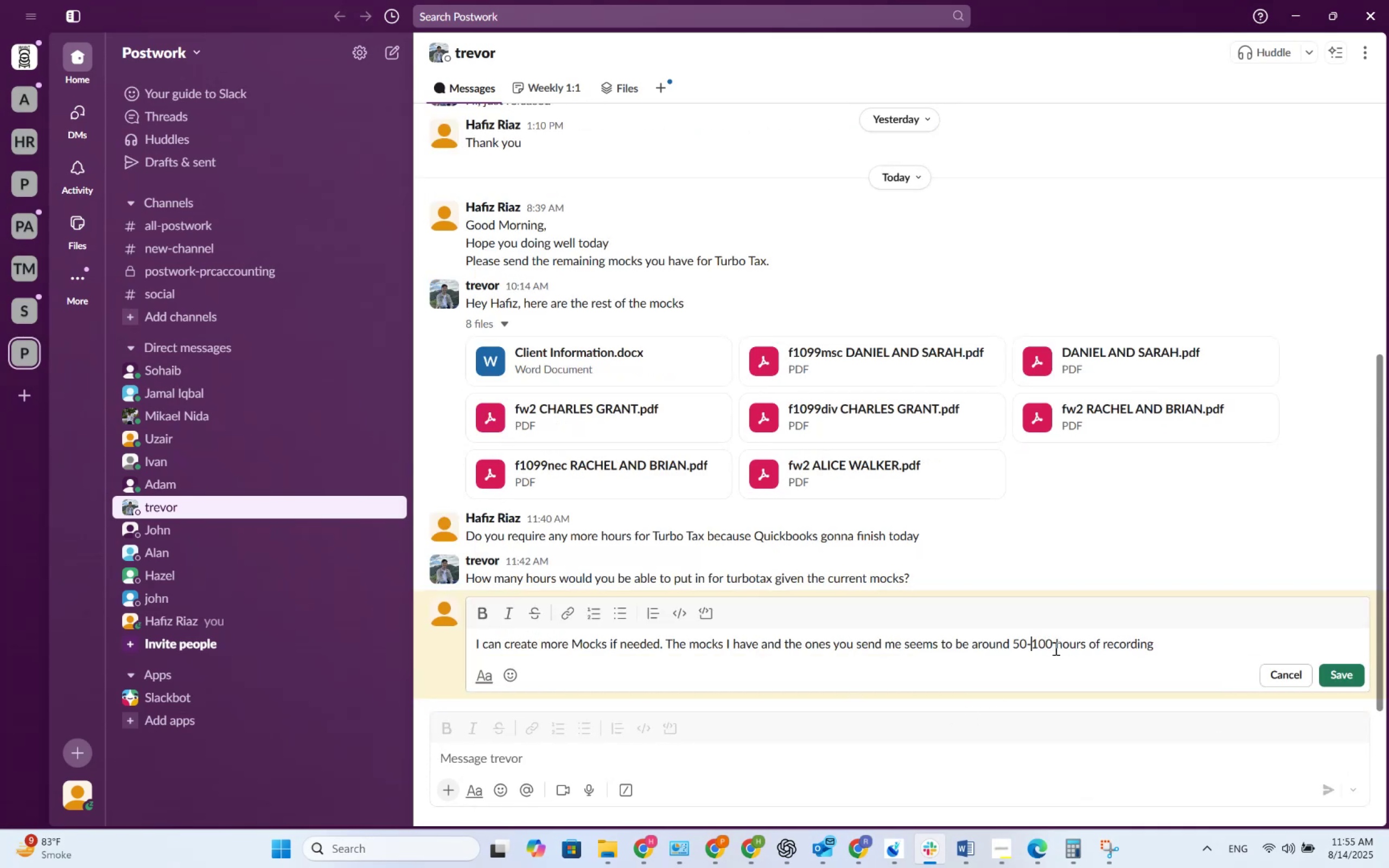 
key(ArrowLeft)
 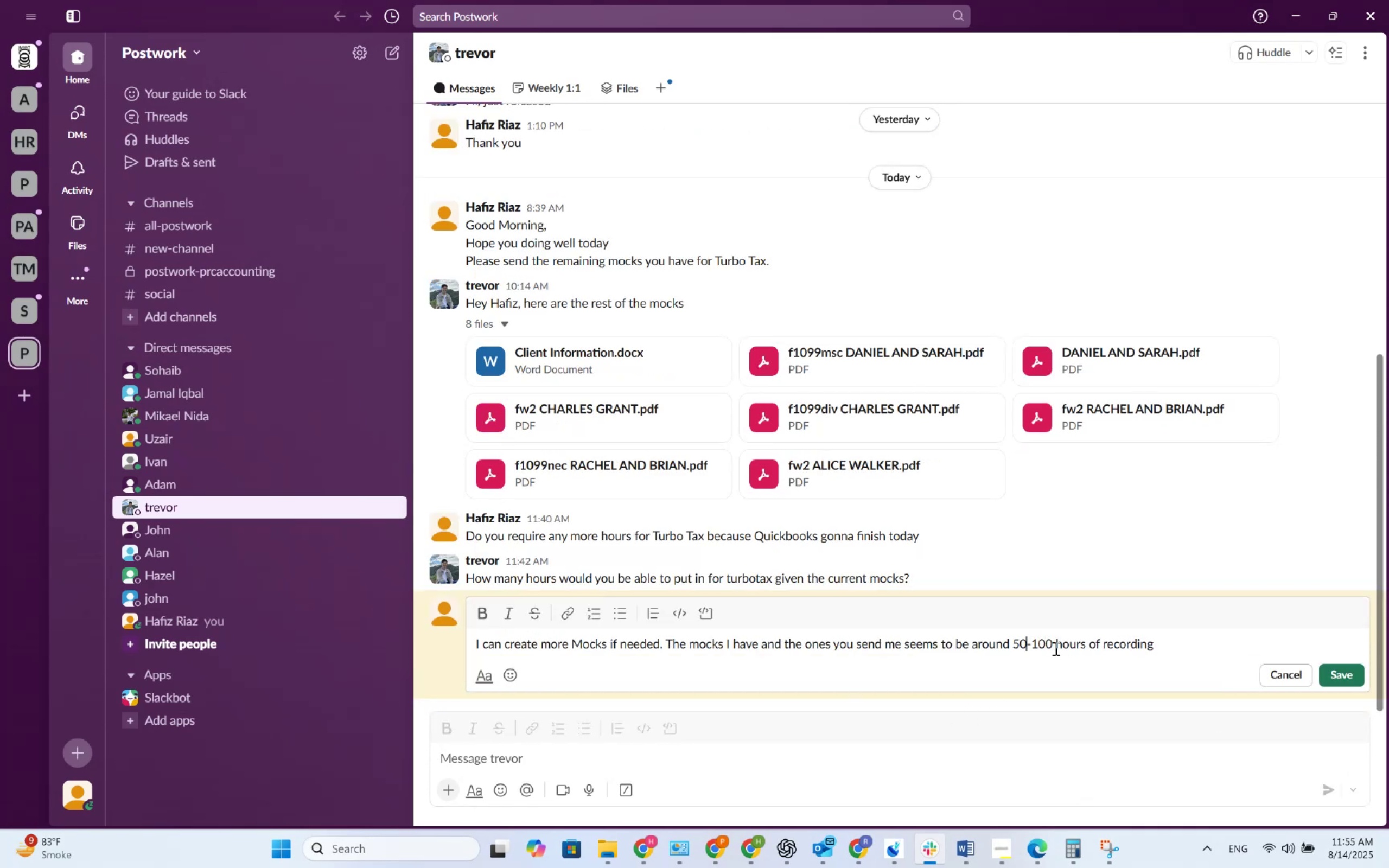 
key(Backspace)
 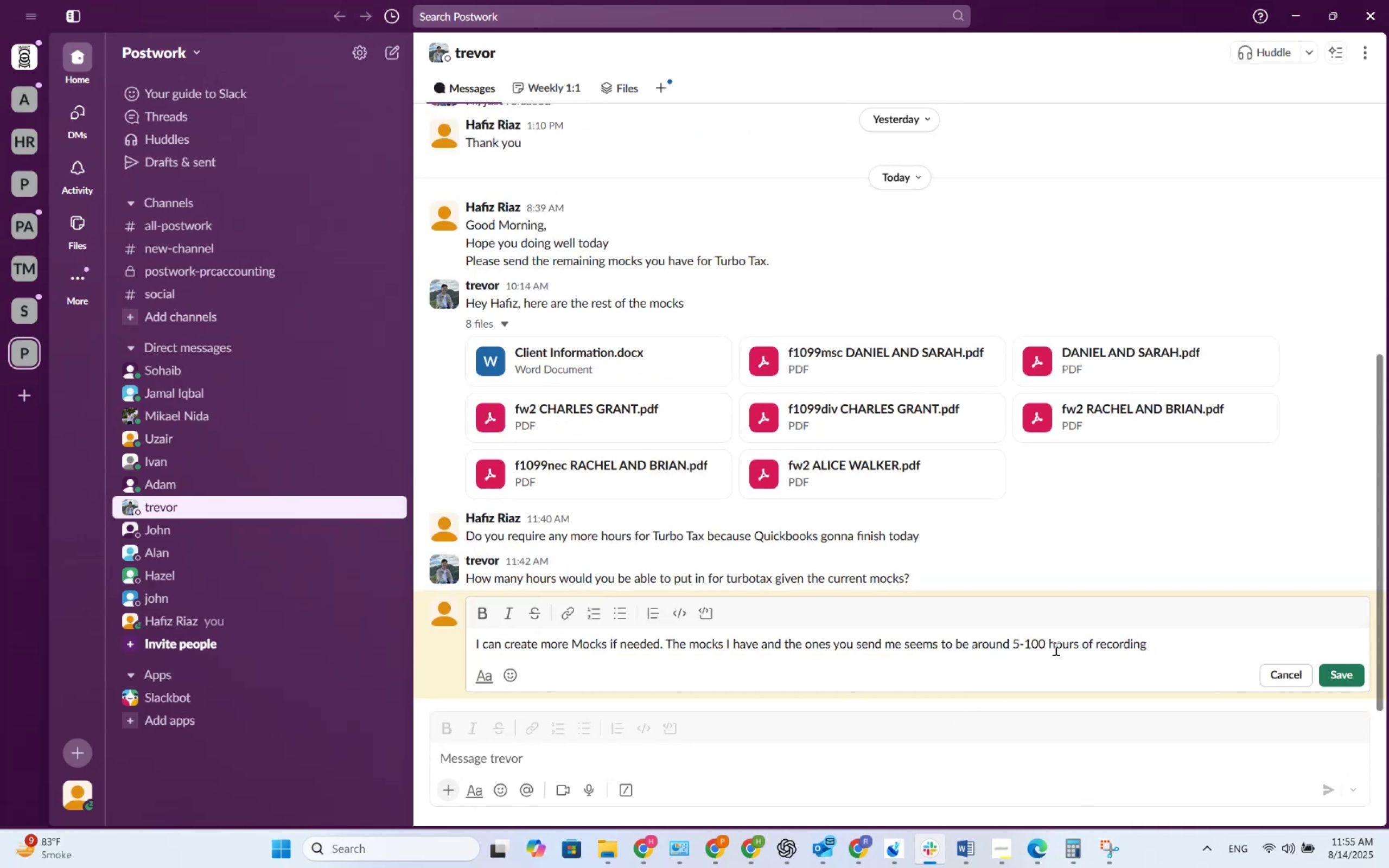 
key(Backspace)
 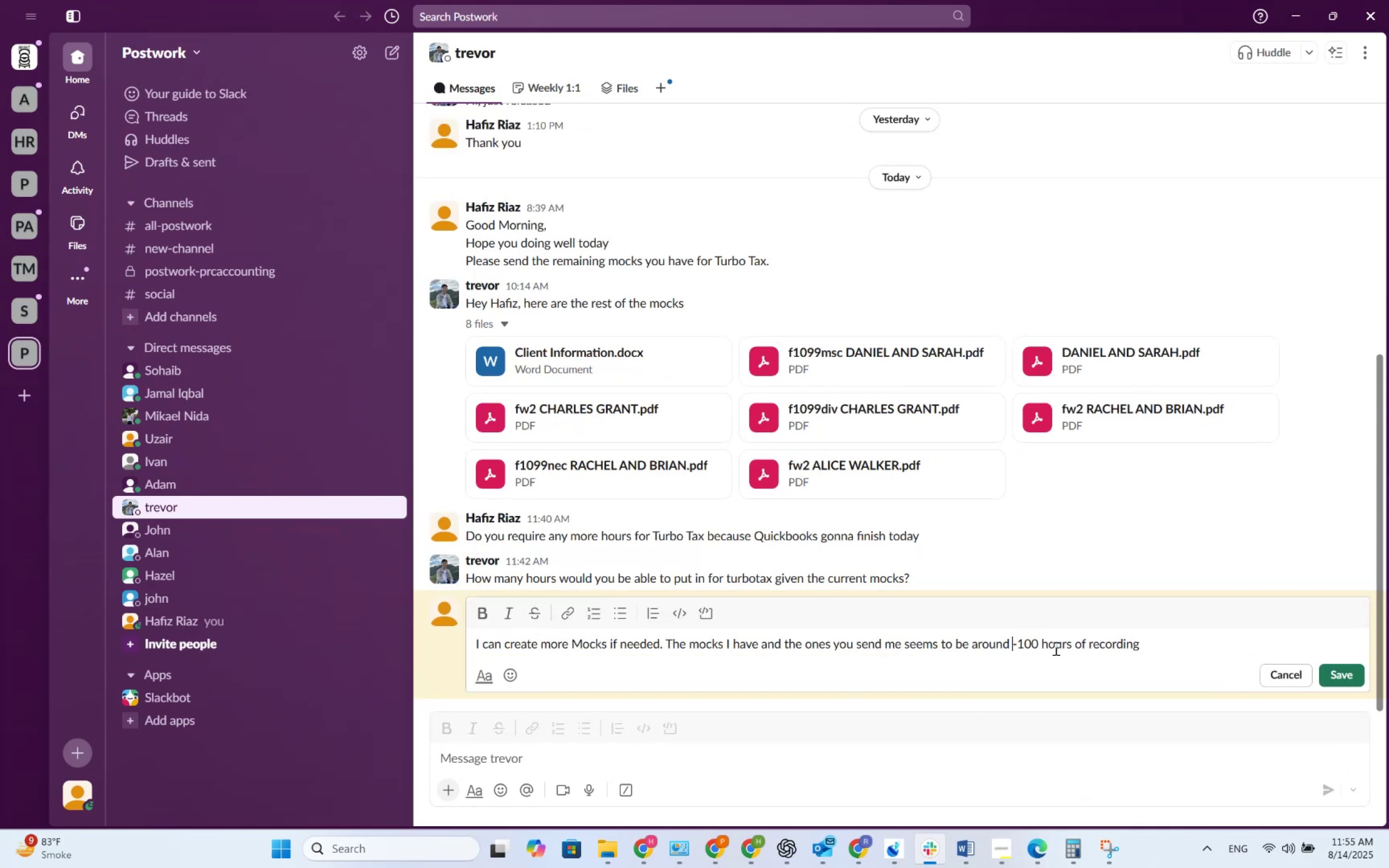 
key(Numpad7)
 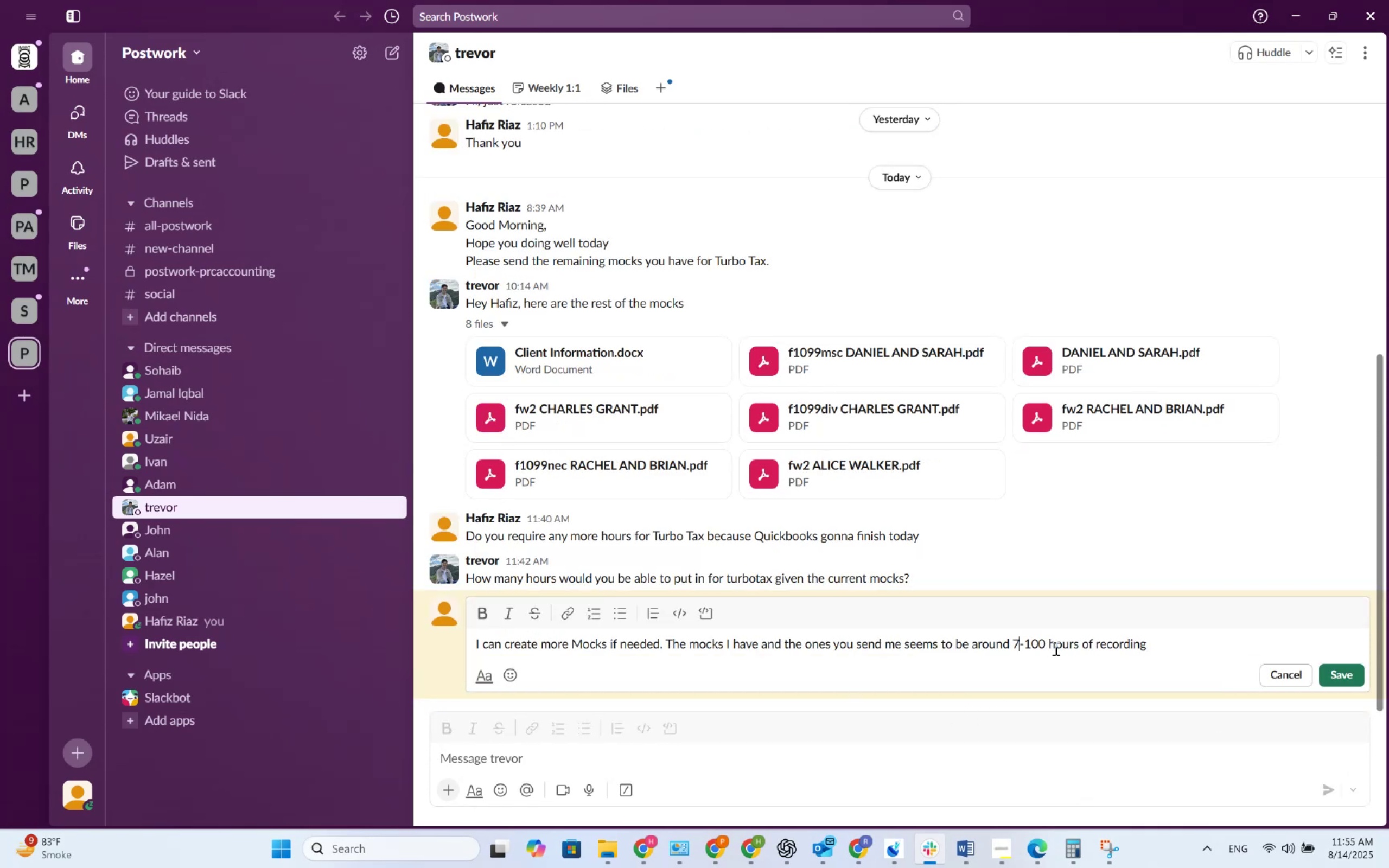 
key(Numpad0)
 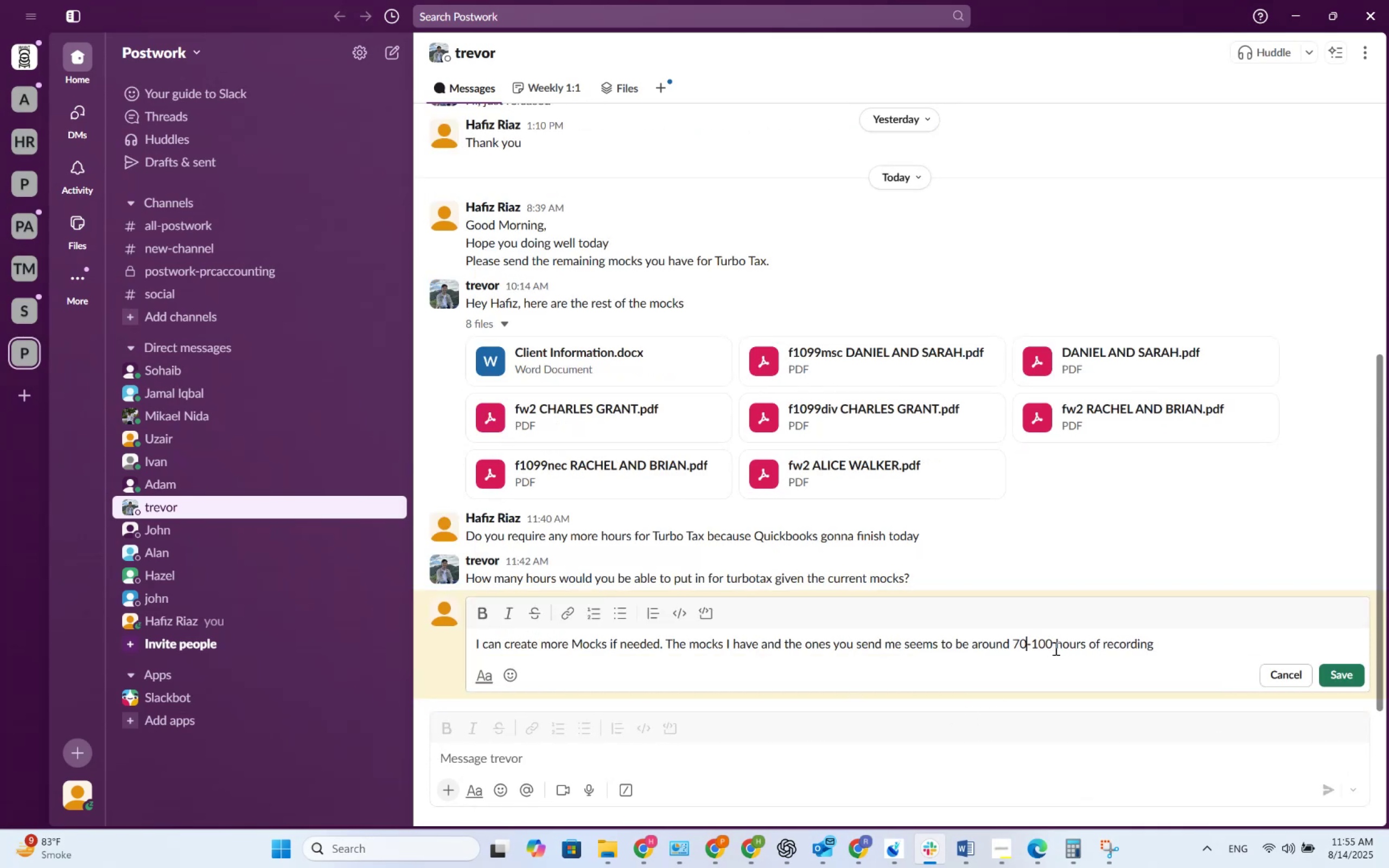 
key(Numpad0)
 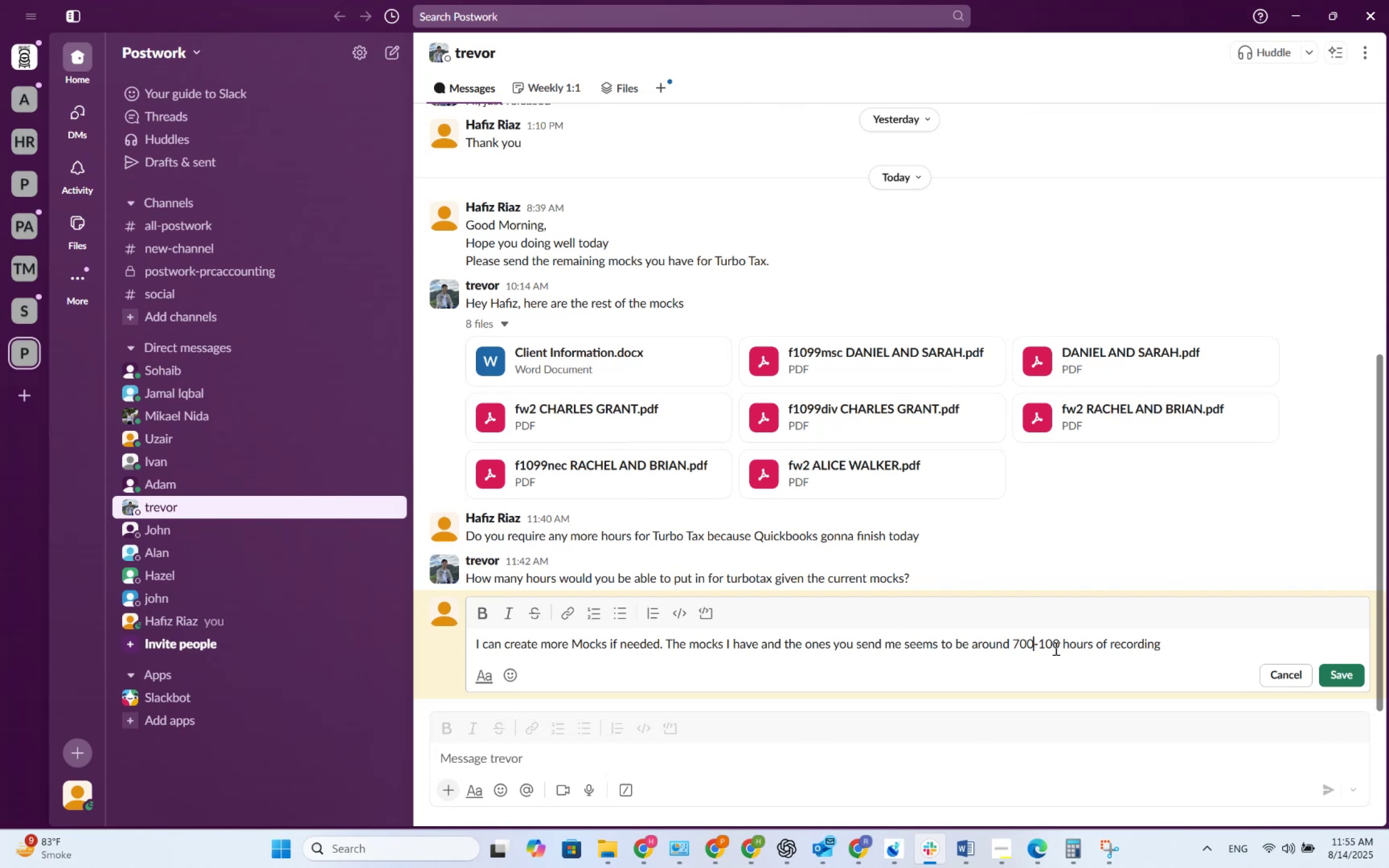 
key(Backspace)
 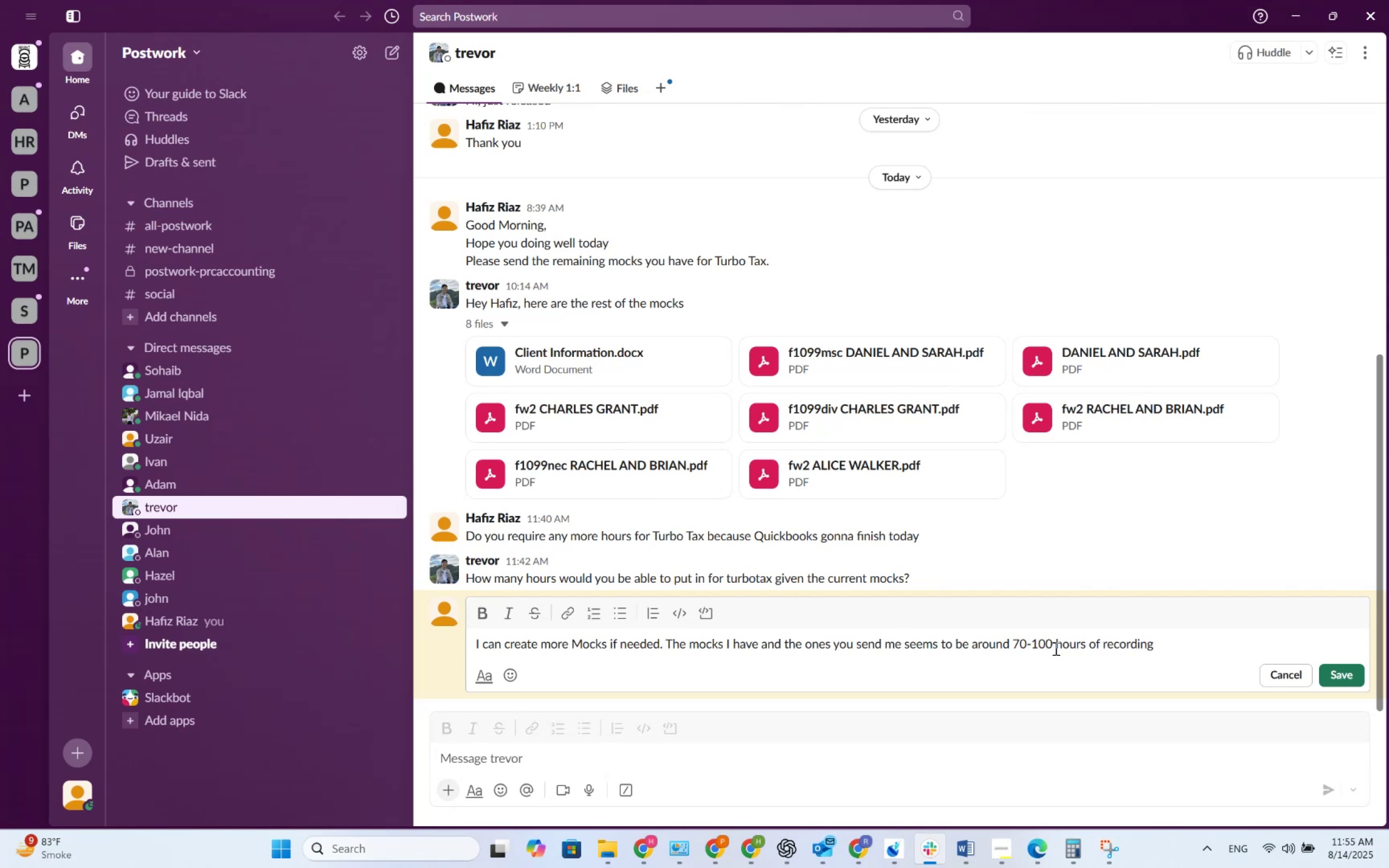 
key(NumpadEnter)
 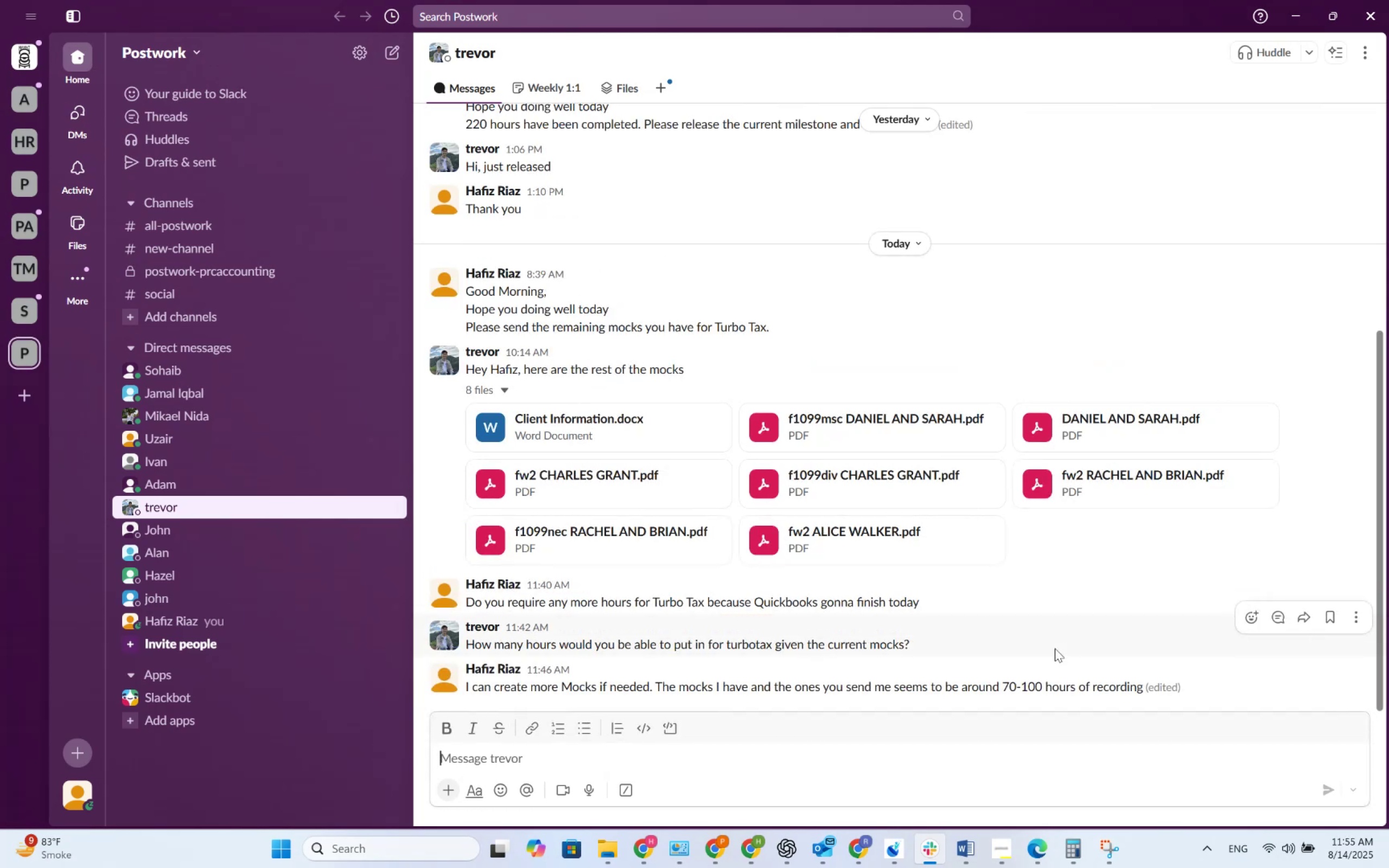 
wait(8.34)
 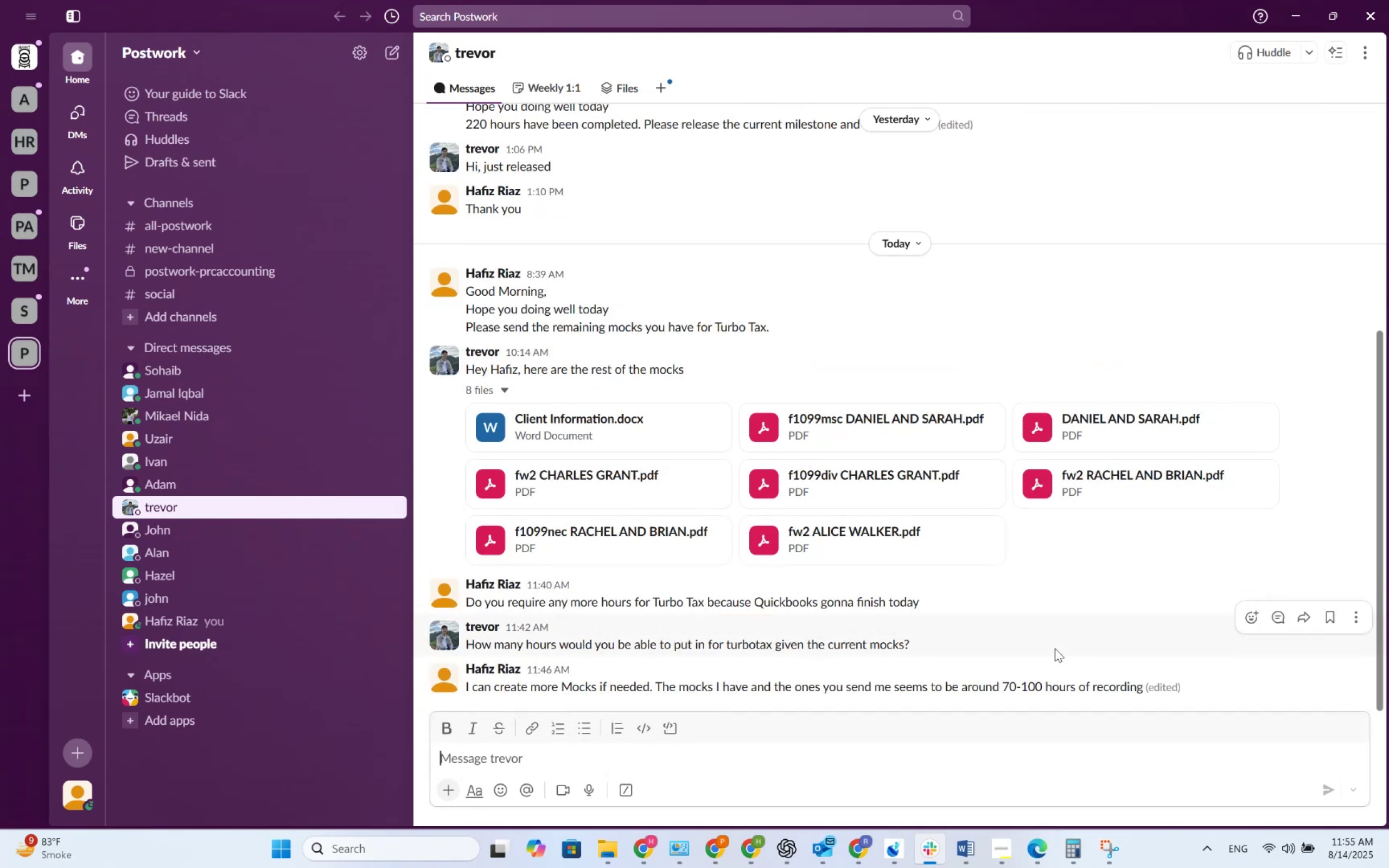 
left_click([1299, 2])
 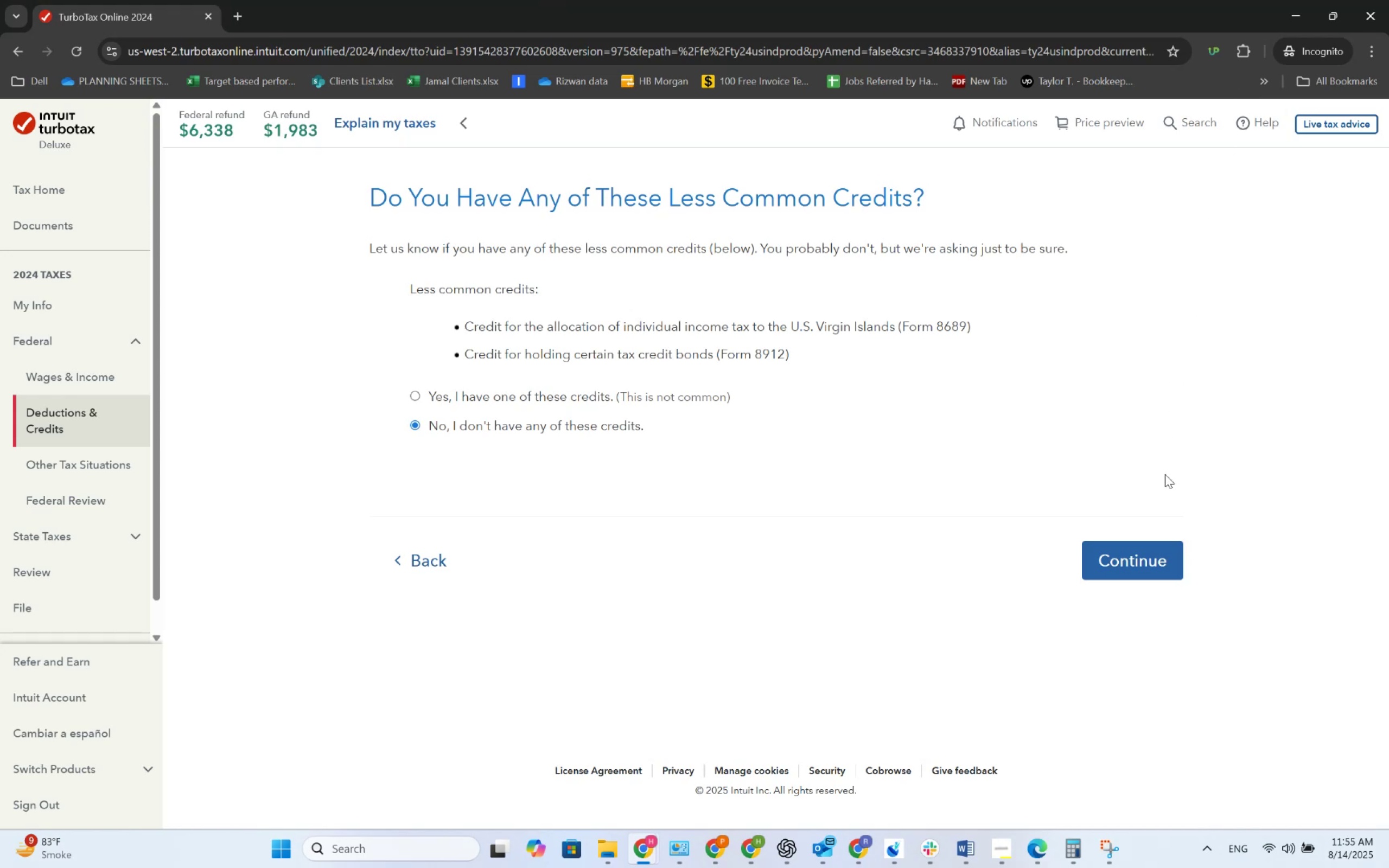 
left_click([1151, 561])
 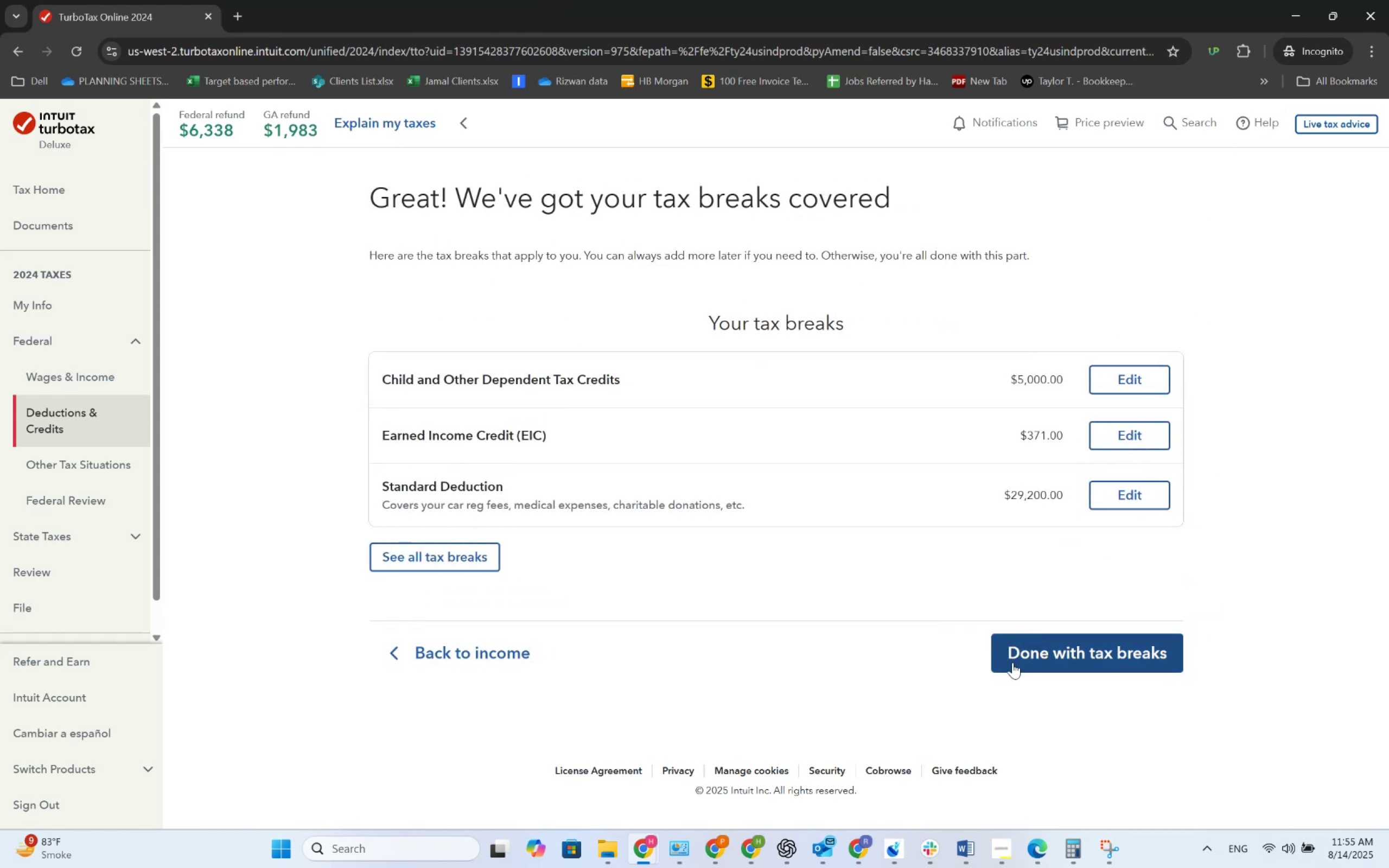 
left_click([1076, 659])
 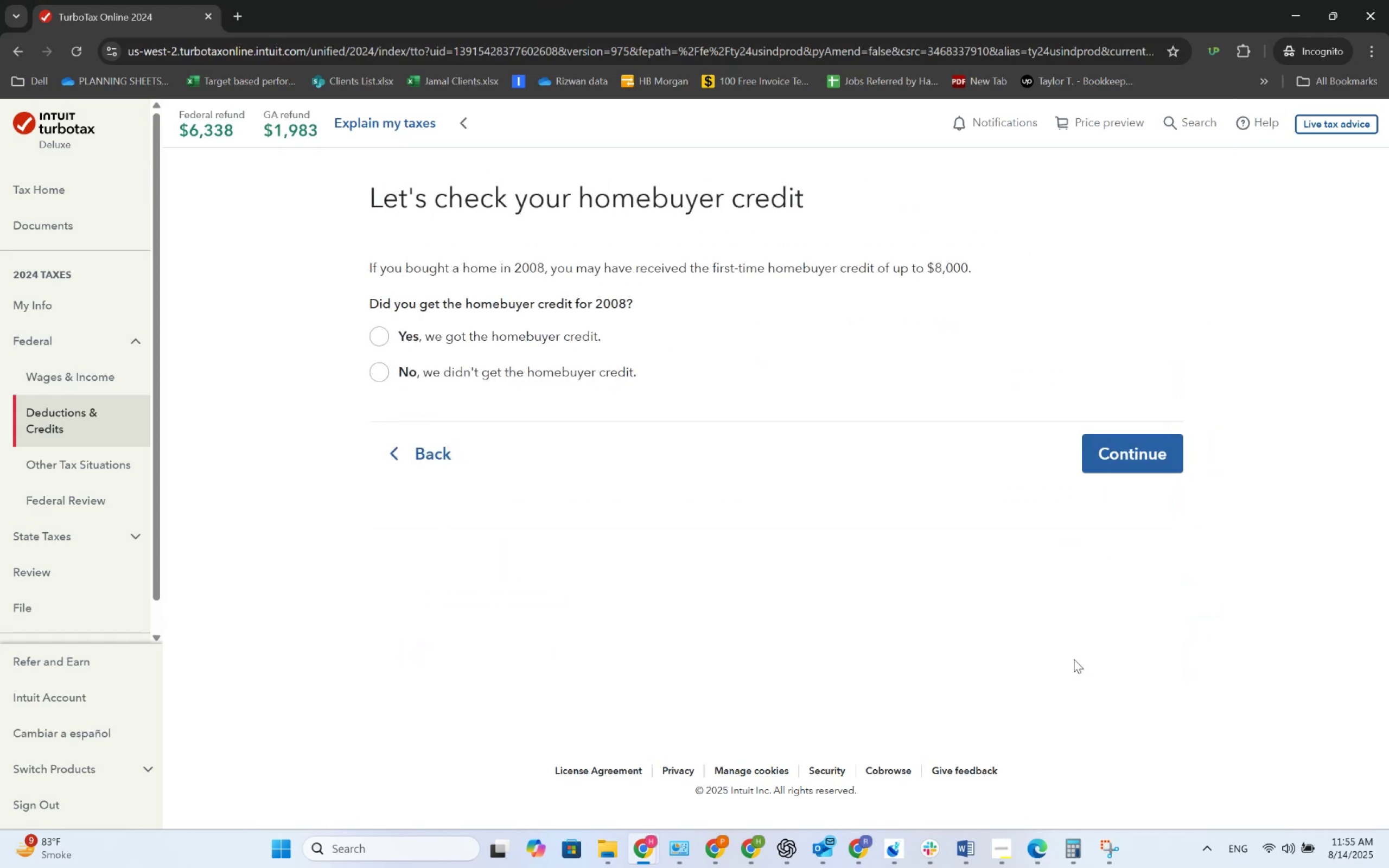 
left_click([415, 380])
 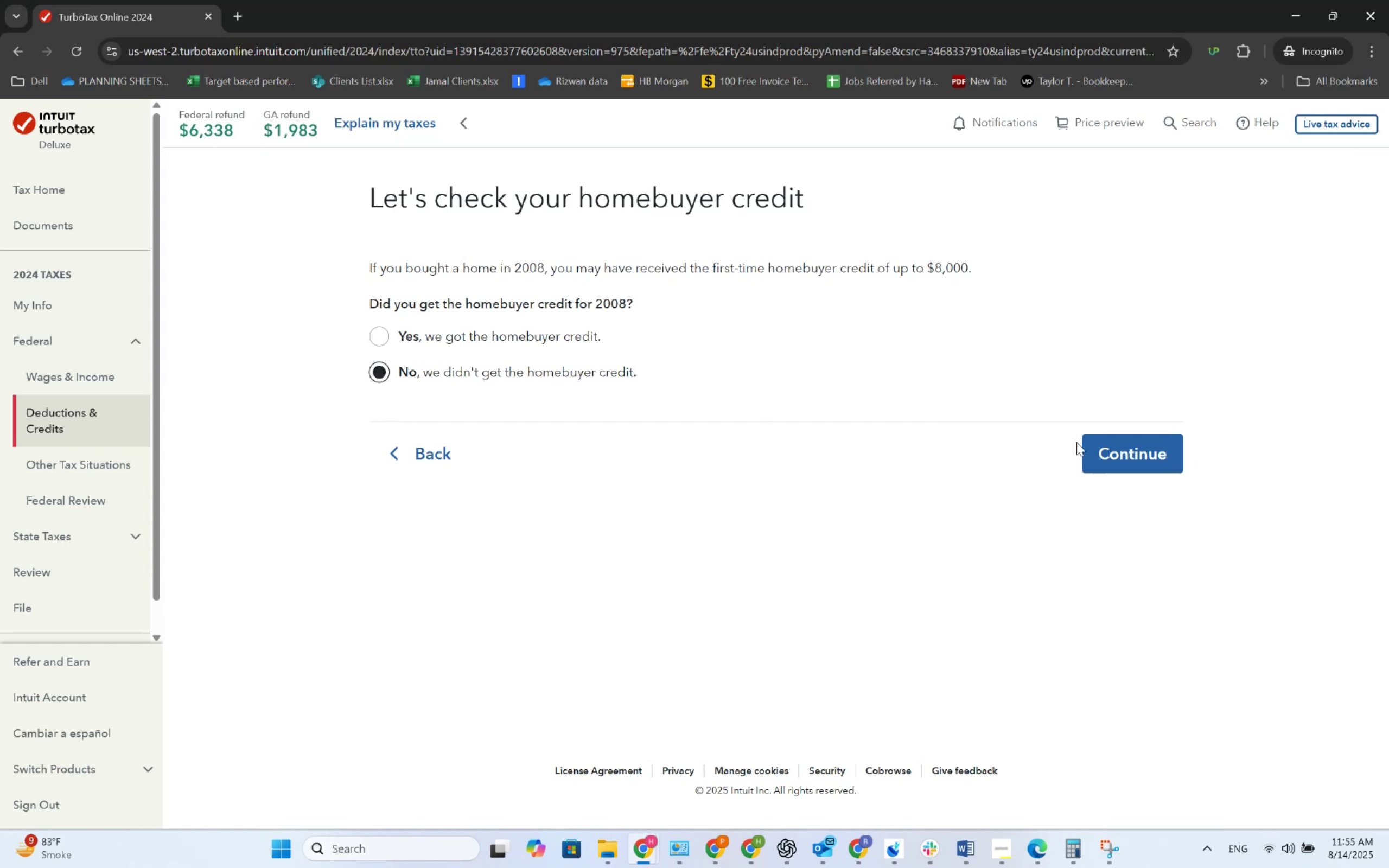 
left_click([1089, 444])
 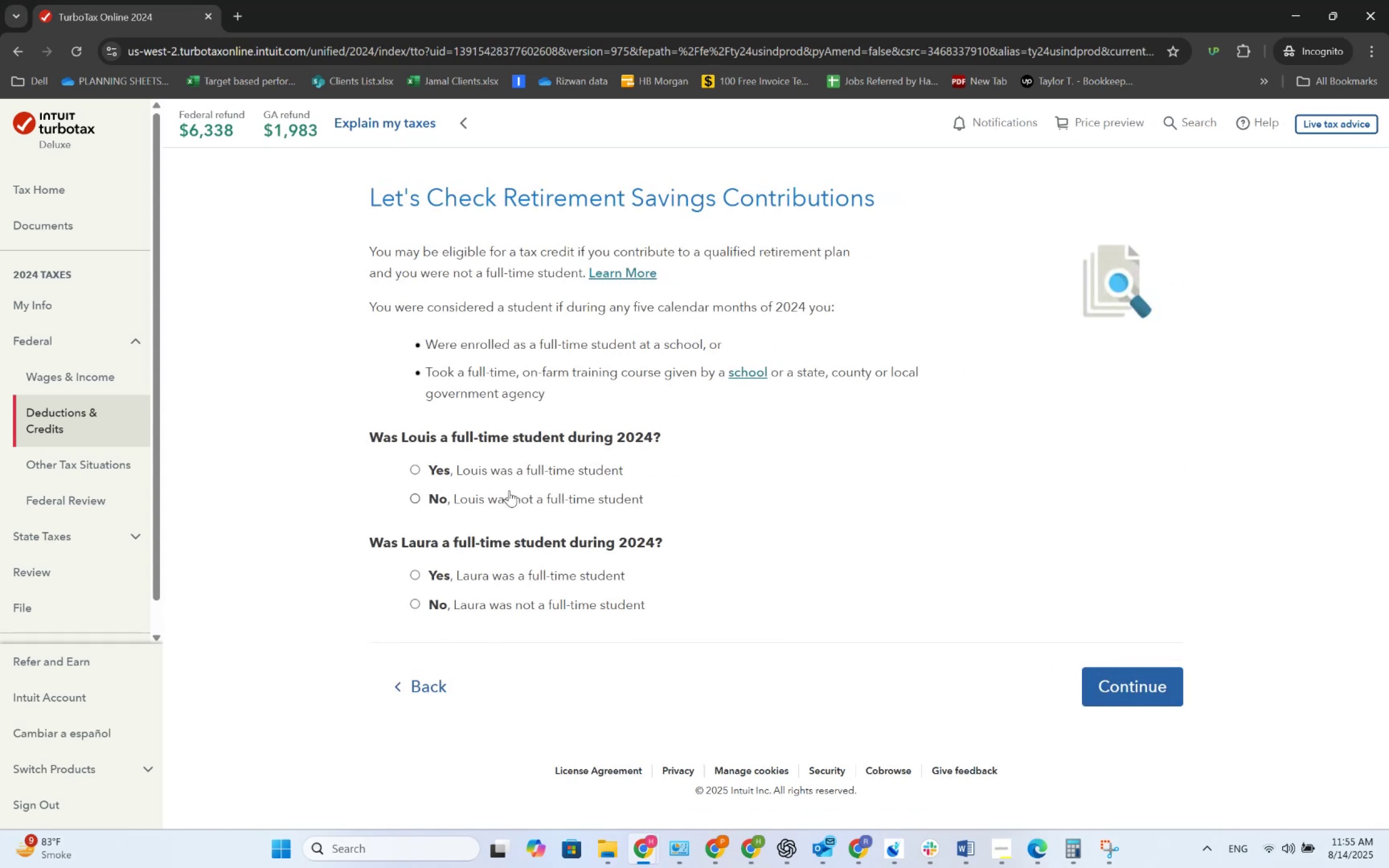 
left_click([496, 502])
 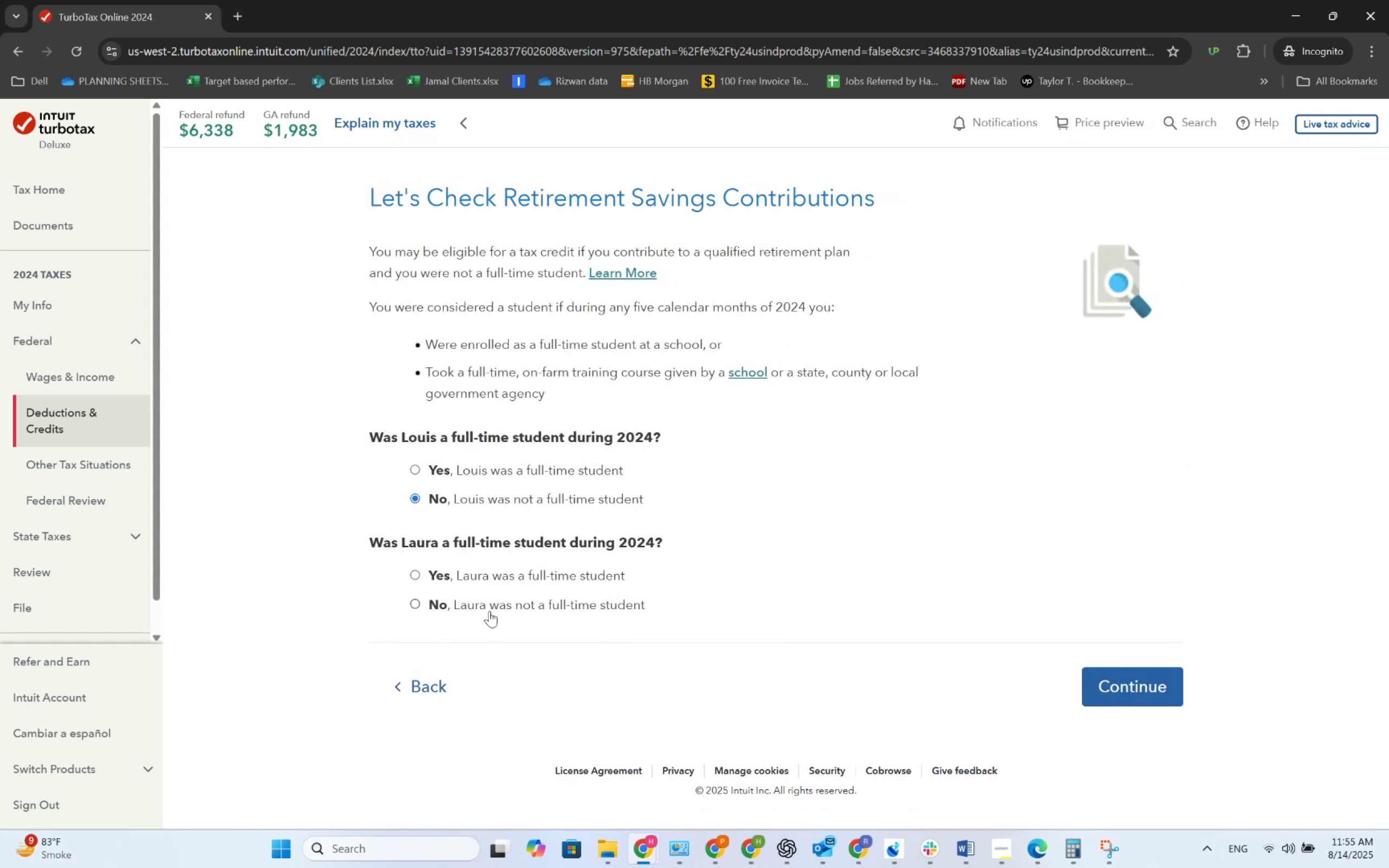 
left_click([489, 611])
 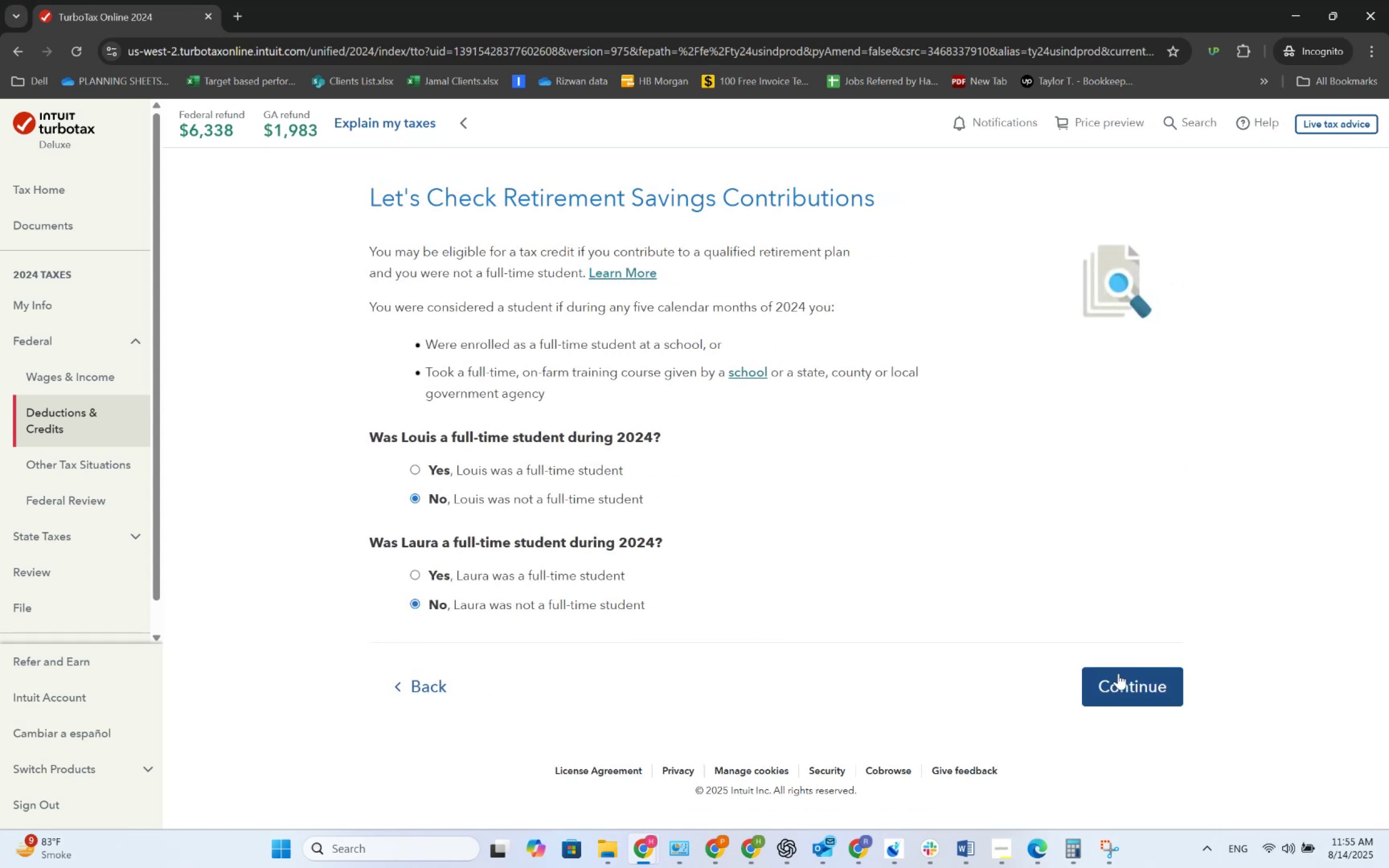 
left_click([1118, 674])
 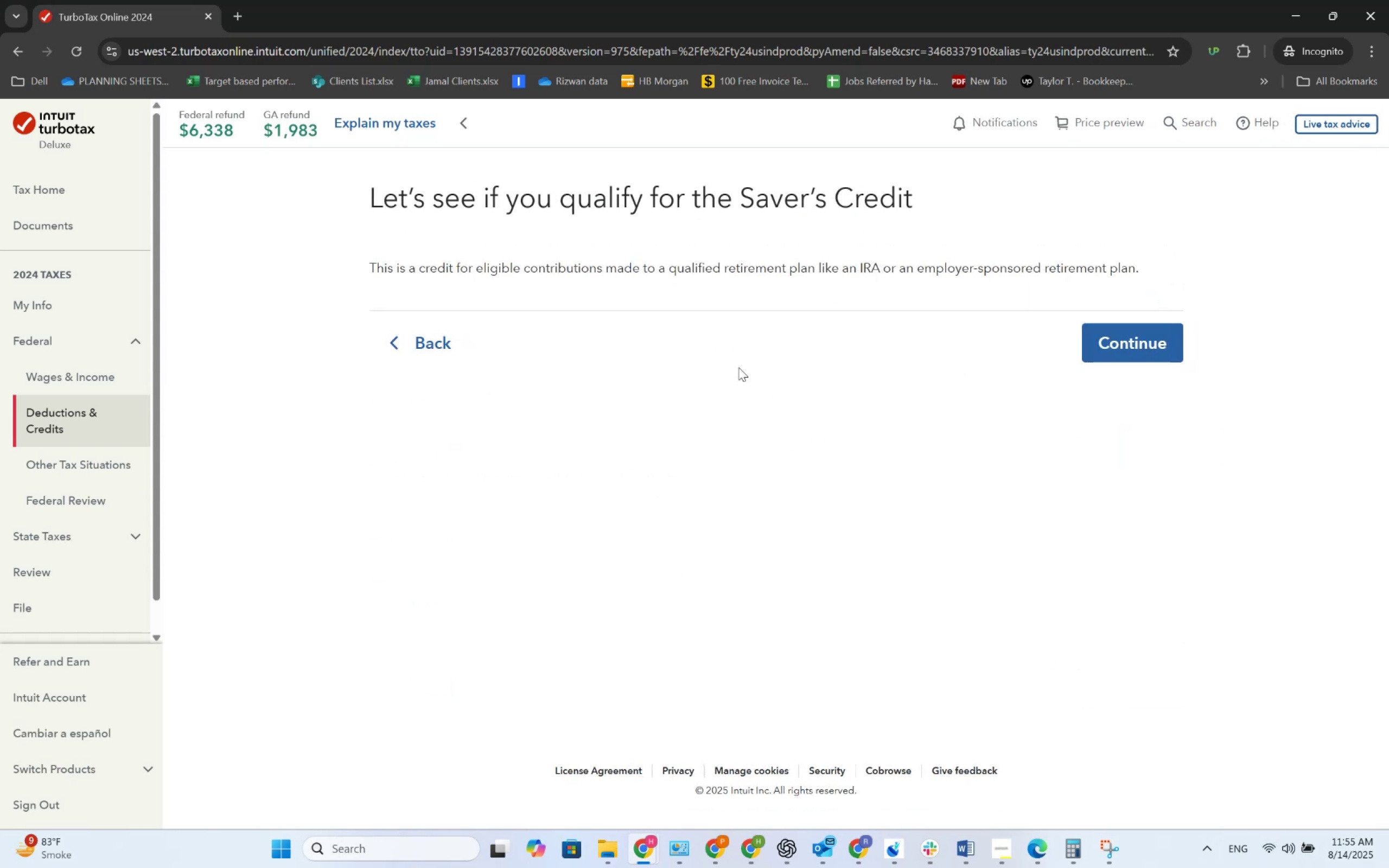 
left_click([1111, 336])
 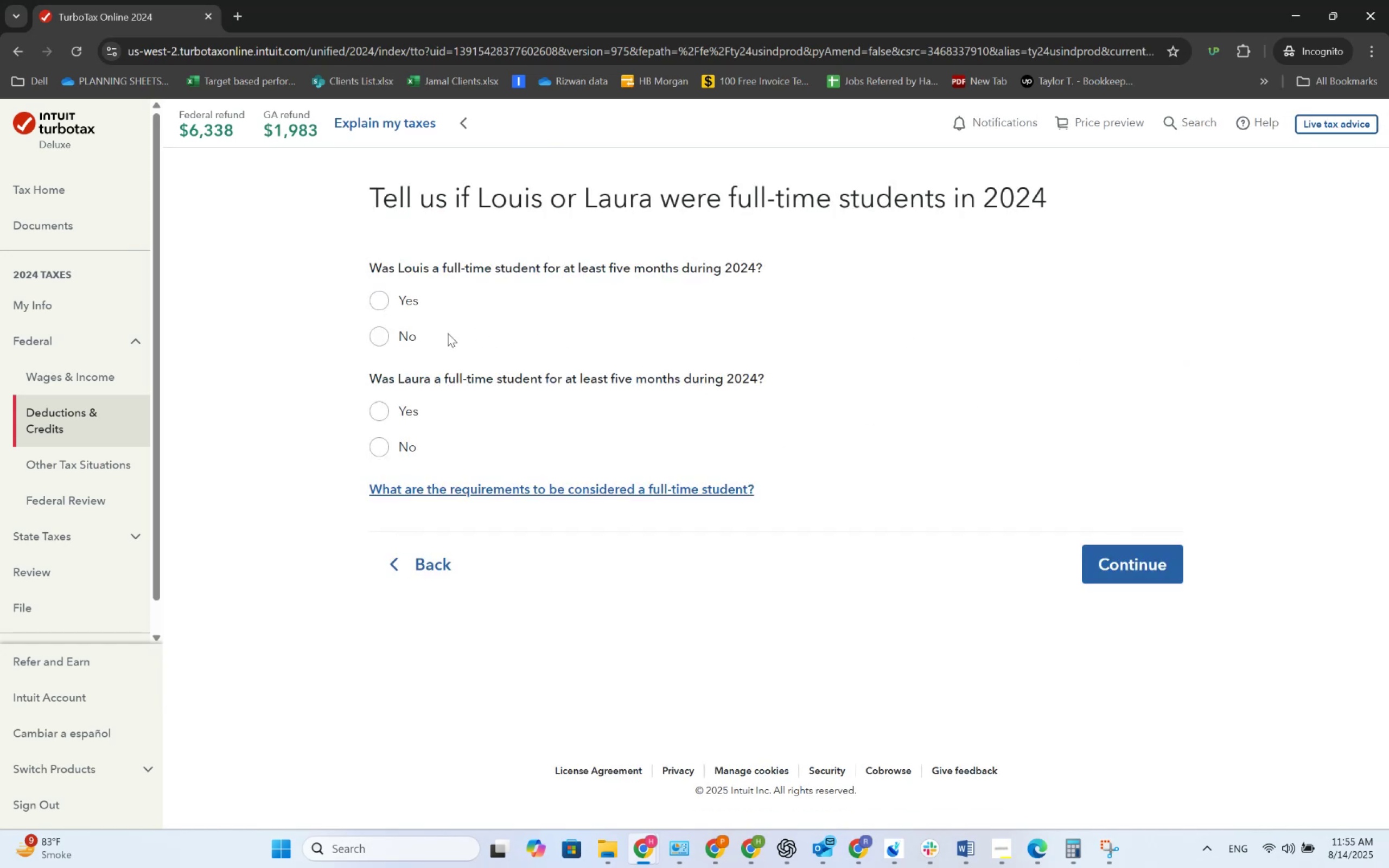 
left_click([402, 336])
 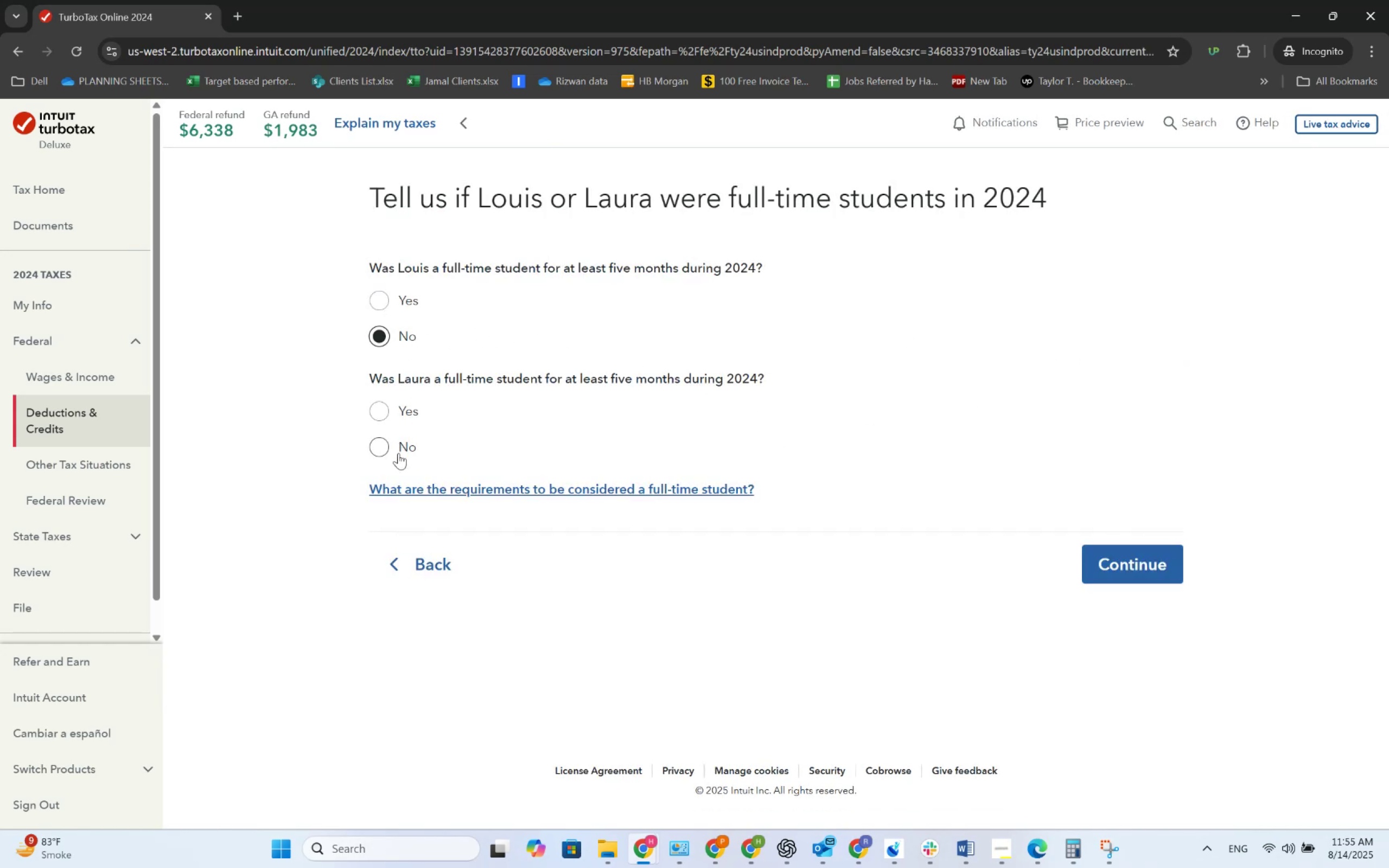 
left_click([398, 453])
 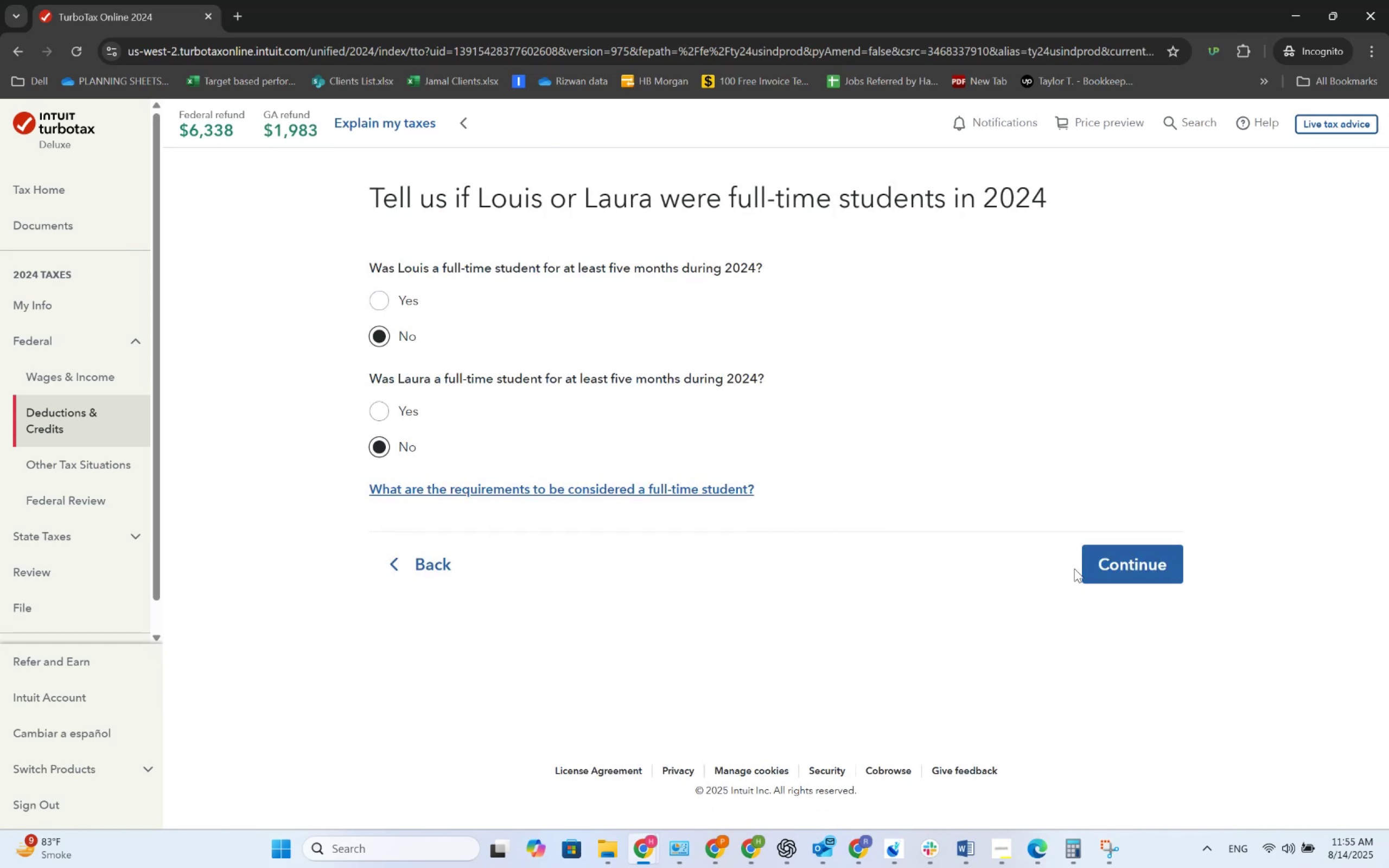 
left_click([1079, 567])
 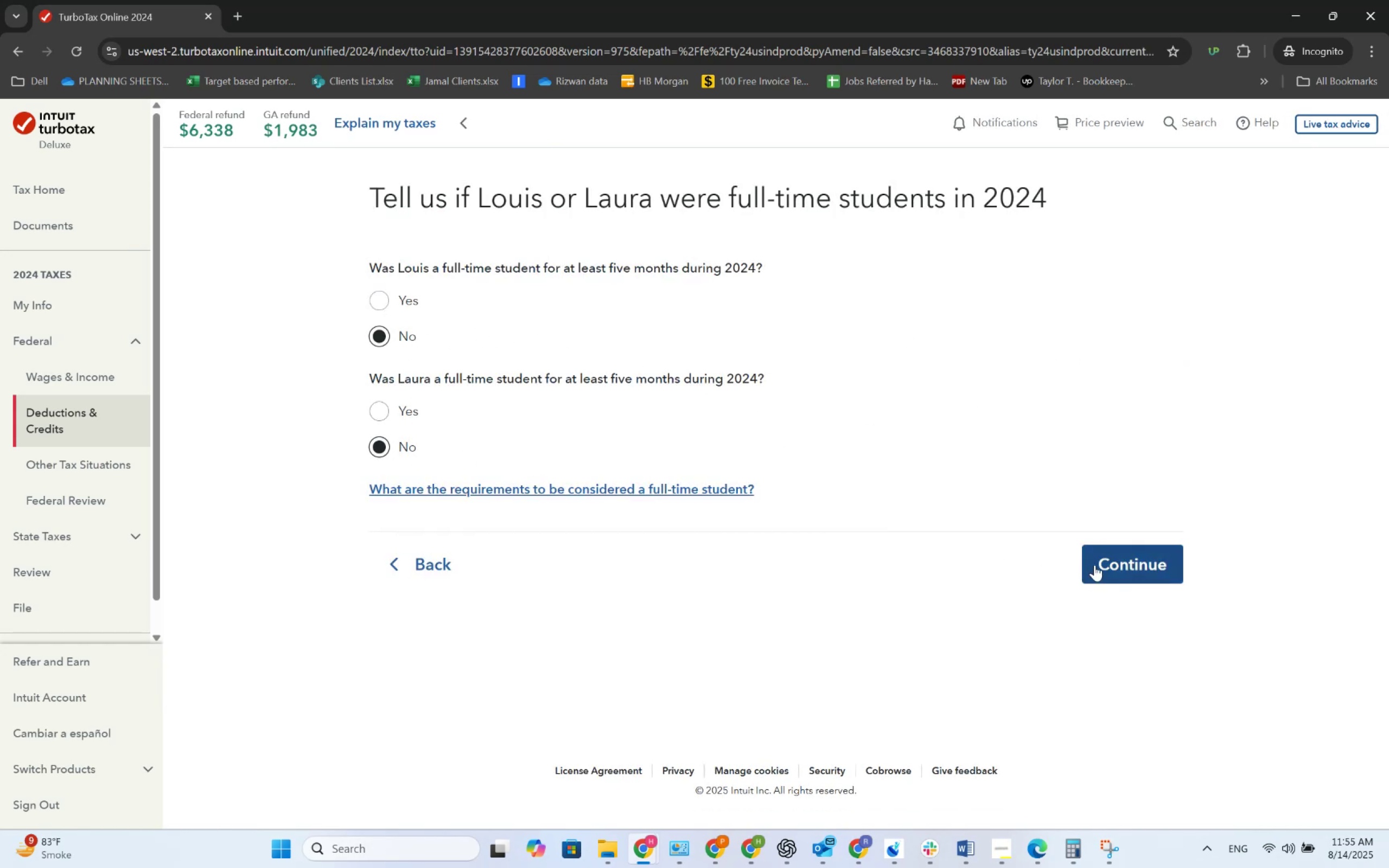 
left_click([1095, 564])
 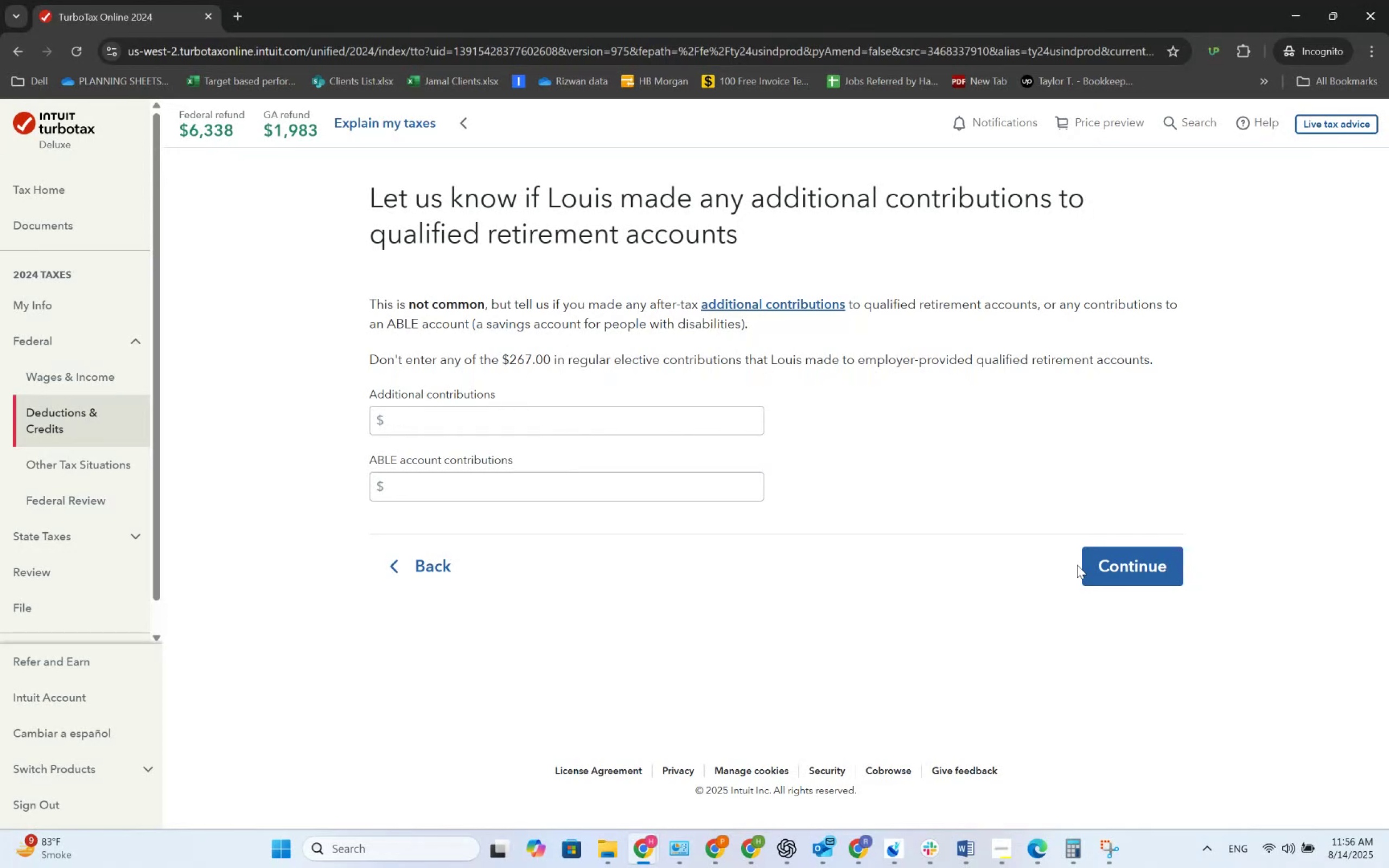 
wait(65.37)
 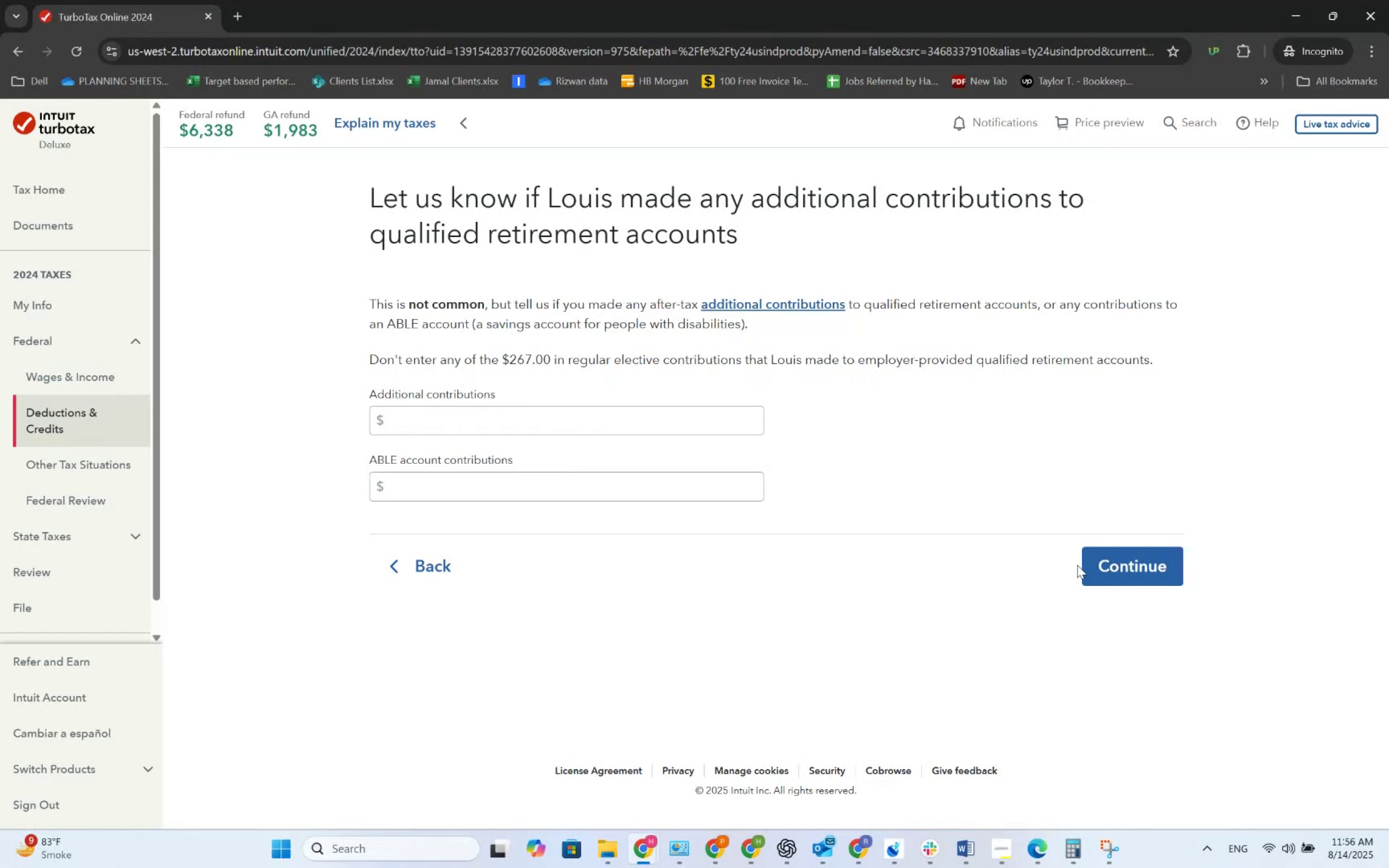 
left_click([1116, 568])
 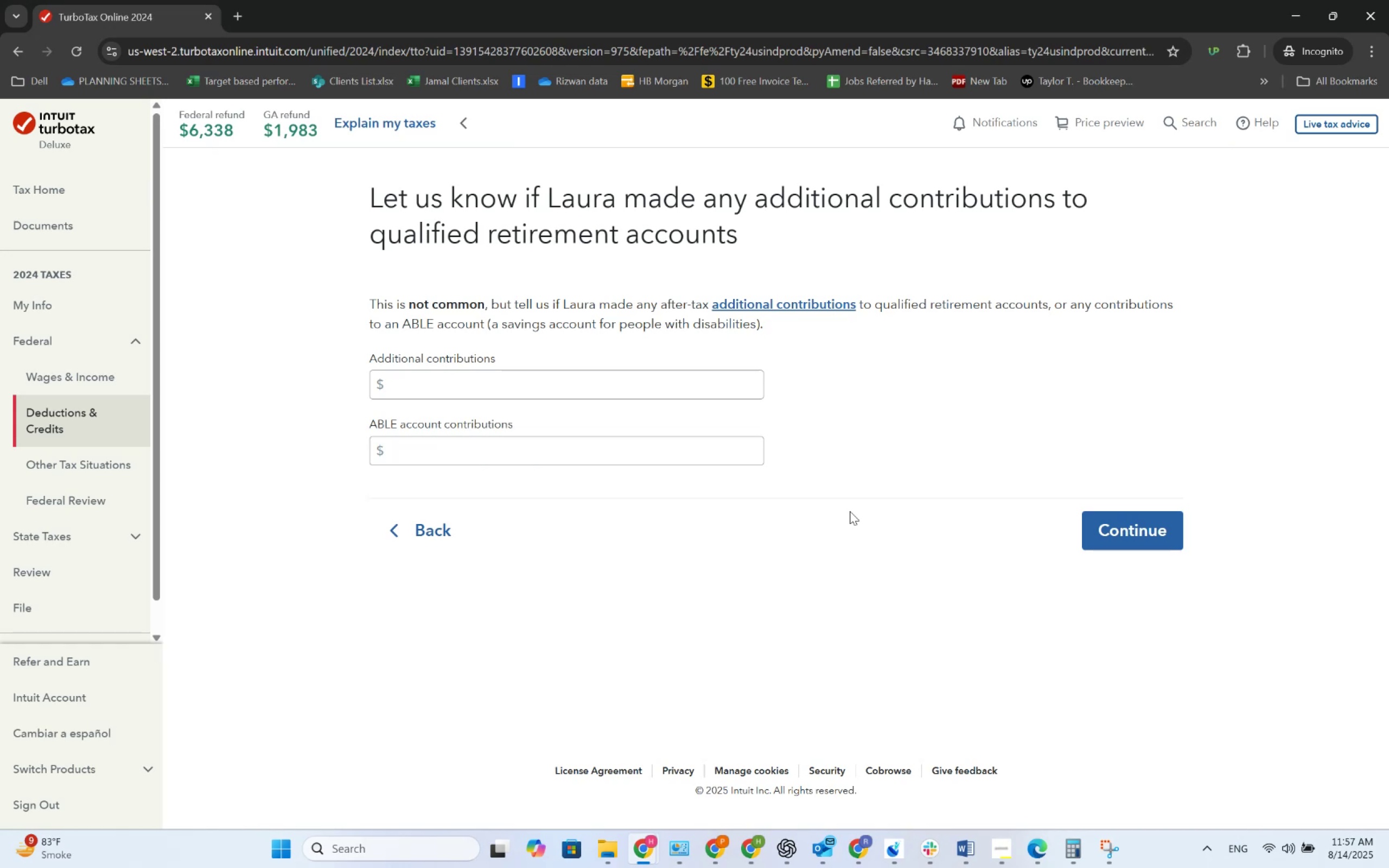 
wait(21.7)
 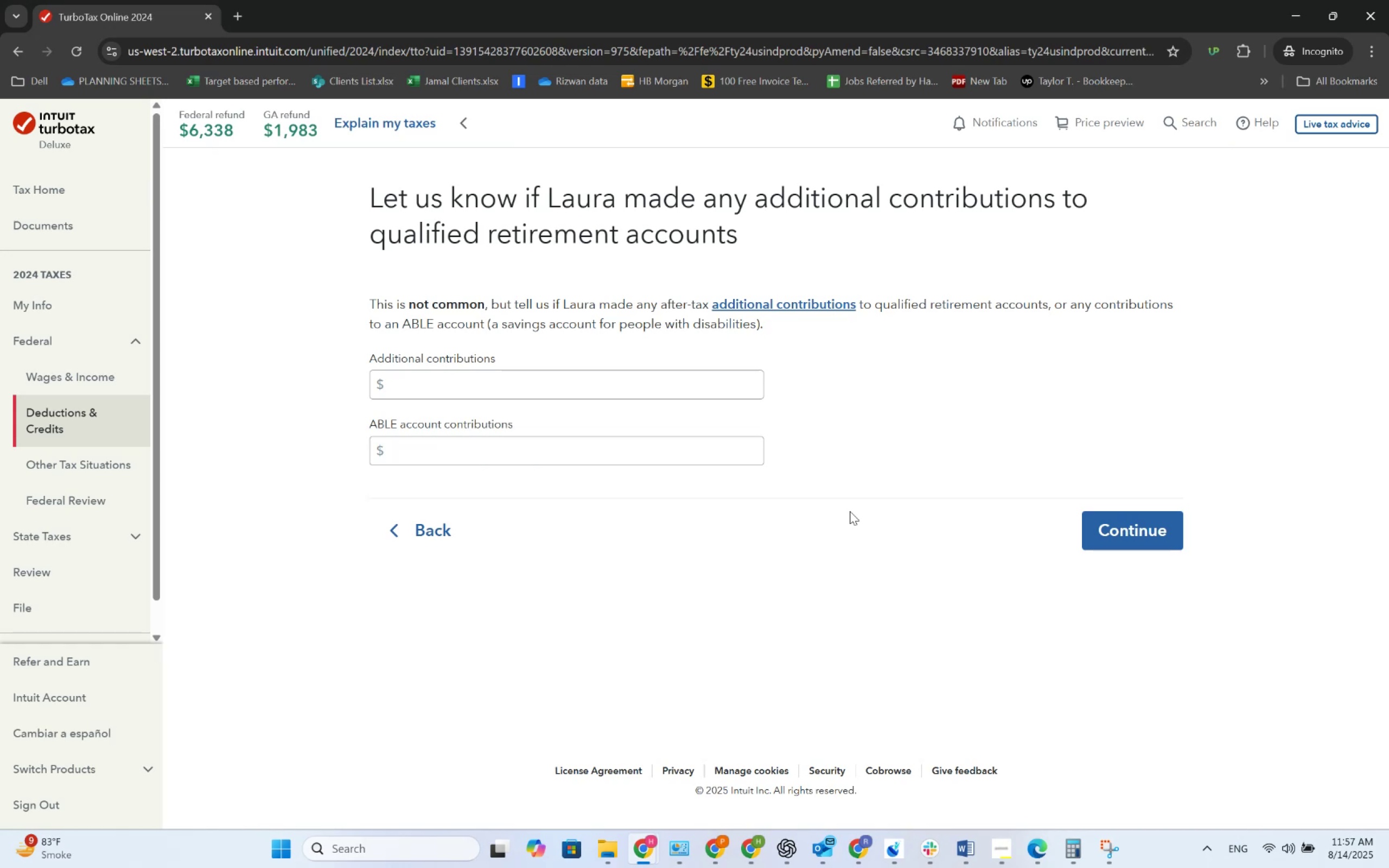 
left_click([1139, 526])
 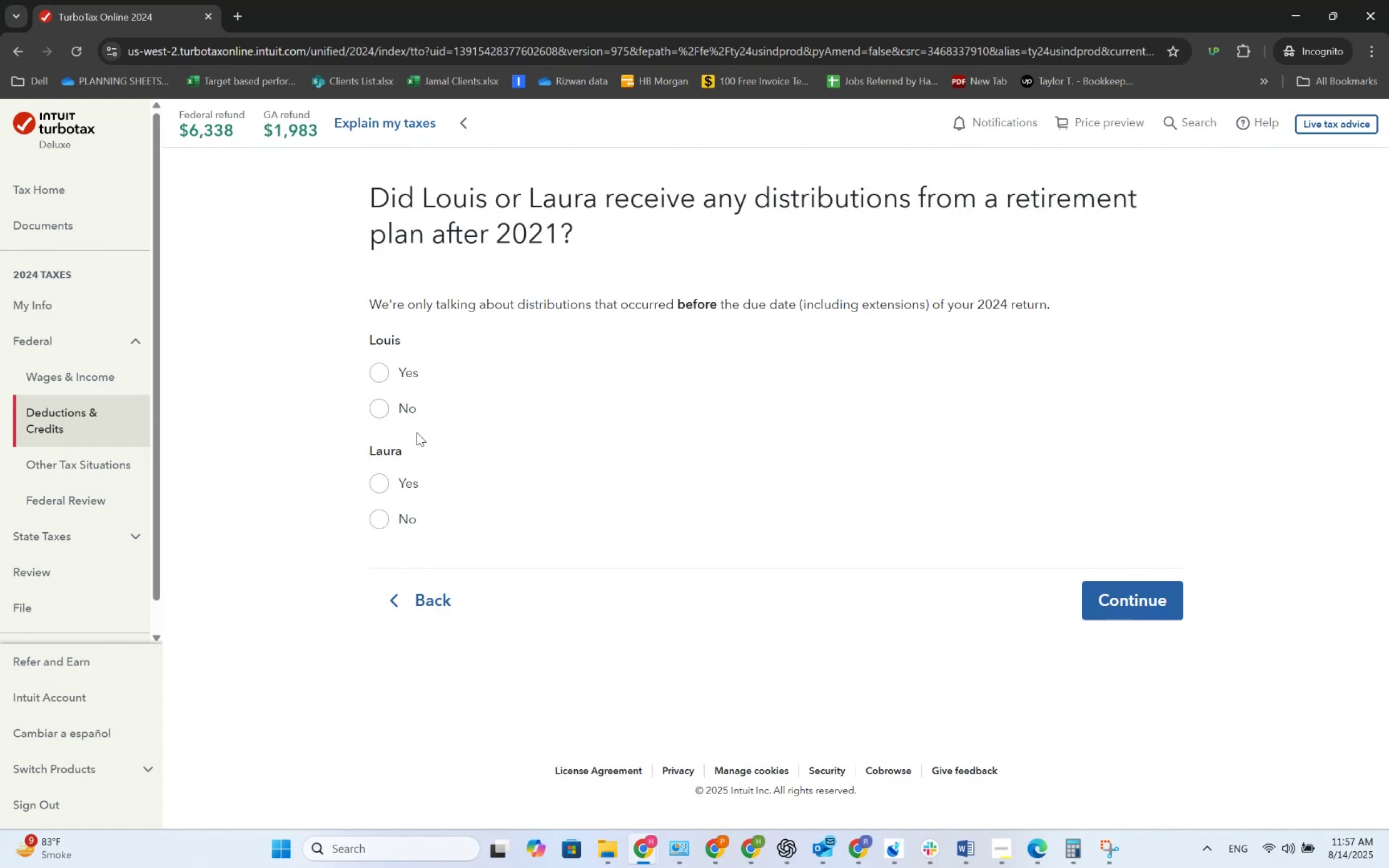 
wait(9.46)
 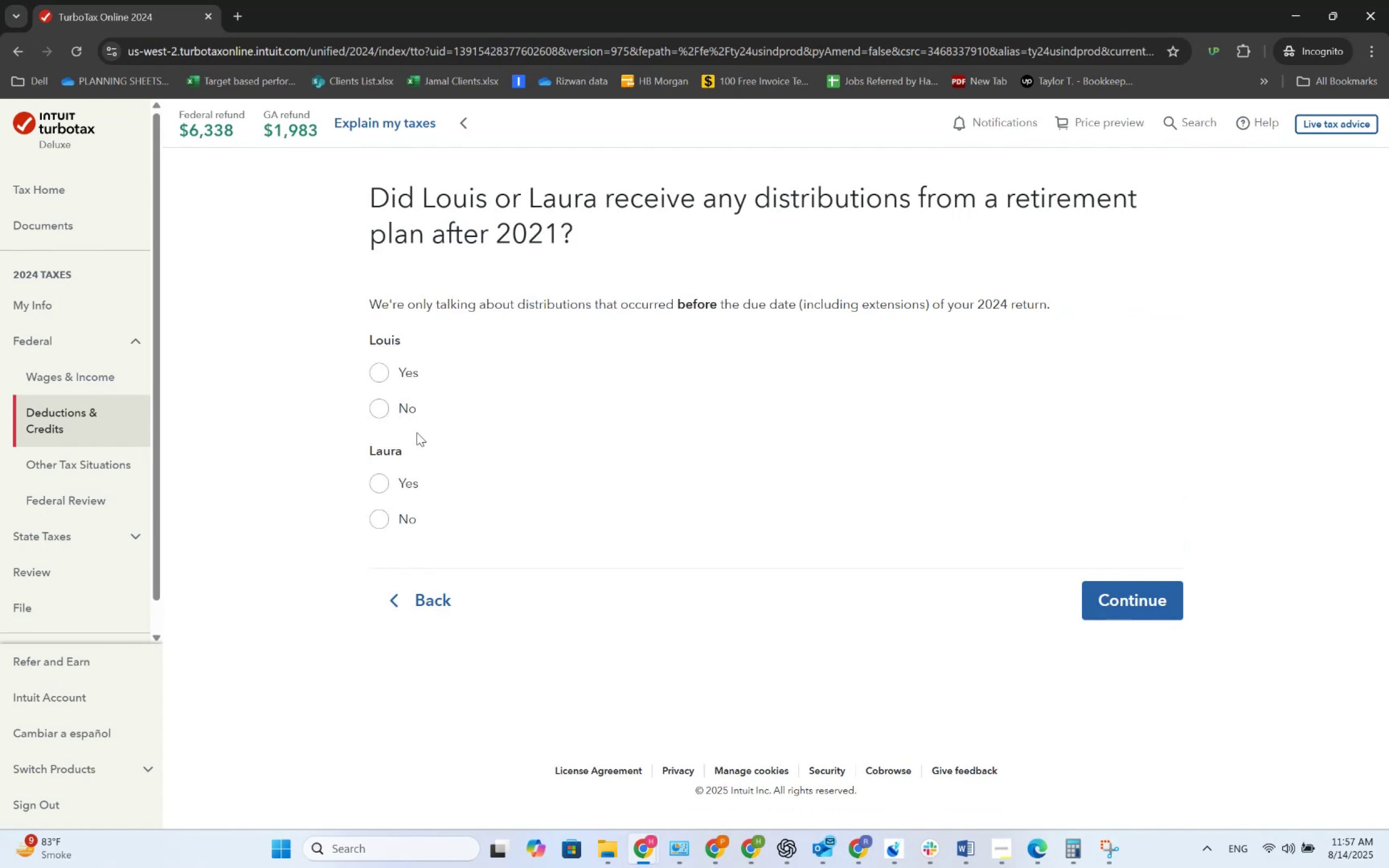 
key(Alt+AltLeft)
 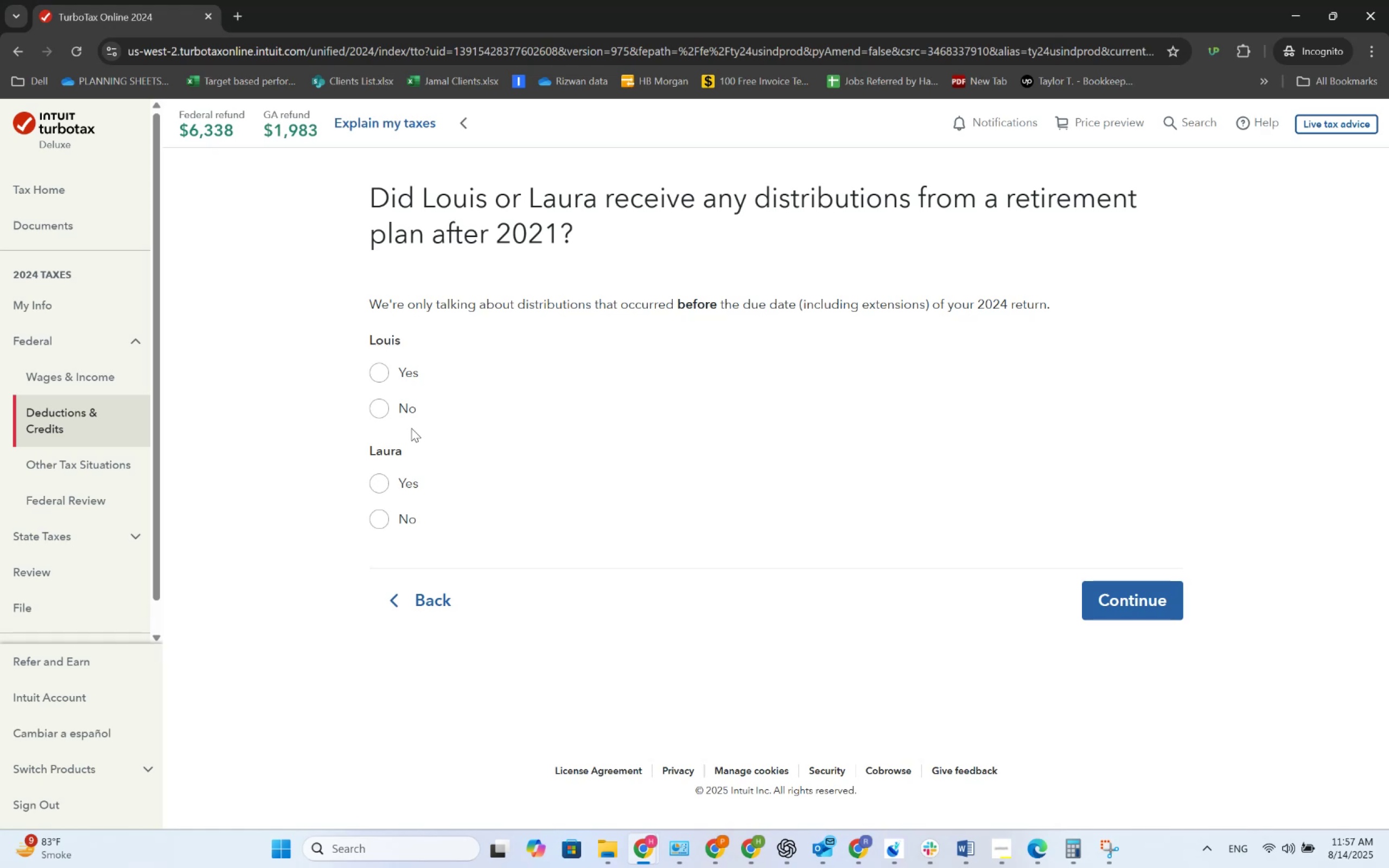 
key(Alt+Tab)
 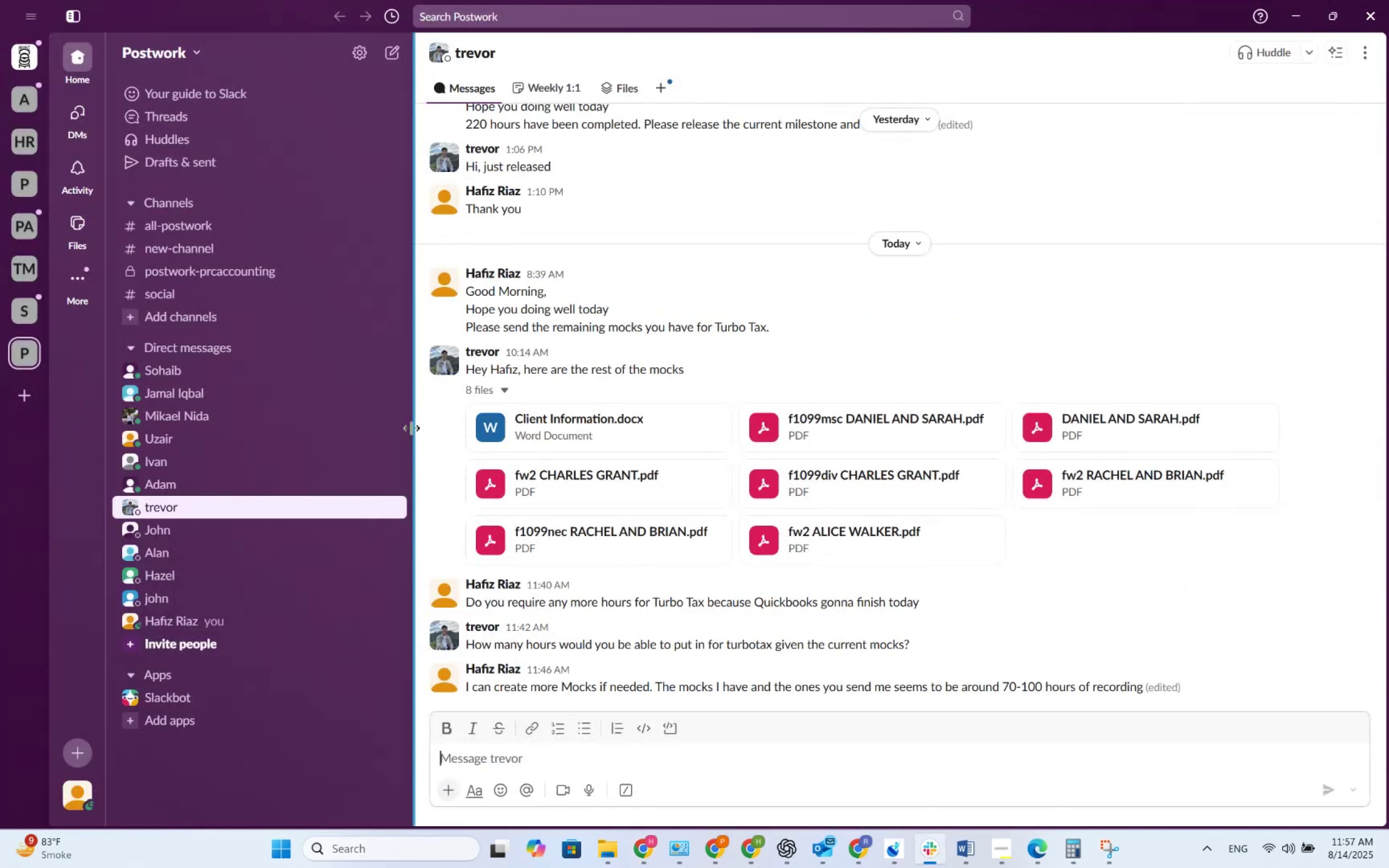 
key(Alt+AltLeft)
 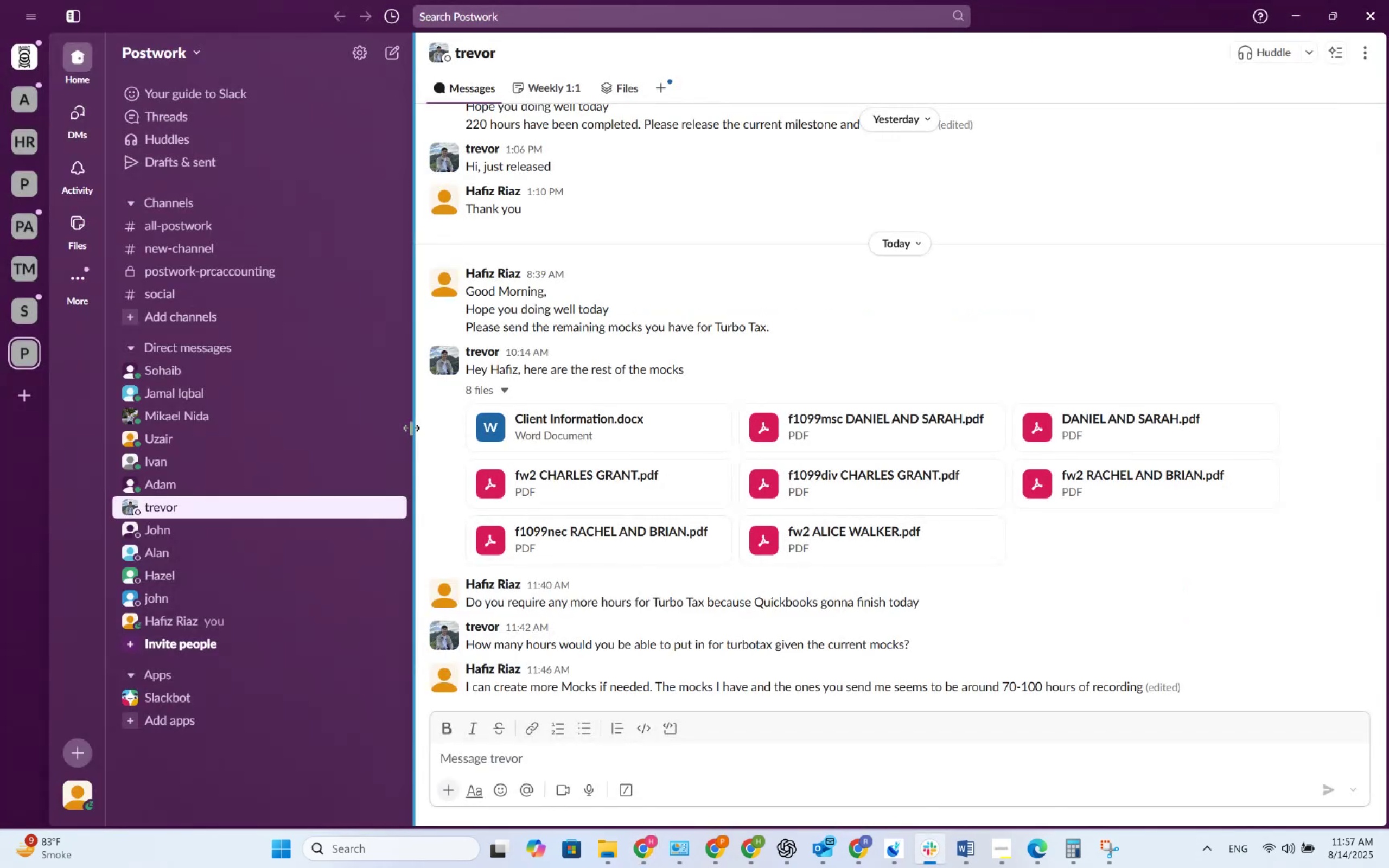 
key(Alt+Tab)
 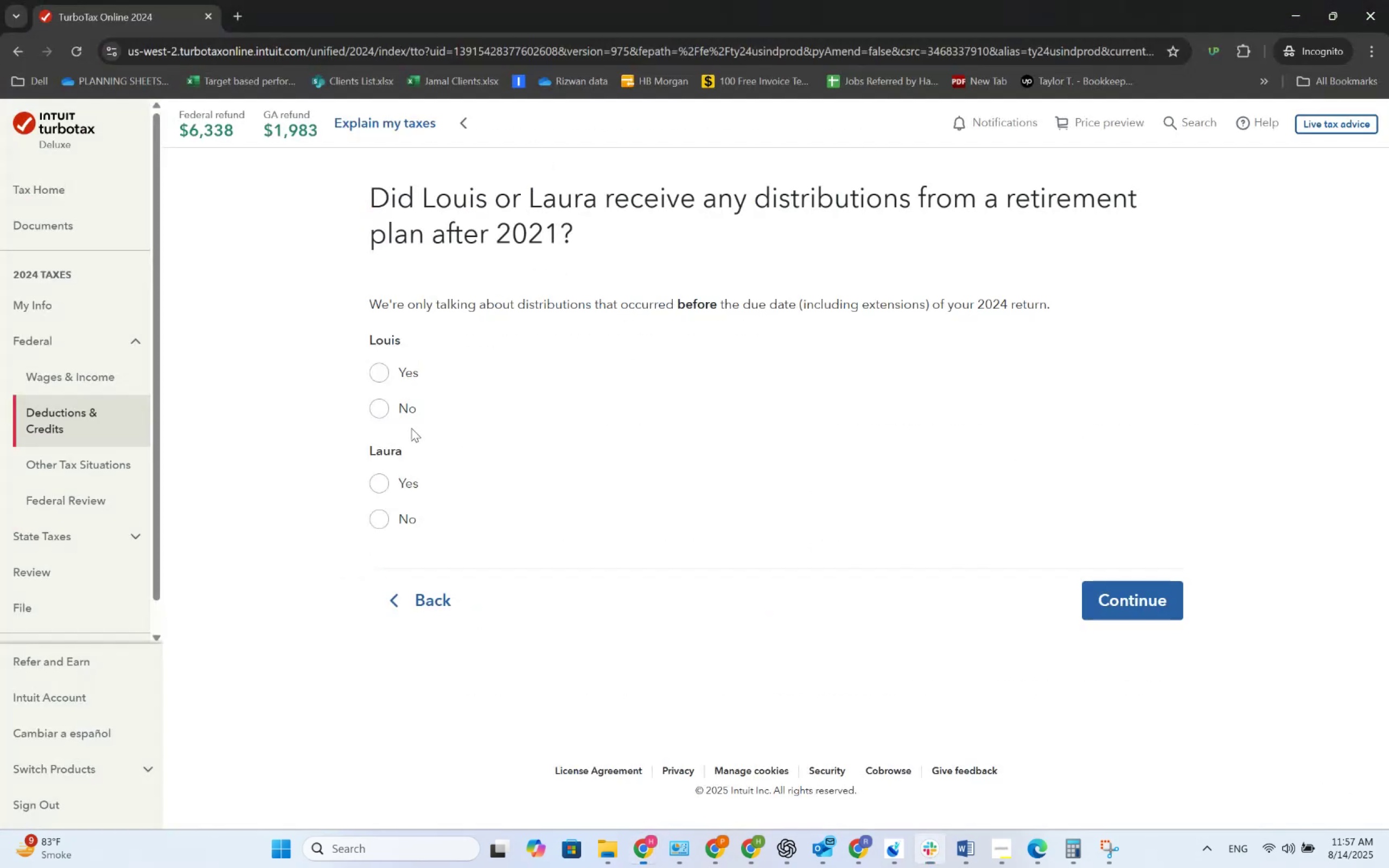 
key(Alt+Tab)
 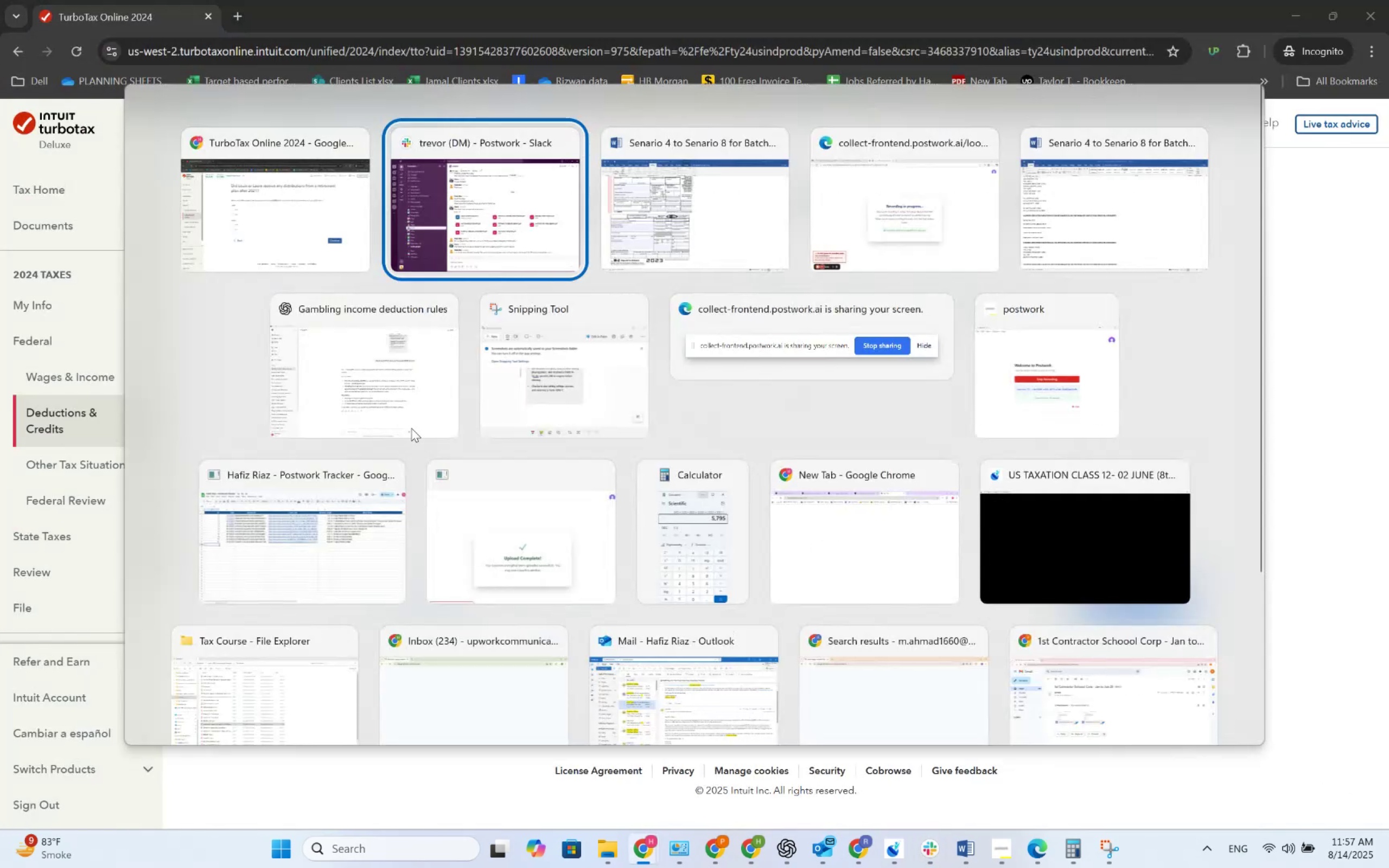 
key(Alt+Tab)
 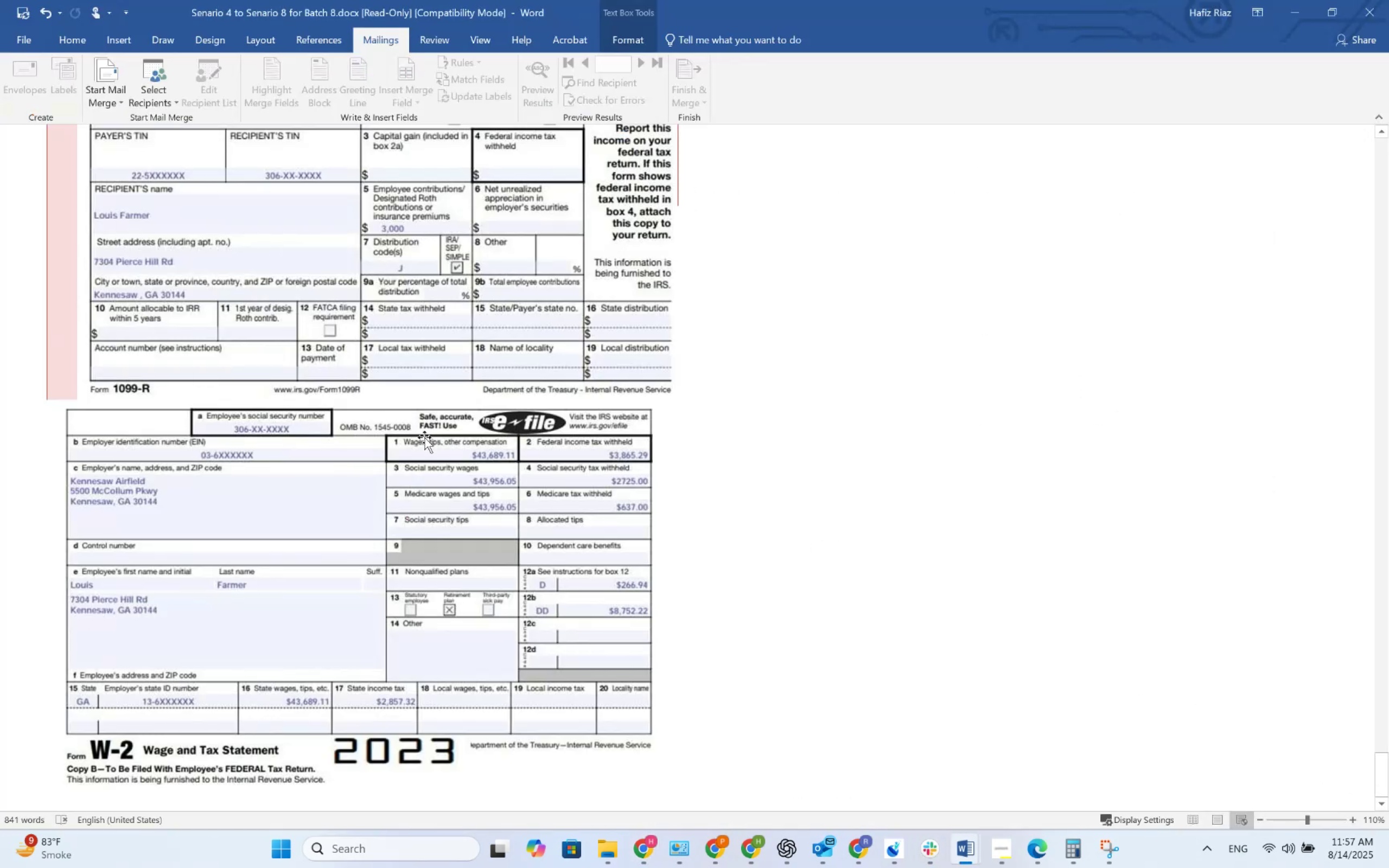 
scroll: coordinate [424, 437], scroll_direction: up, amount: 33.0
 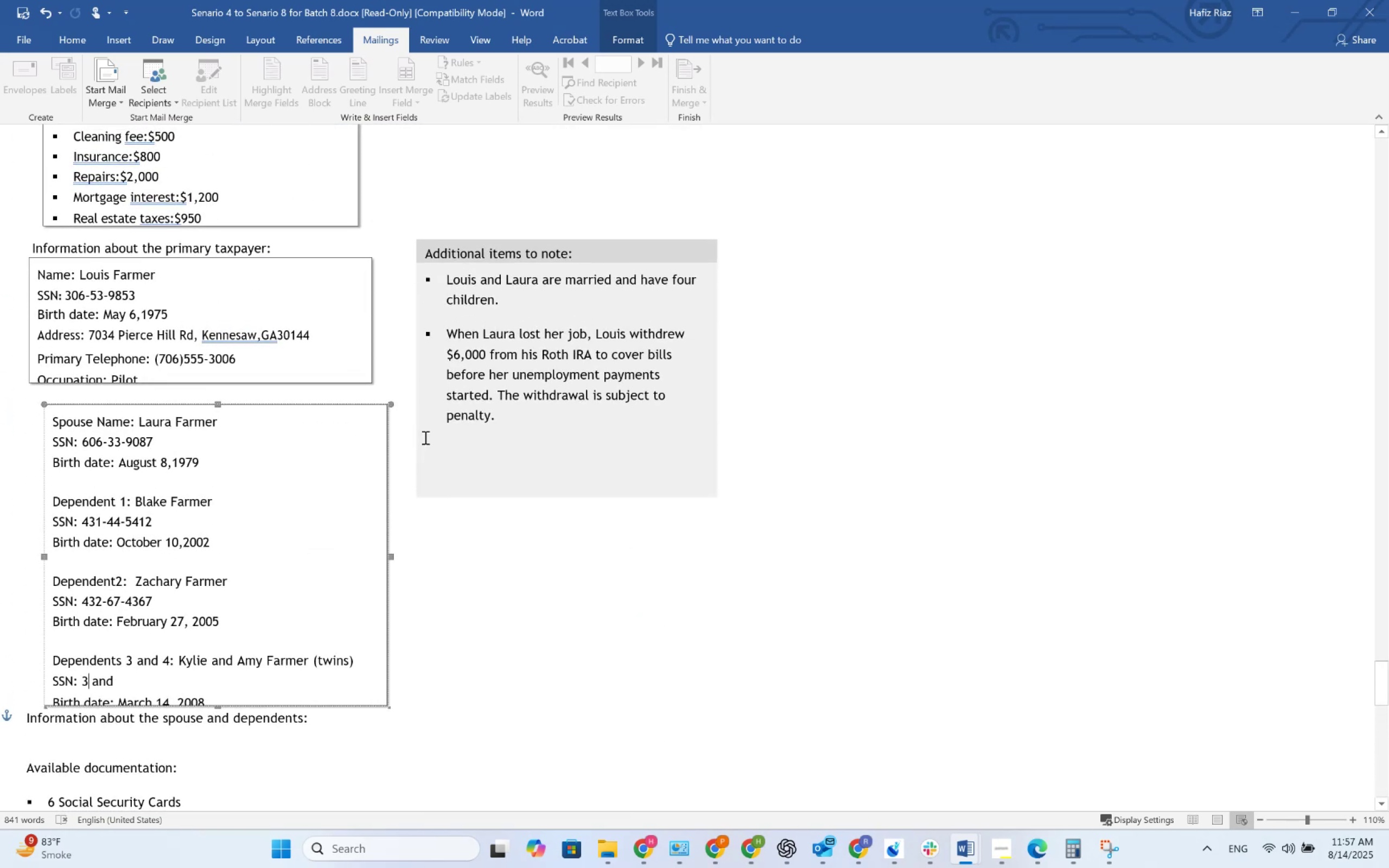 
scroll: coordinate [424, 437], scroll_direction: down, amount: 30.0
 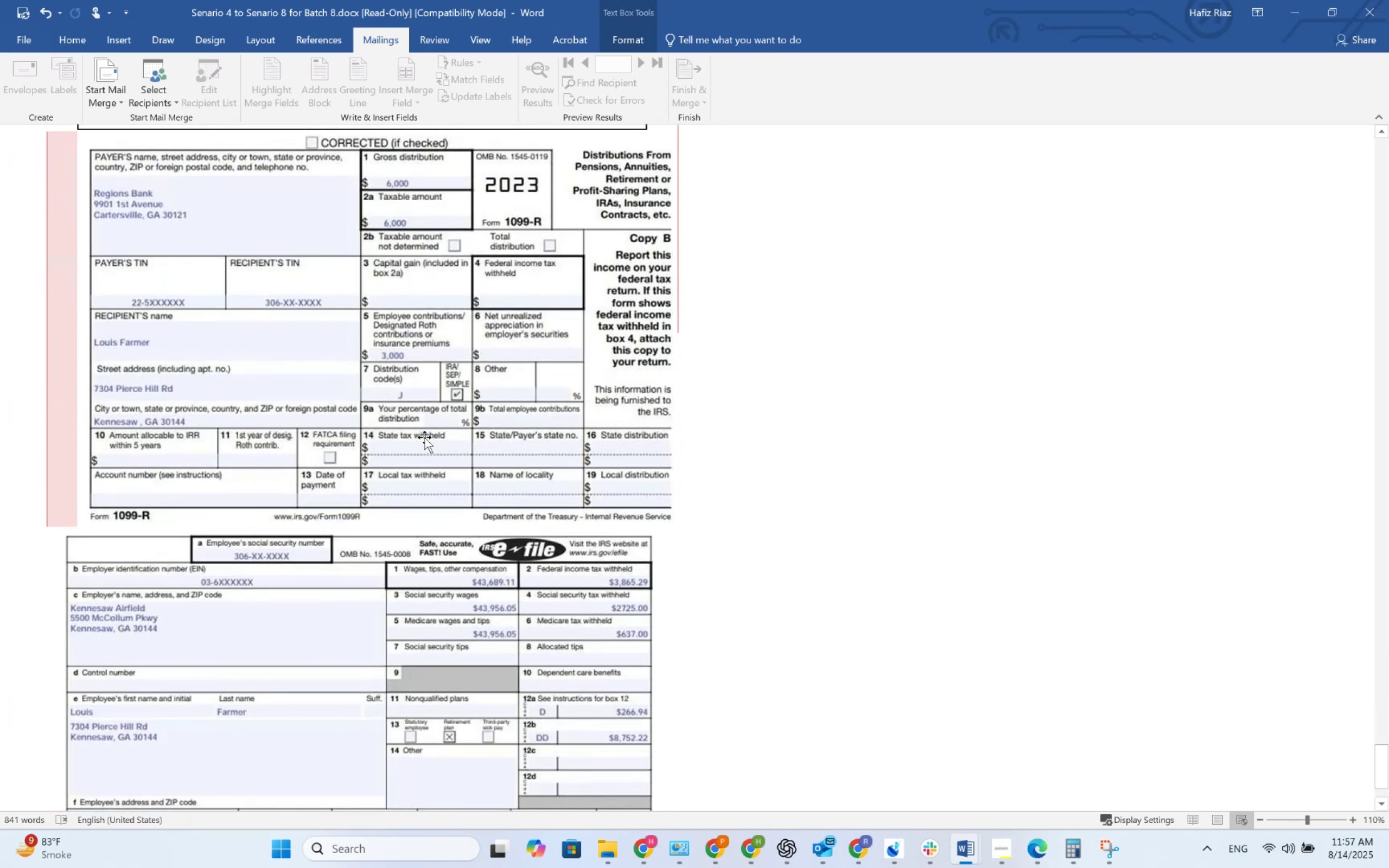 
scroll: coordinate [424, 437], scroll_direction: up, amount: 2.0
 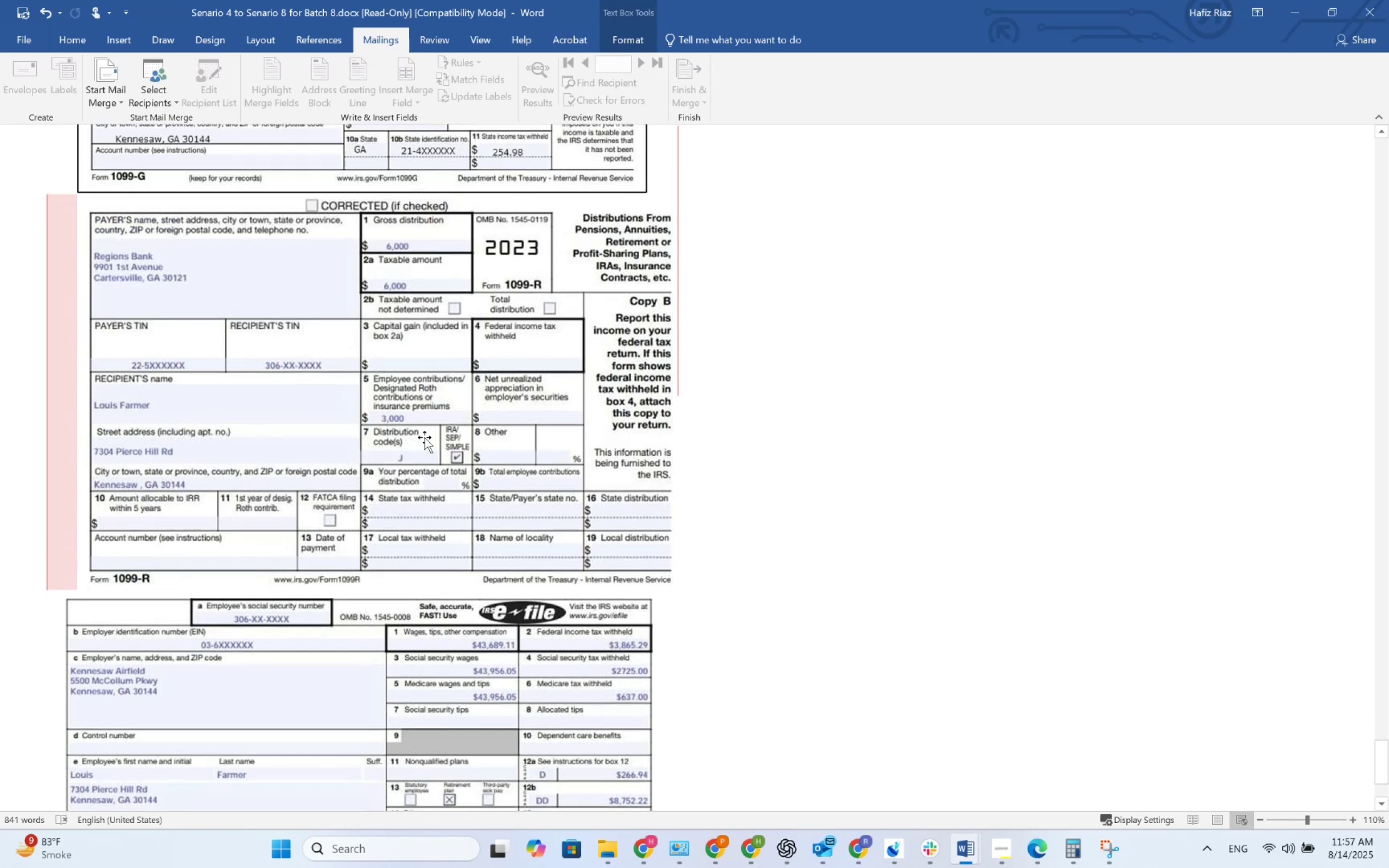 
key(Alt+AltLeft)
 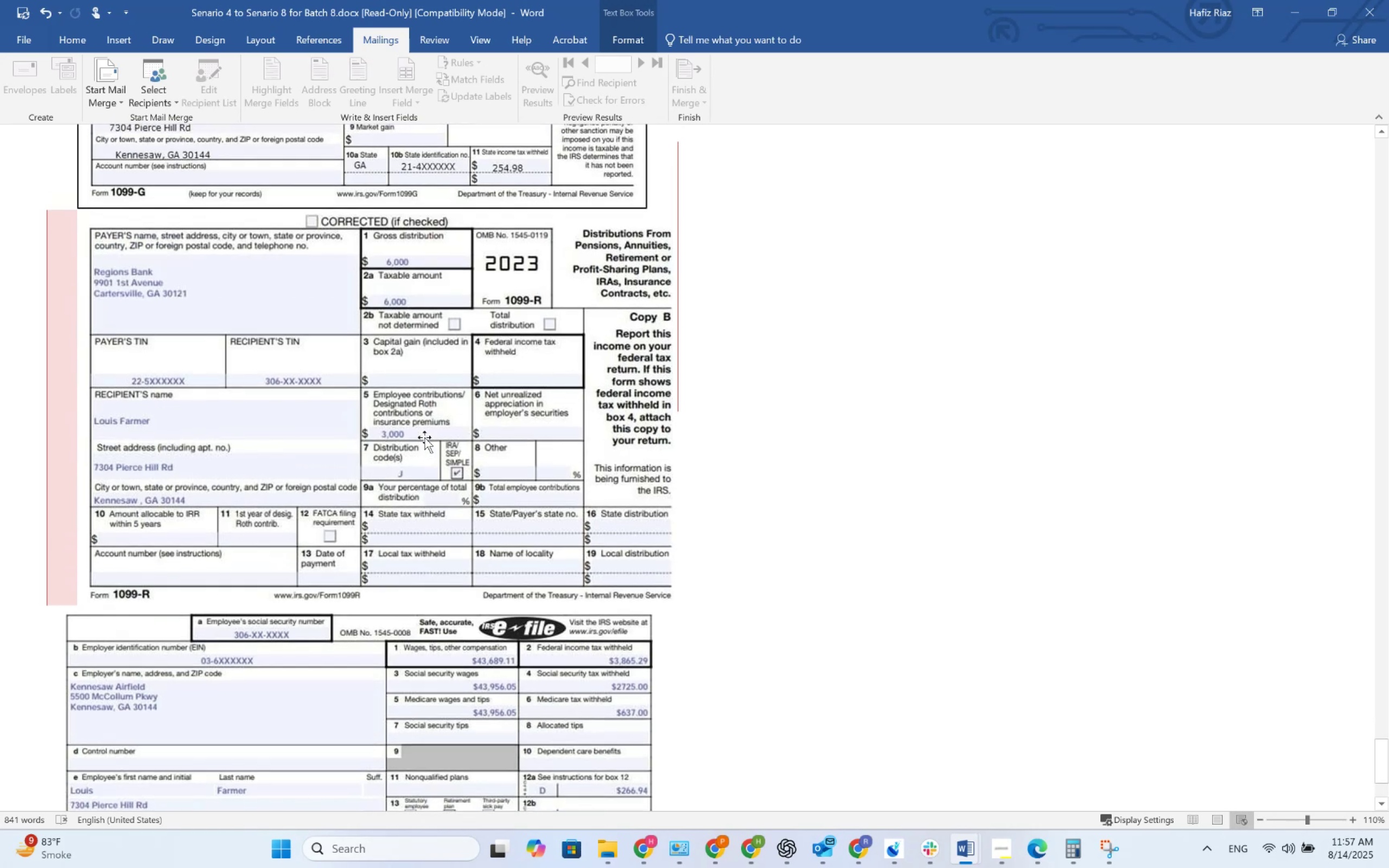 
key(Alt+Tab)
 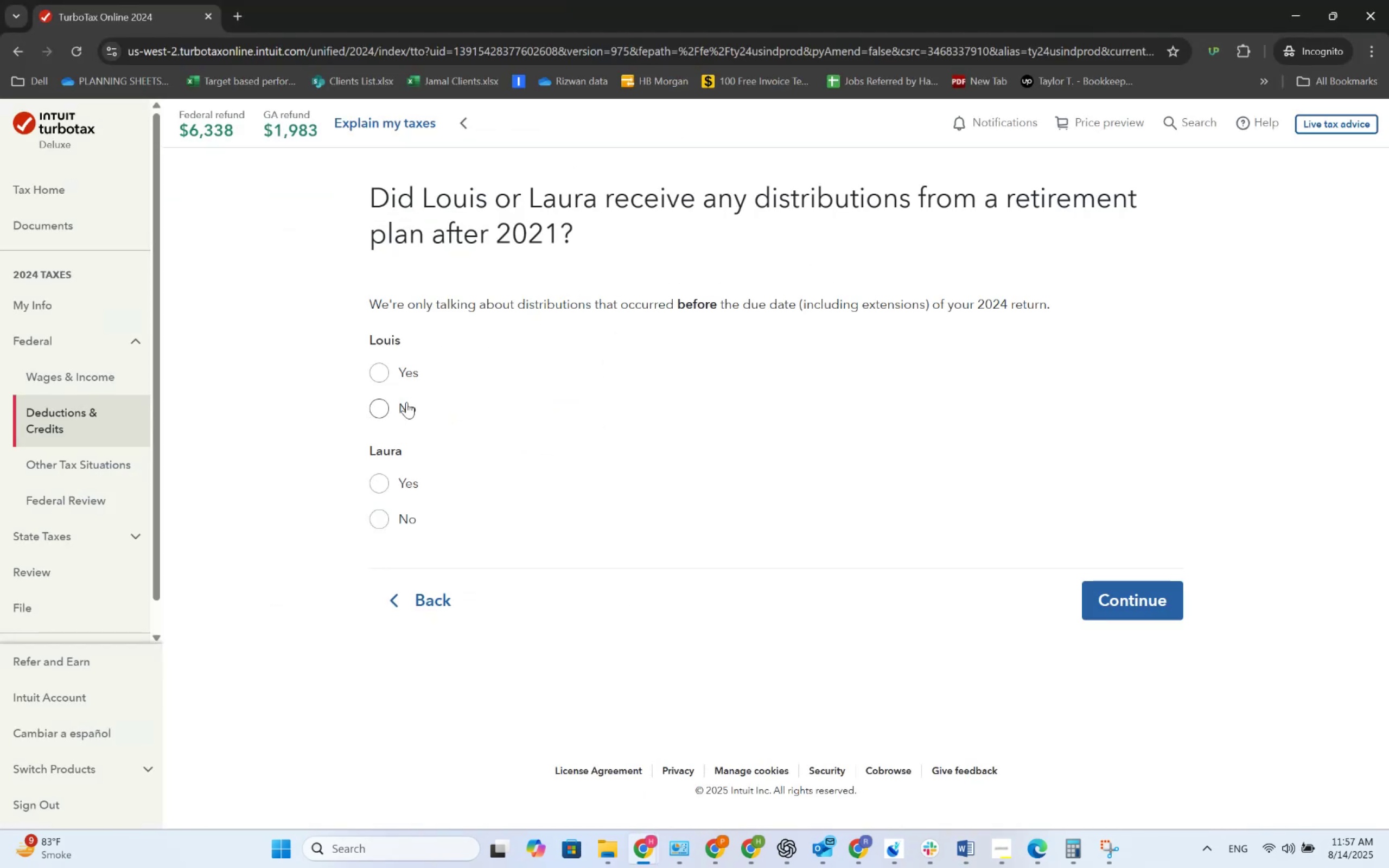 
key(Alt+AltLeft)
 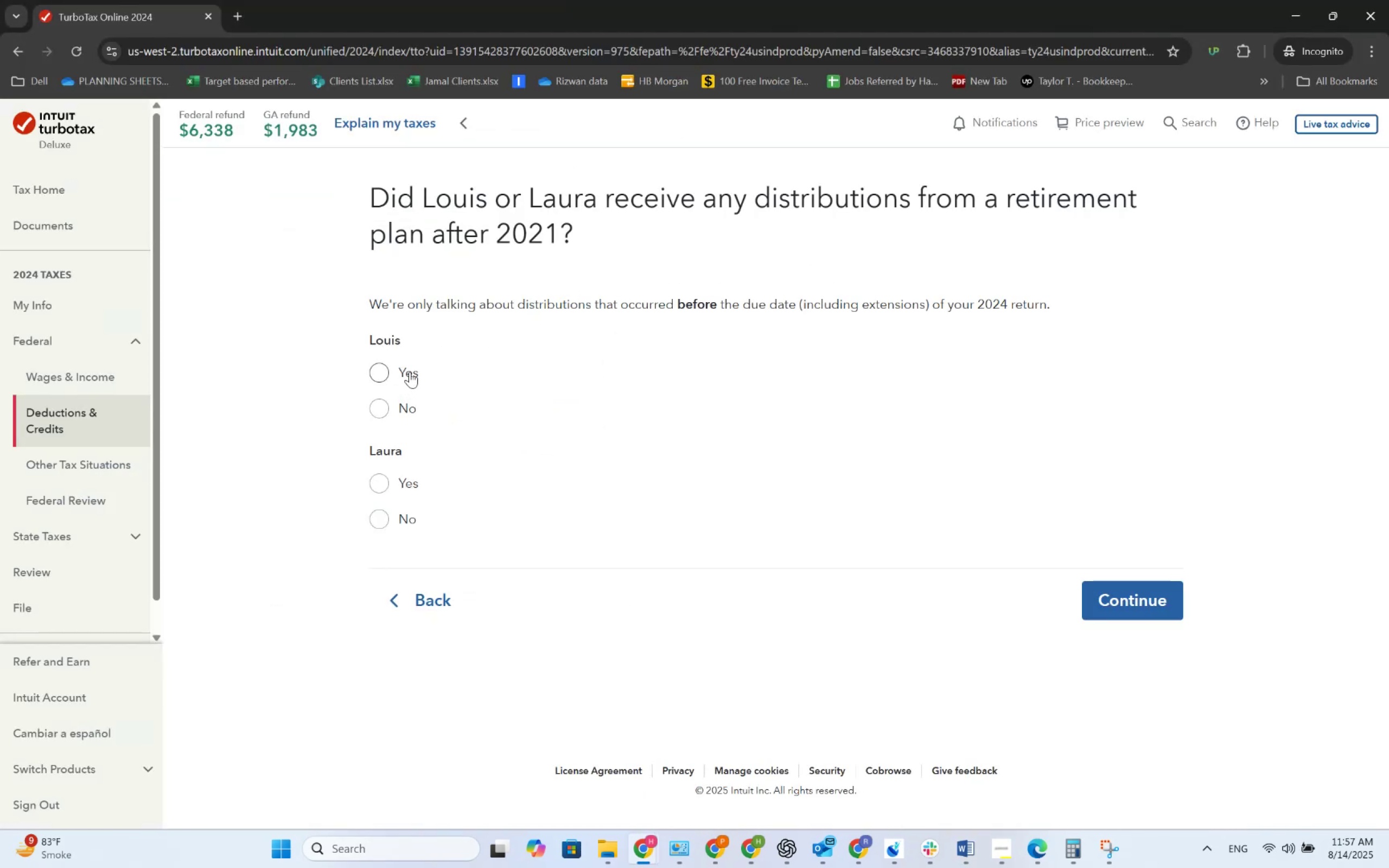 
key(Alt+Tab)
 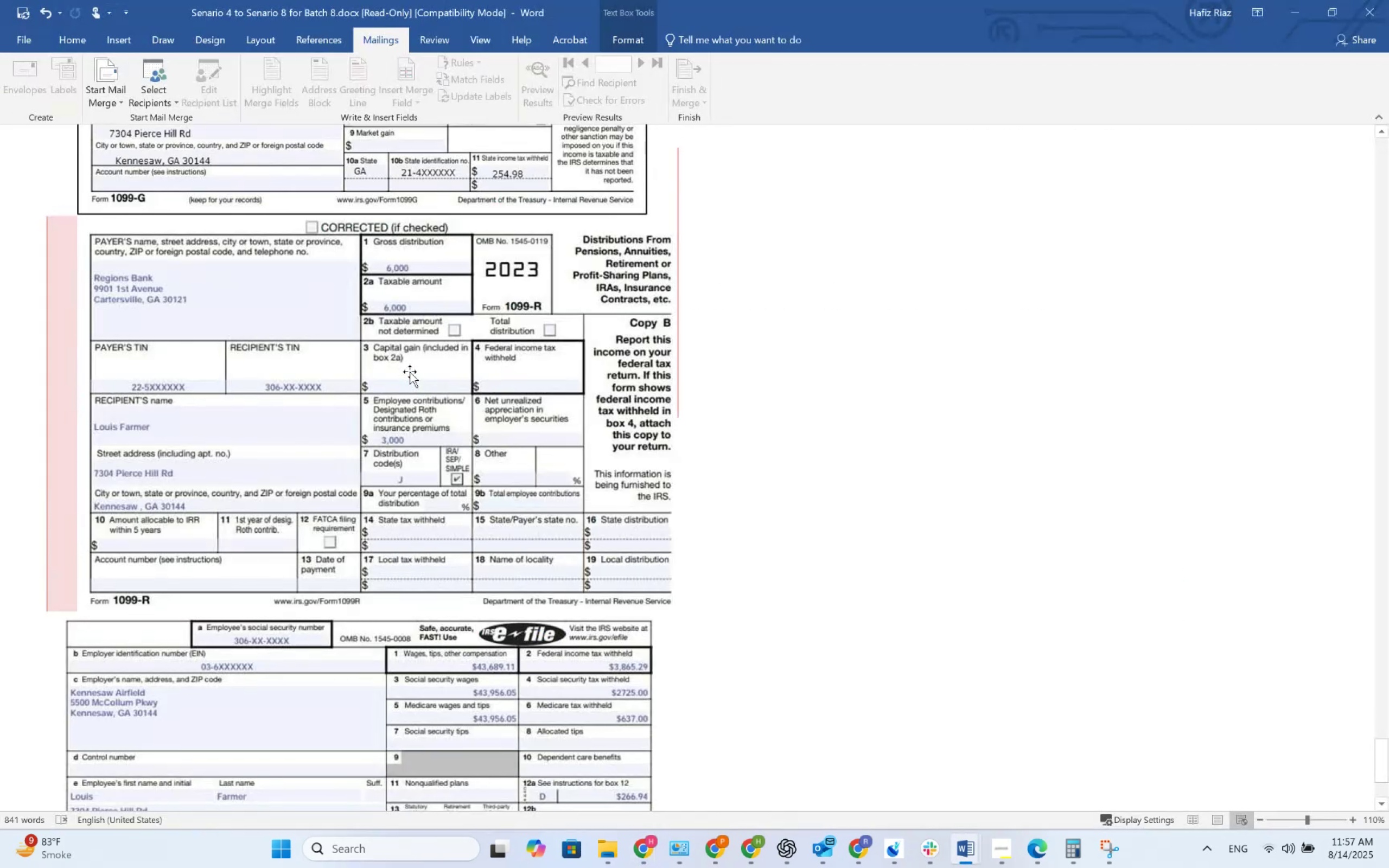 
key(Alt+AltLeft)
 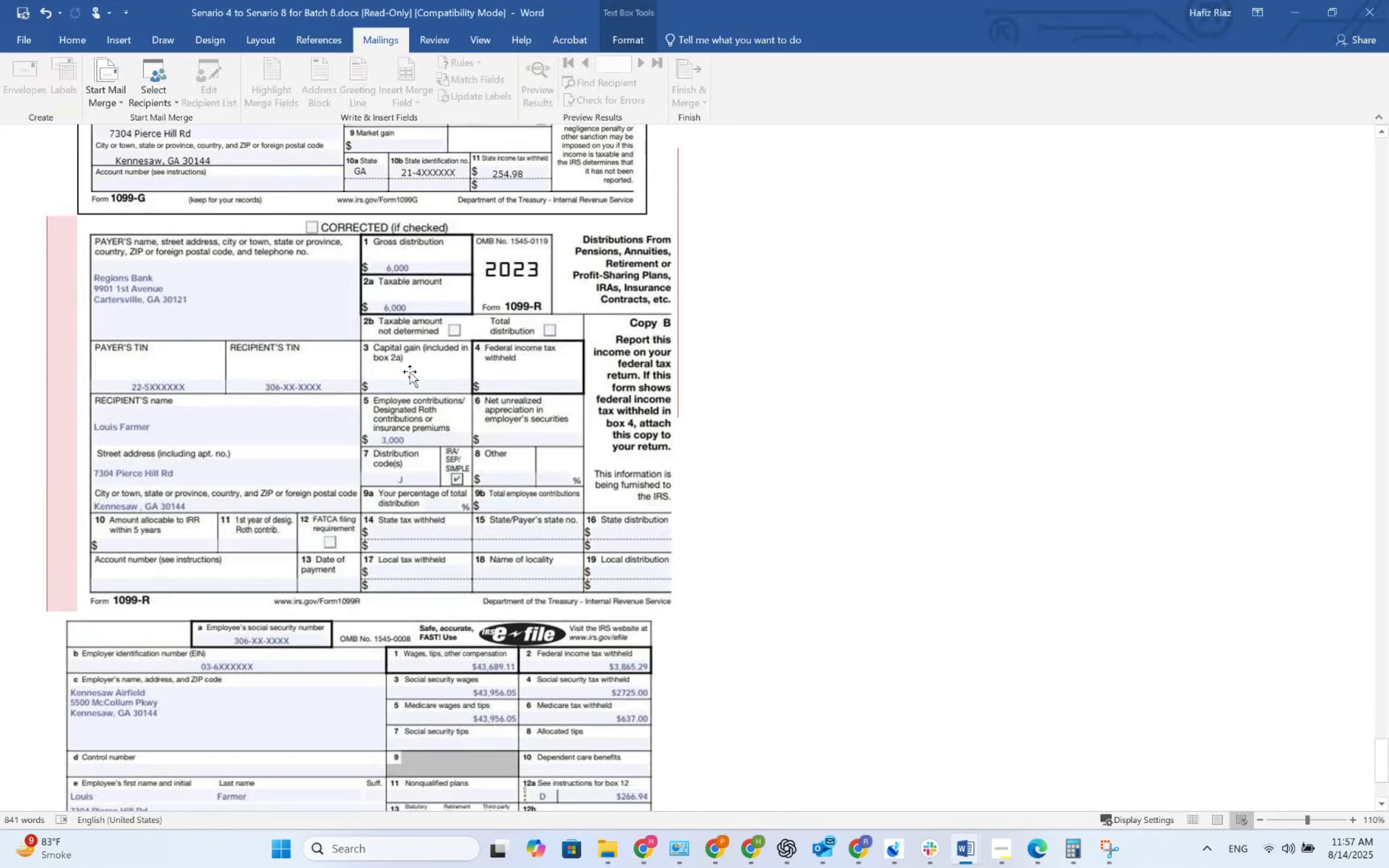 
key(Alt+Tab)
 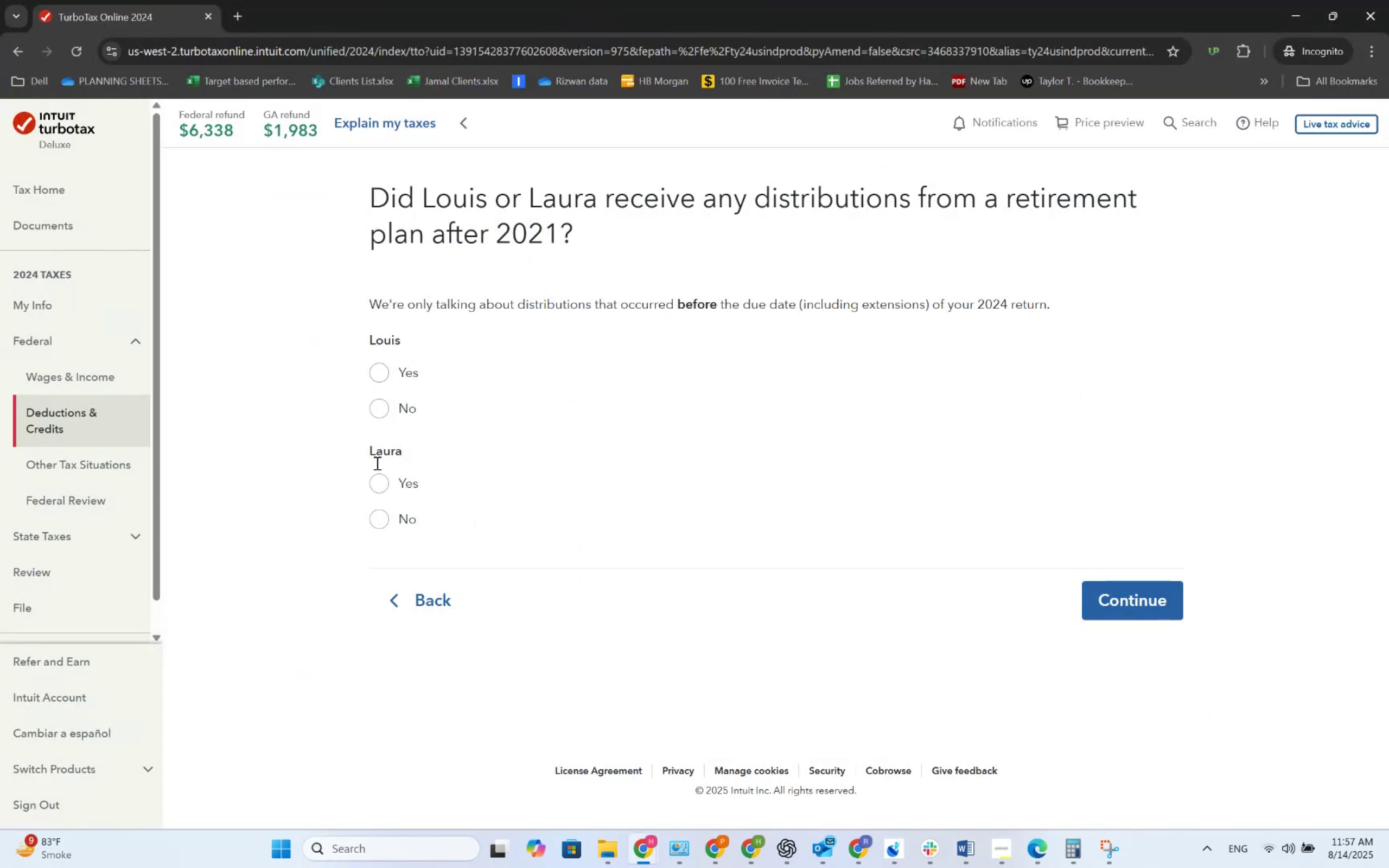 
left_click([372, 477])
 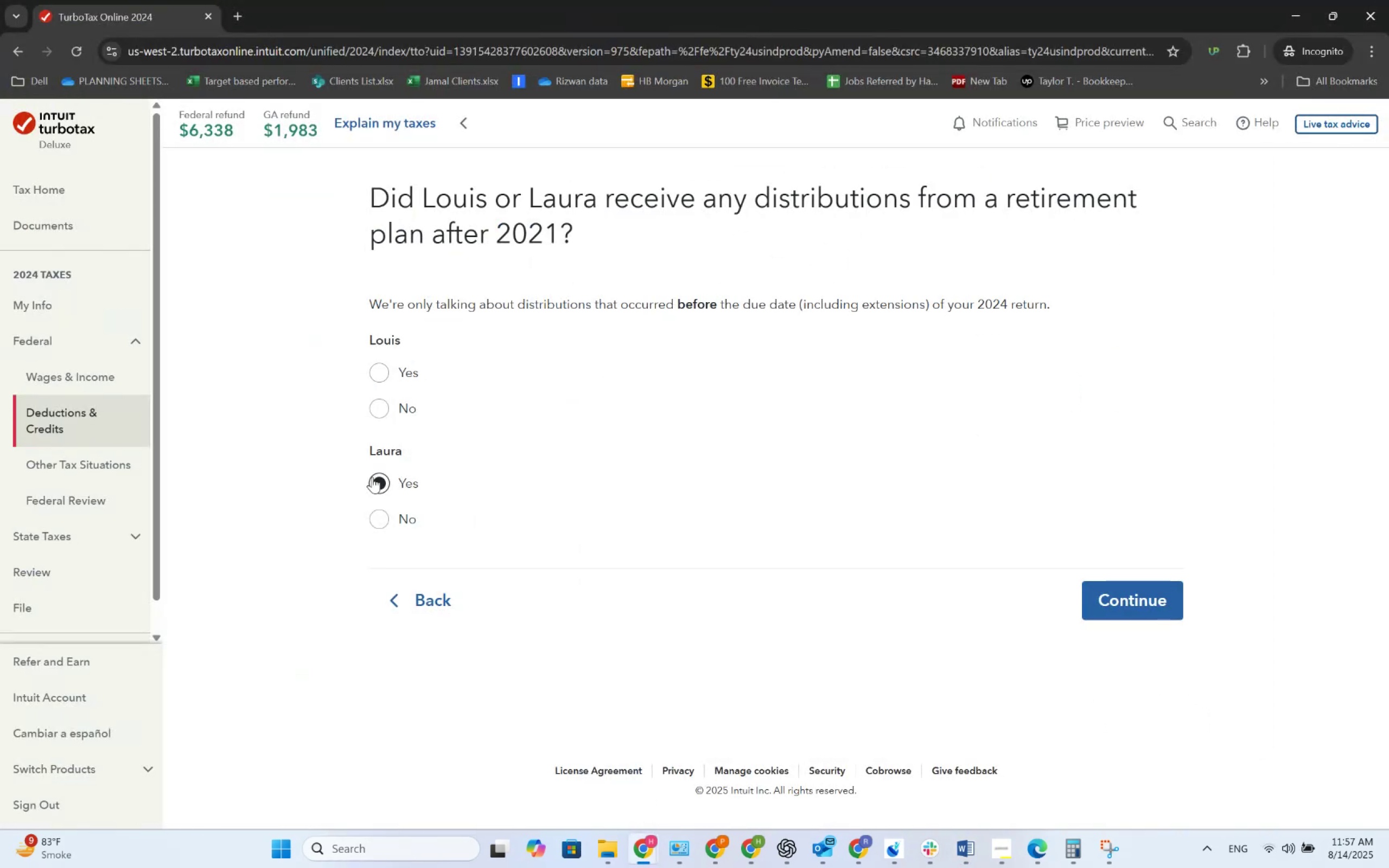 
key(Alt+AltLeft)
 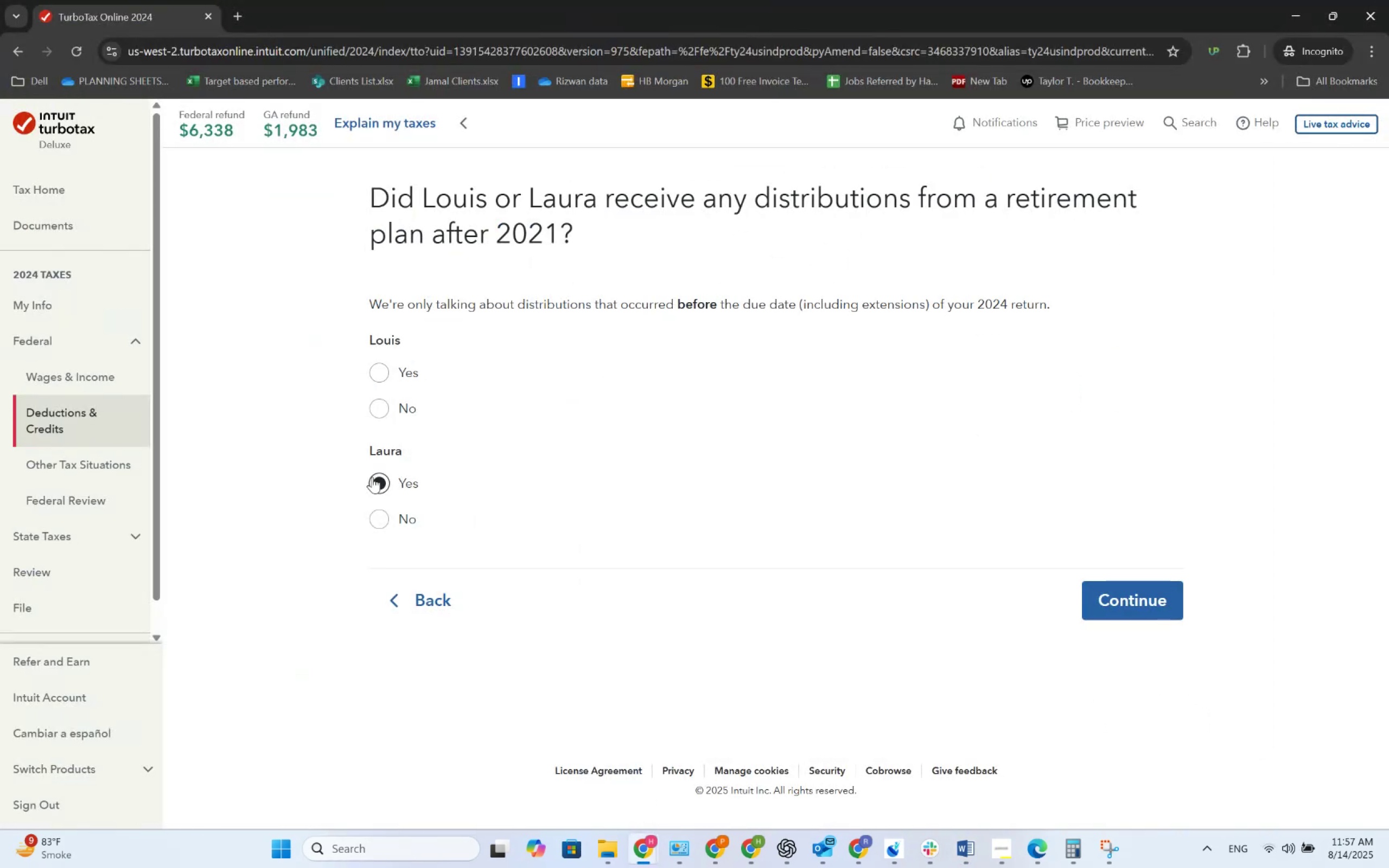 
key(Alt+Tab)
 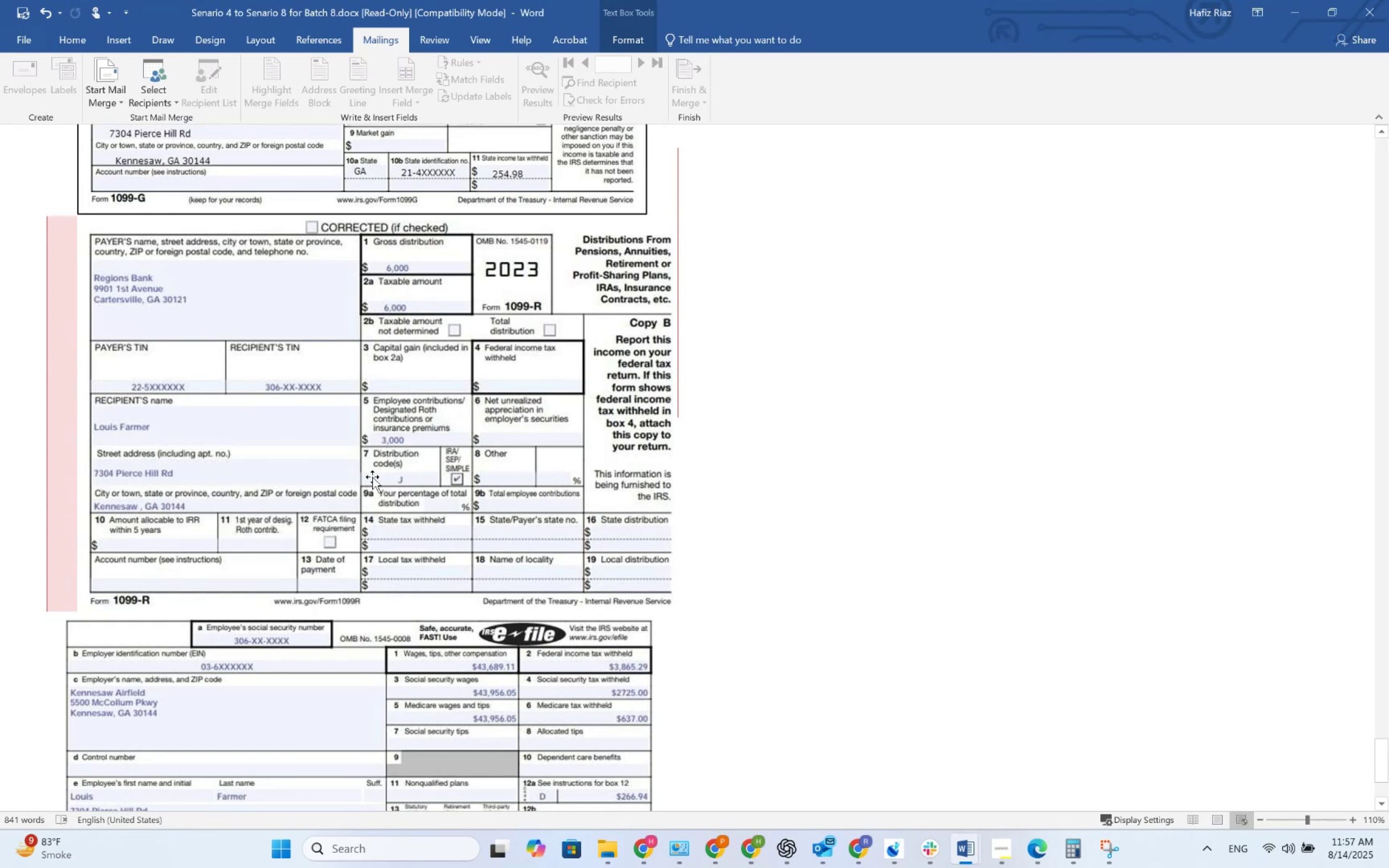 
key(Alt+AltLeft)
 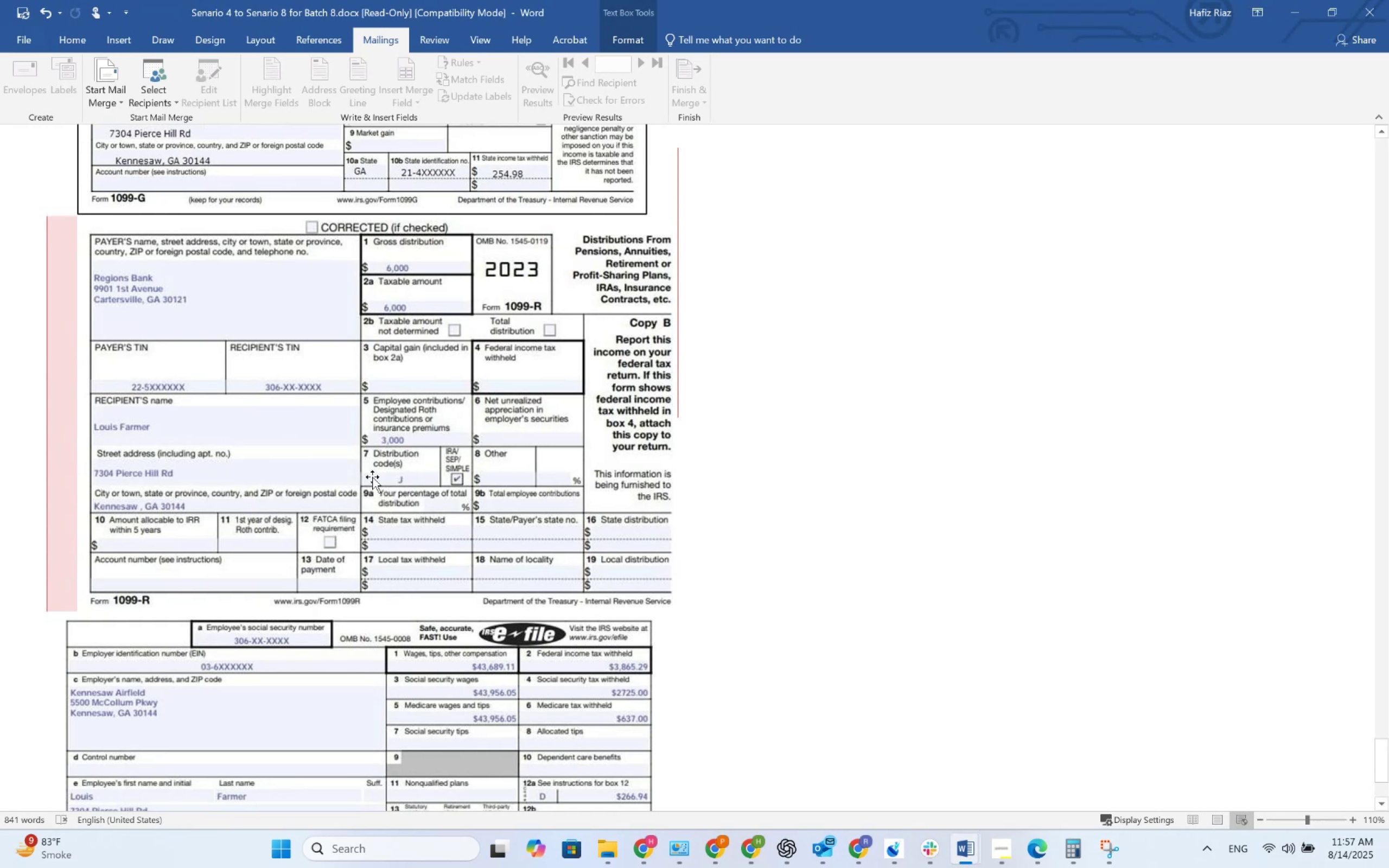 
key(Alt+Tab)
 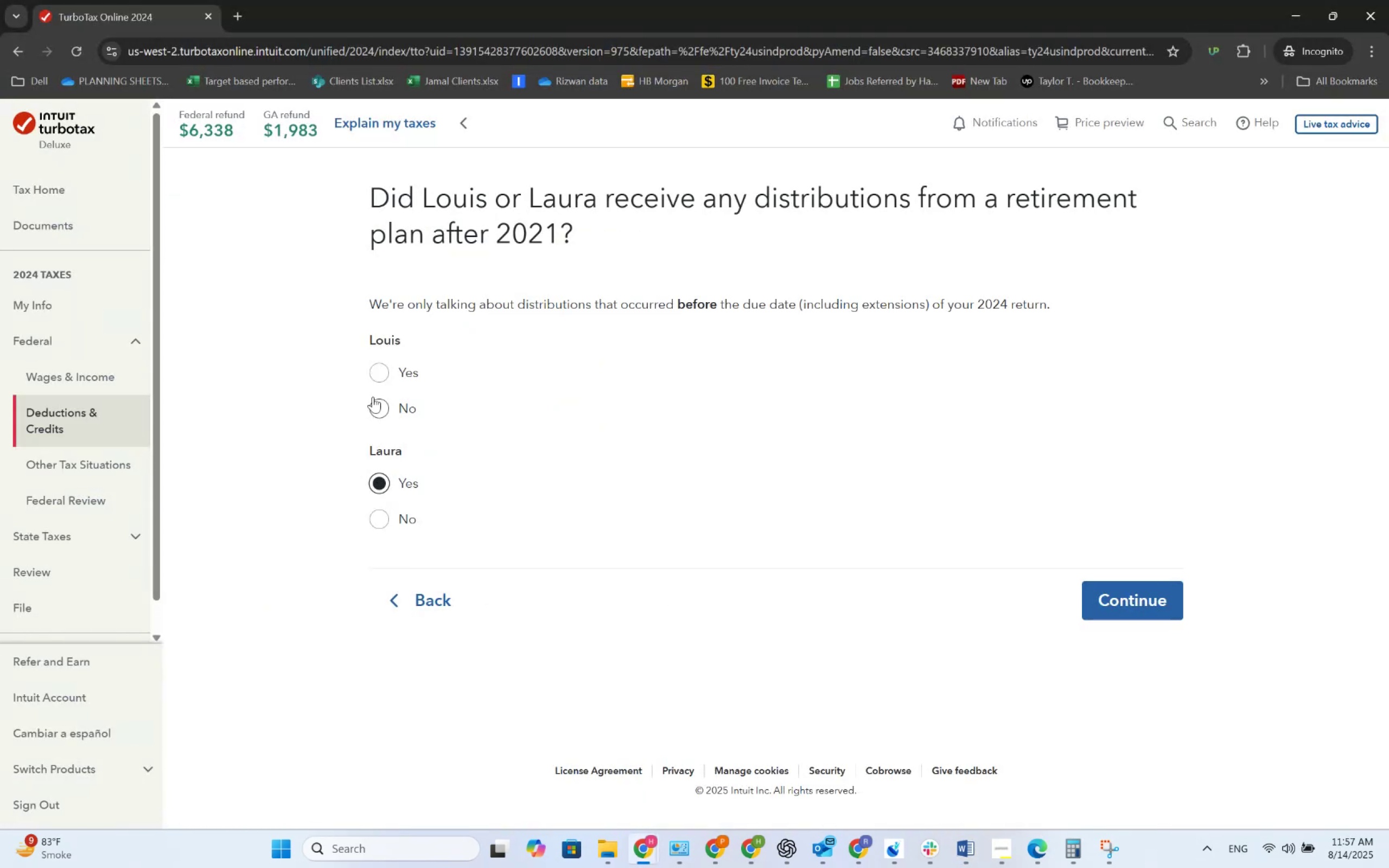 
left_click([371, 366])
 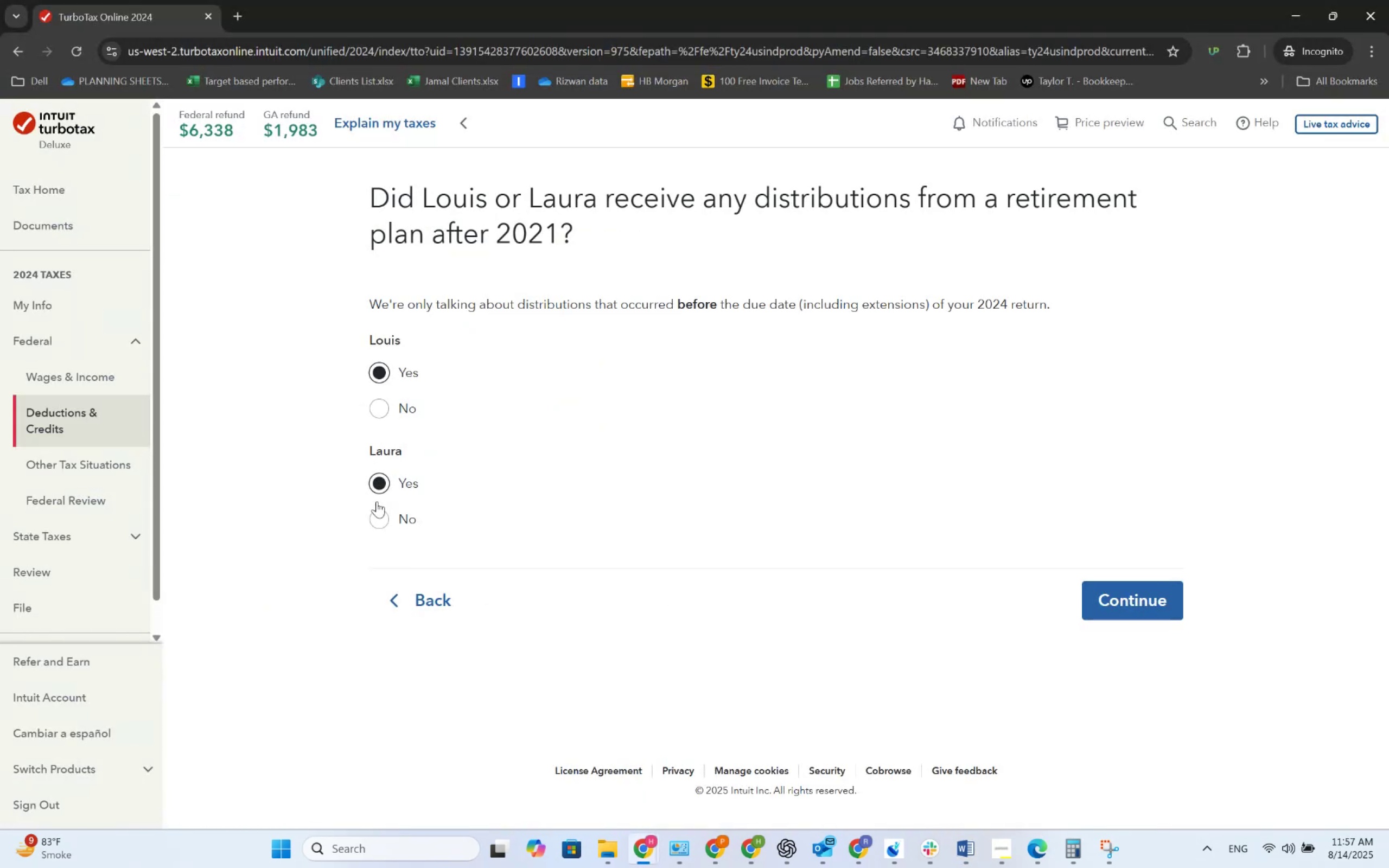 
left_click([375, 512])
 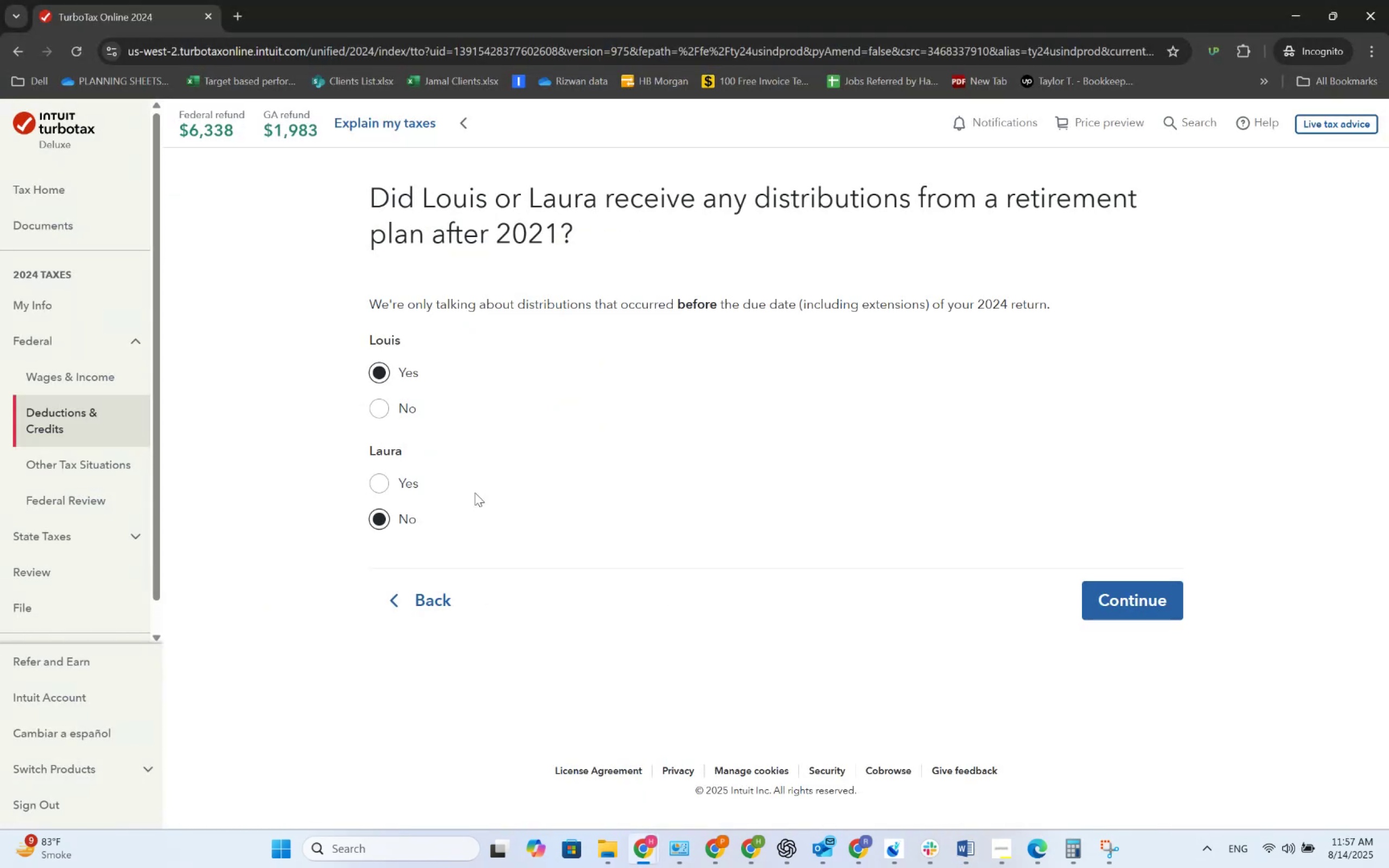 
key(Alt+AltLeft)
 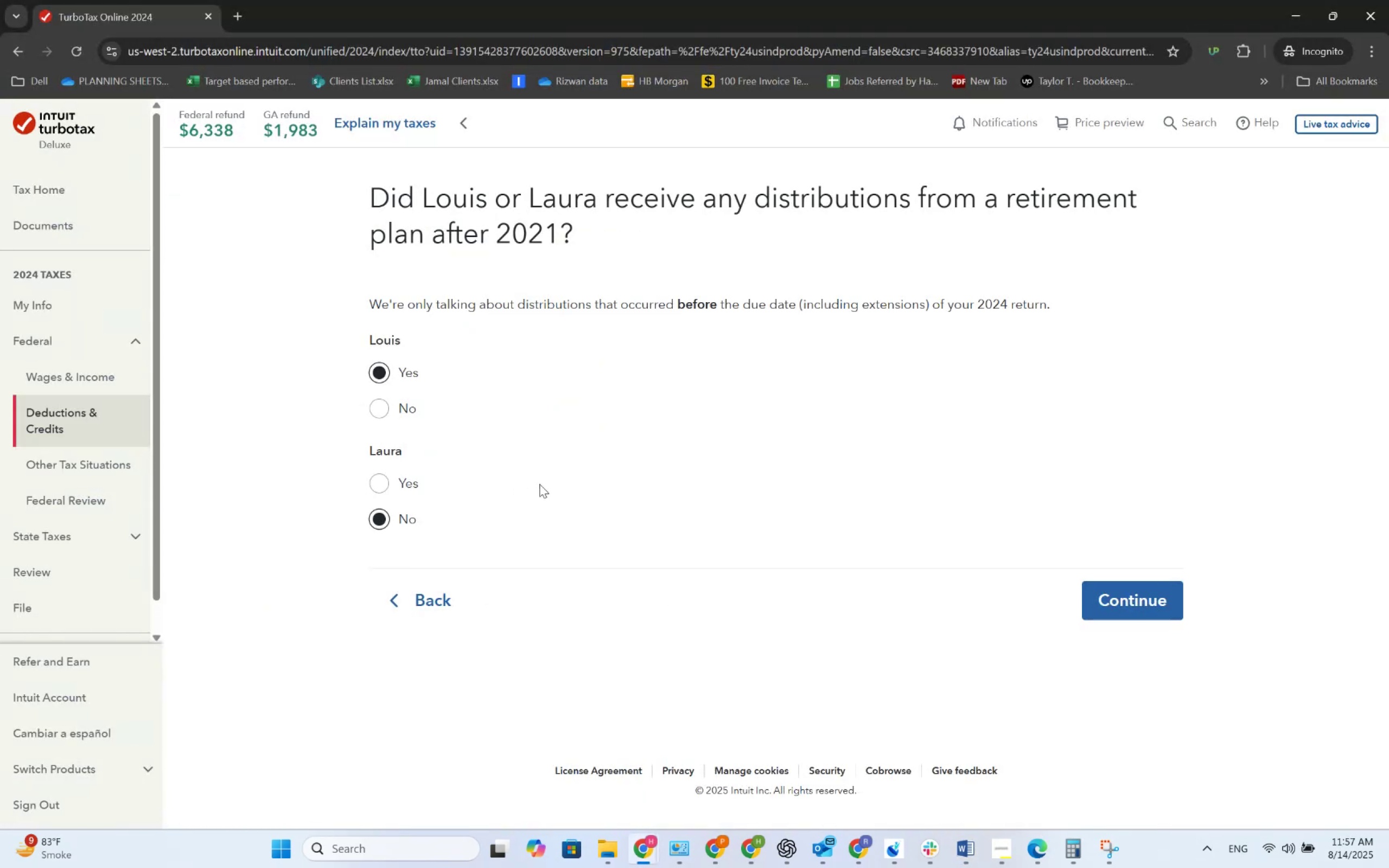 
key(Alt+Tab)
 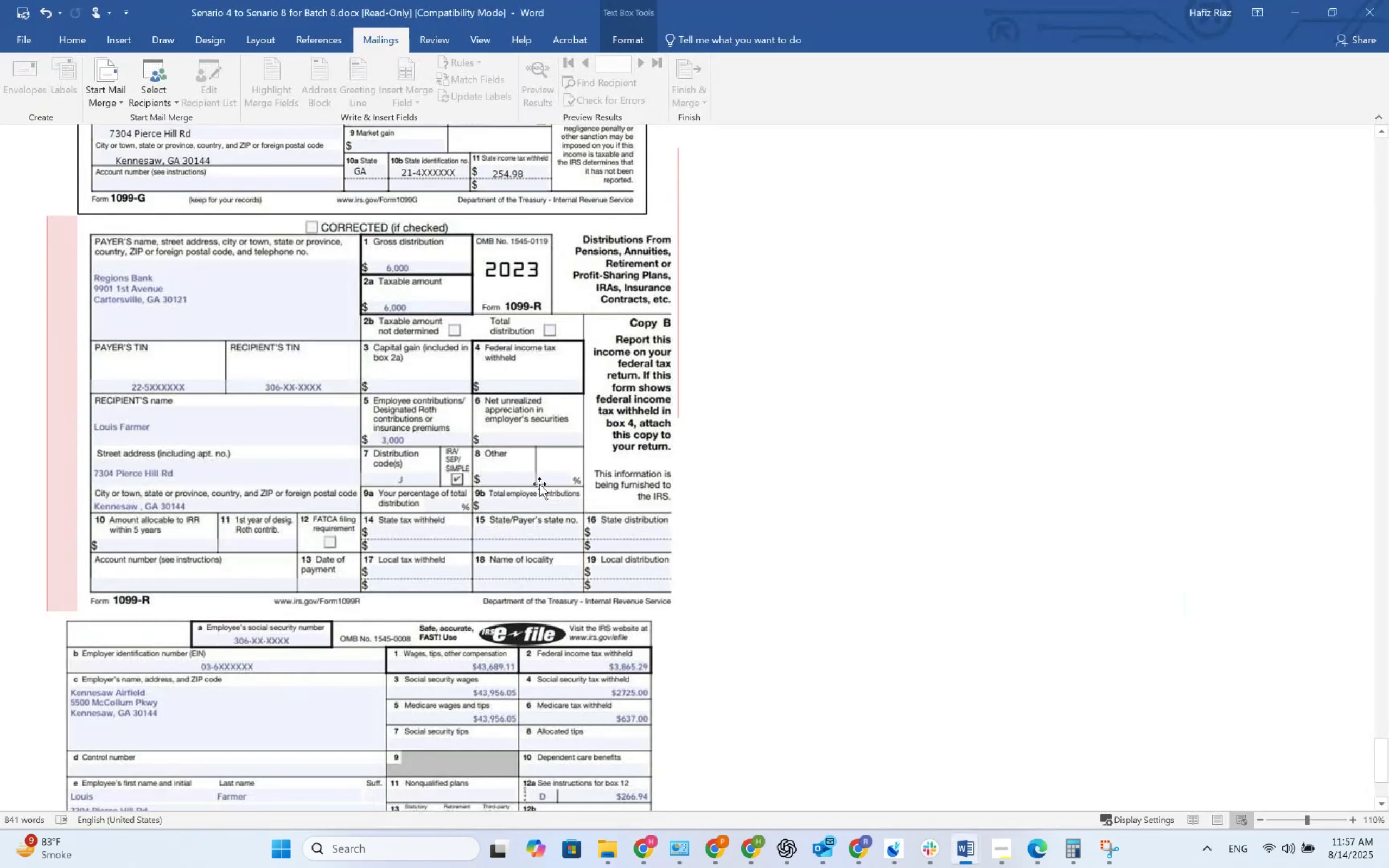 
key(Alt+AltLeft)
 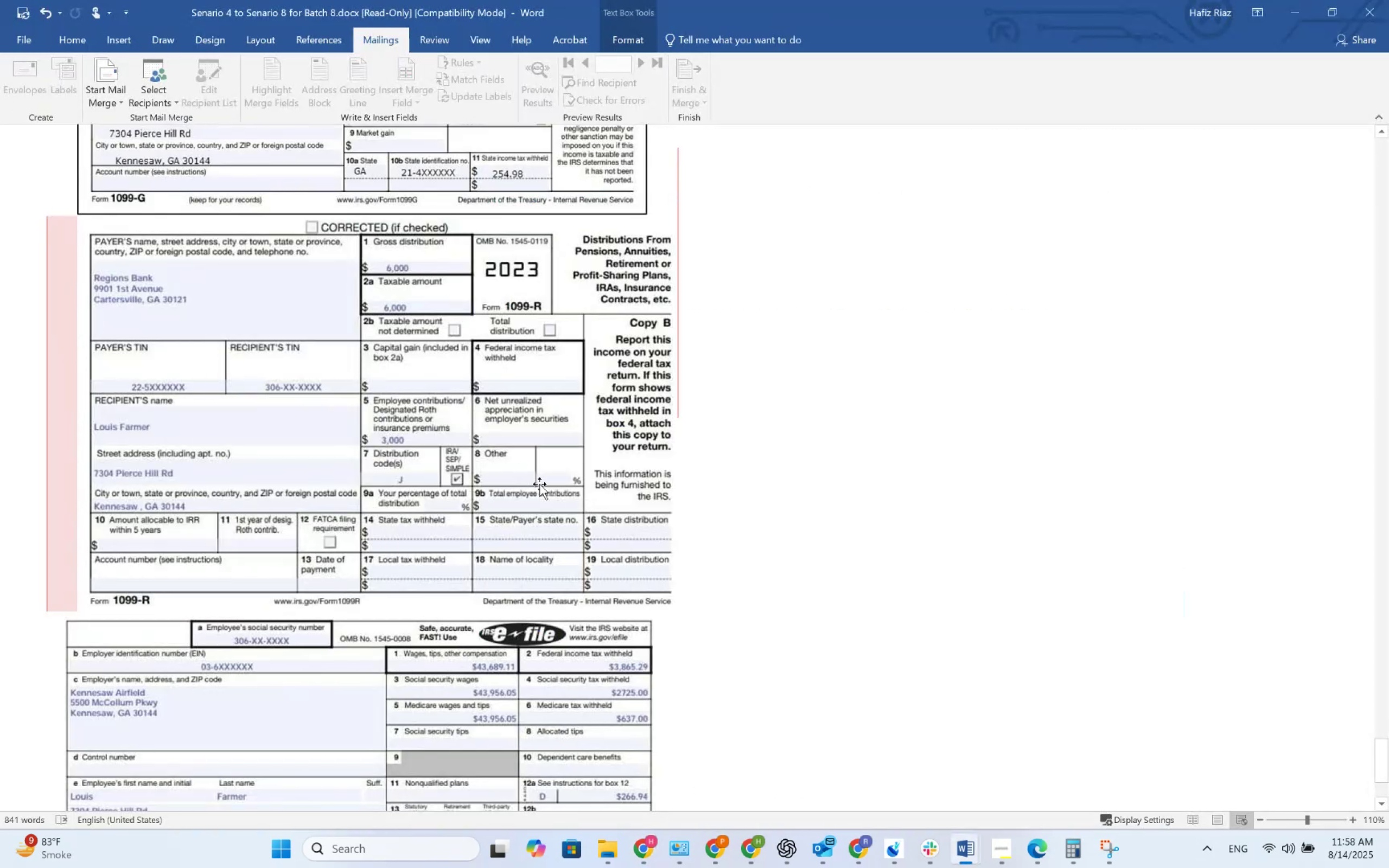 
key(Alt+Tab)
 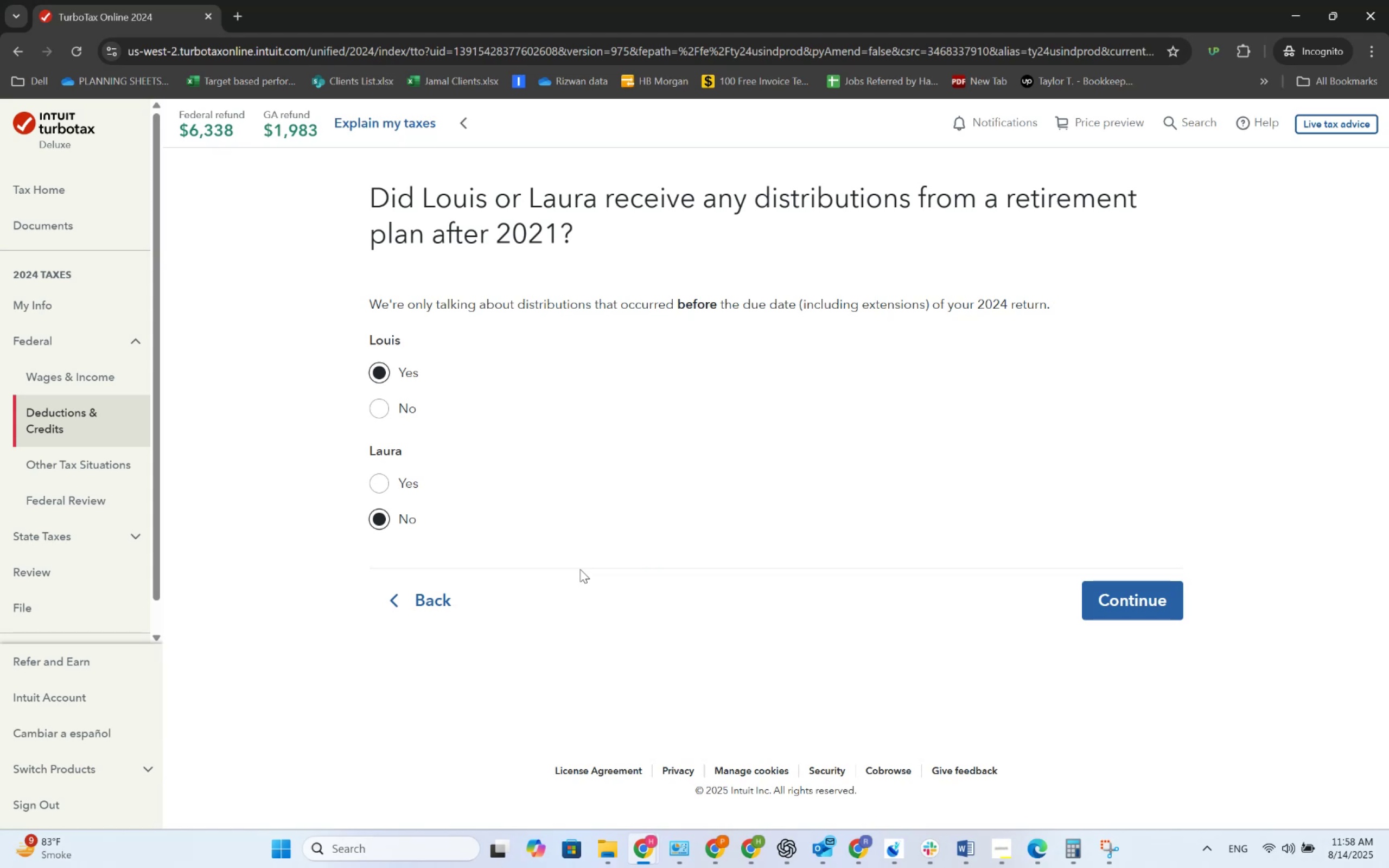 
wait(56.92)
 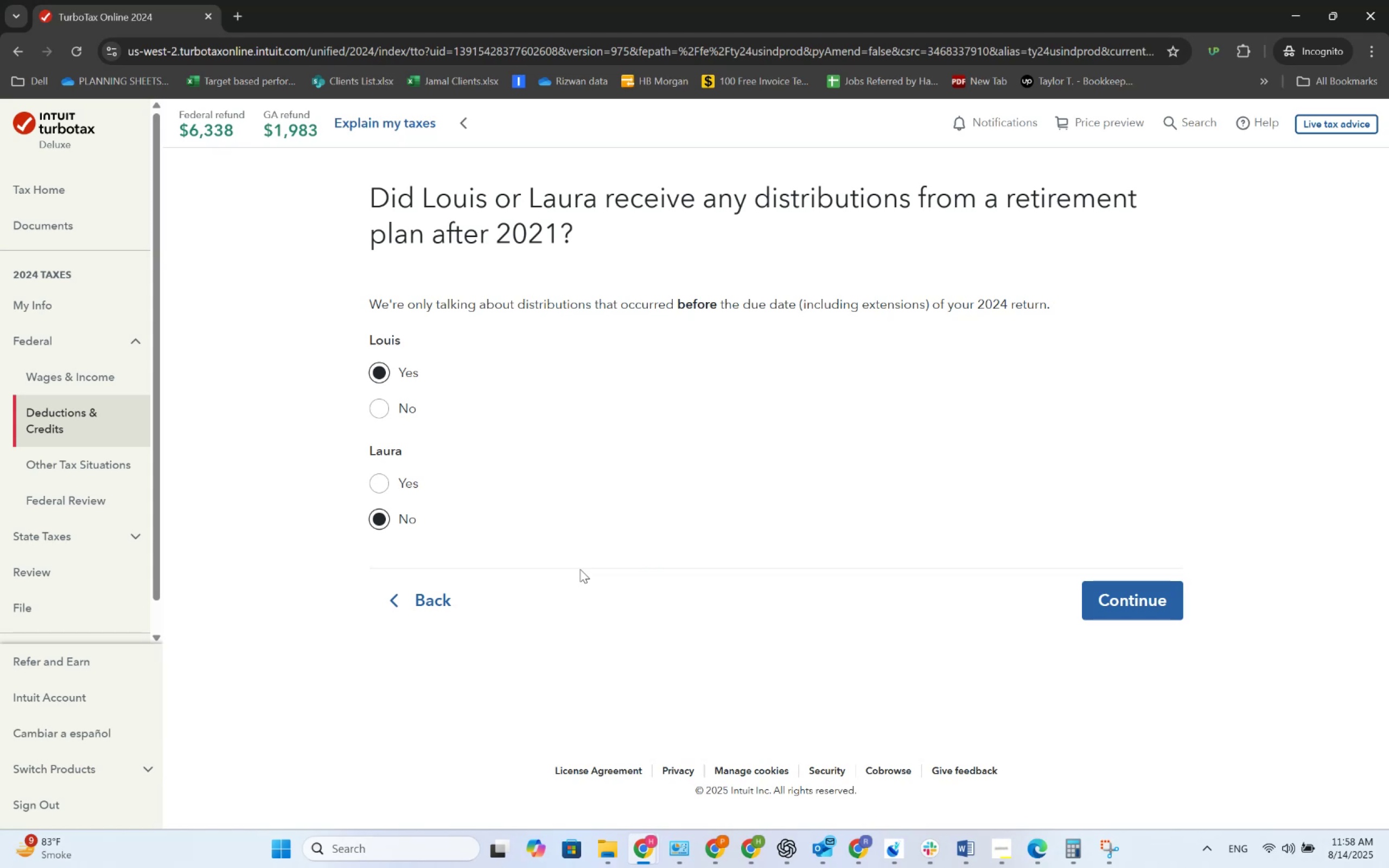 
left_click([385, 413])
 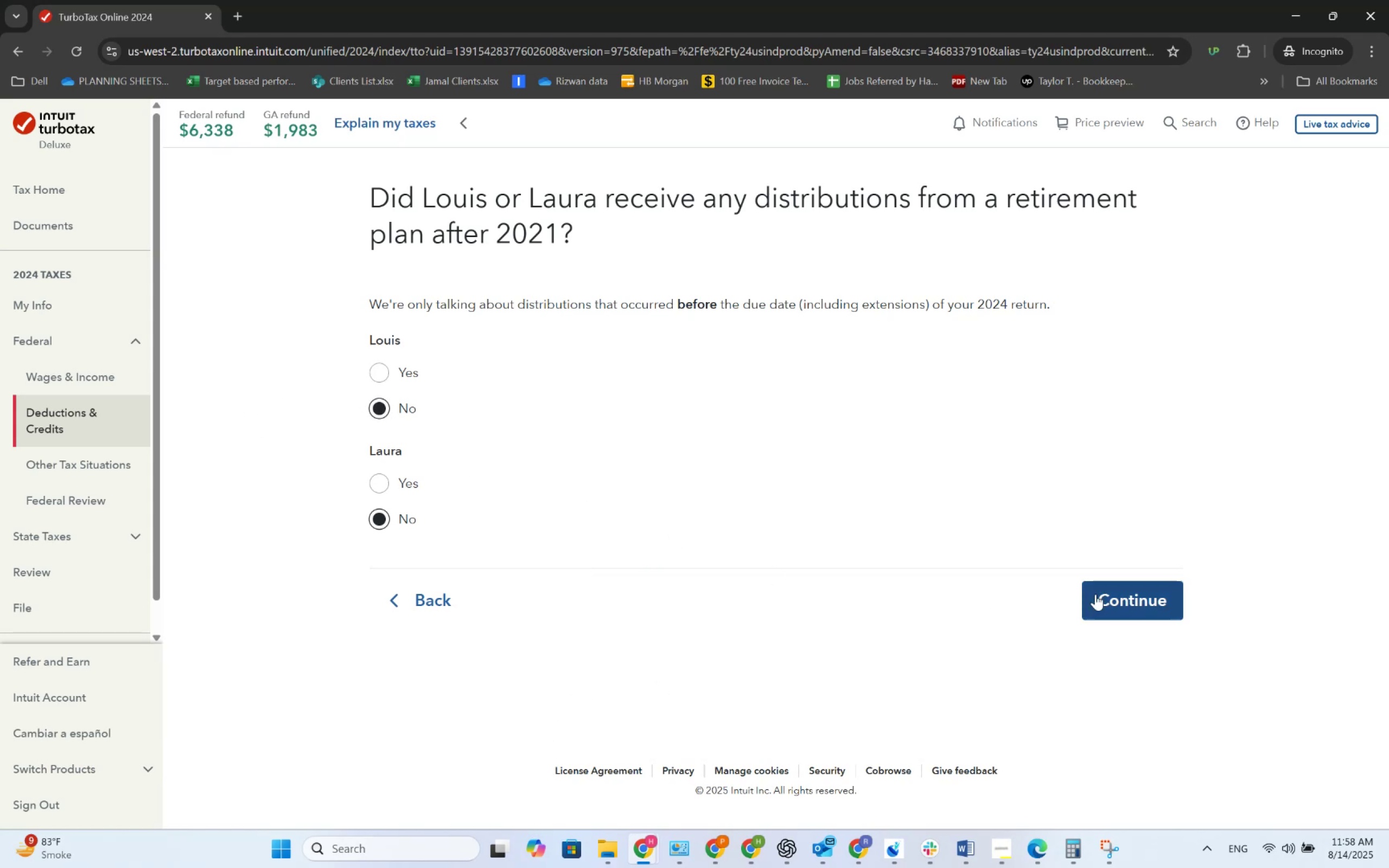 
left_click([1095, 595])
 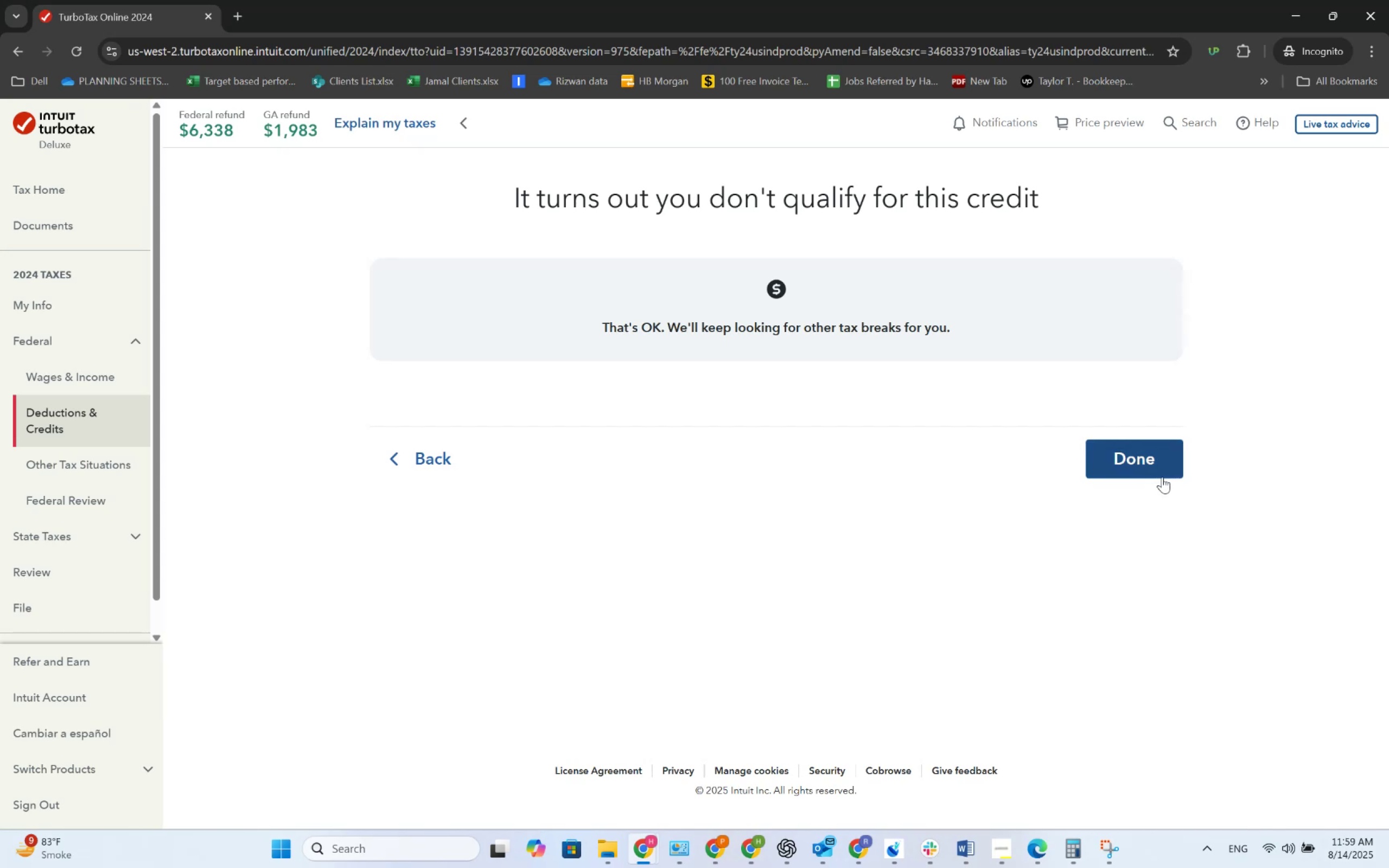 
left_click([1162, 477])
 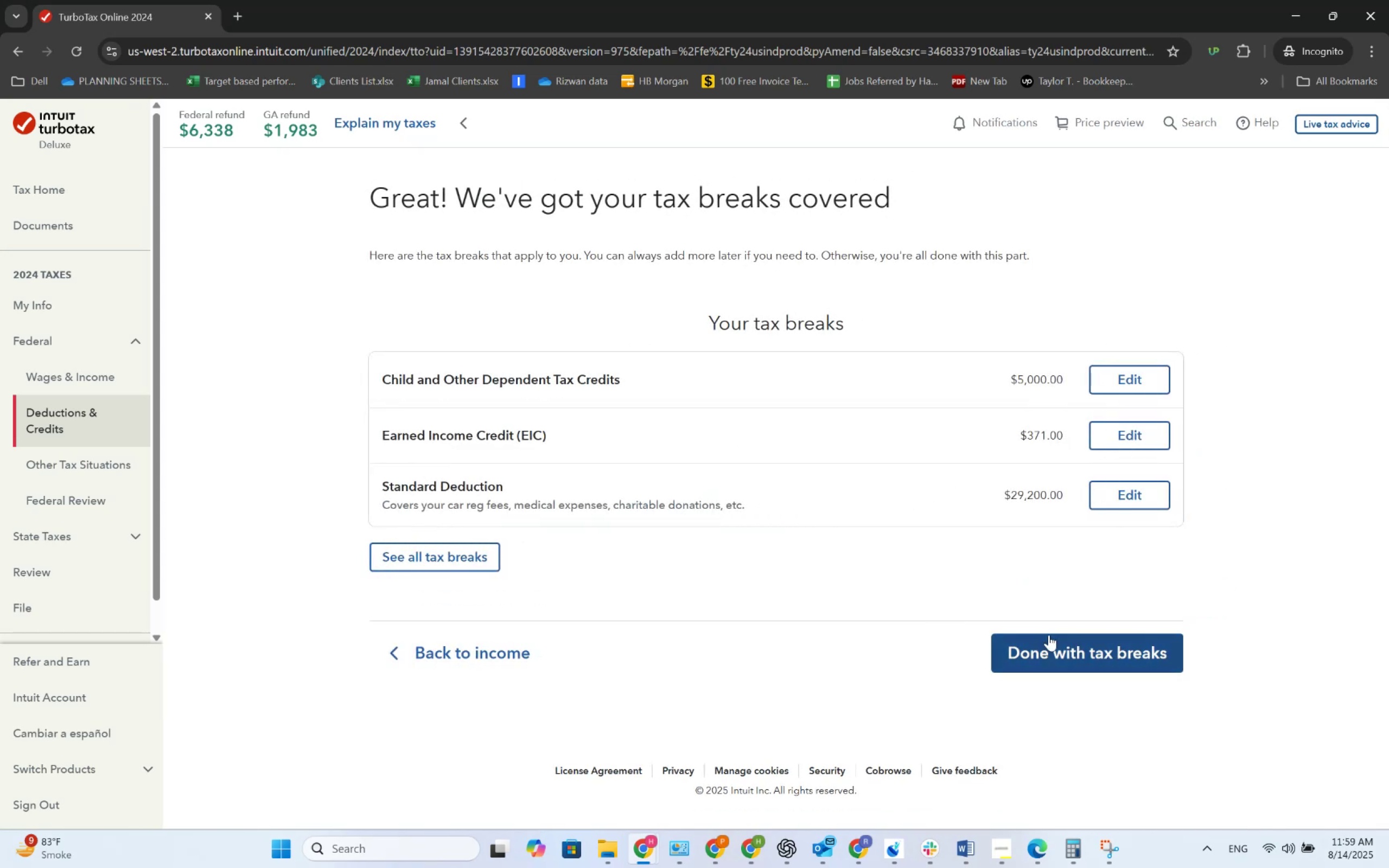 
left_click([1056, 639])
 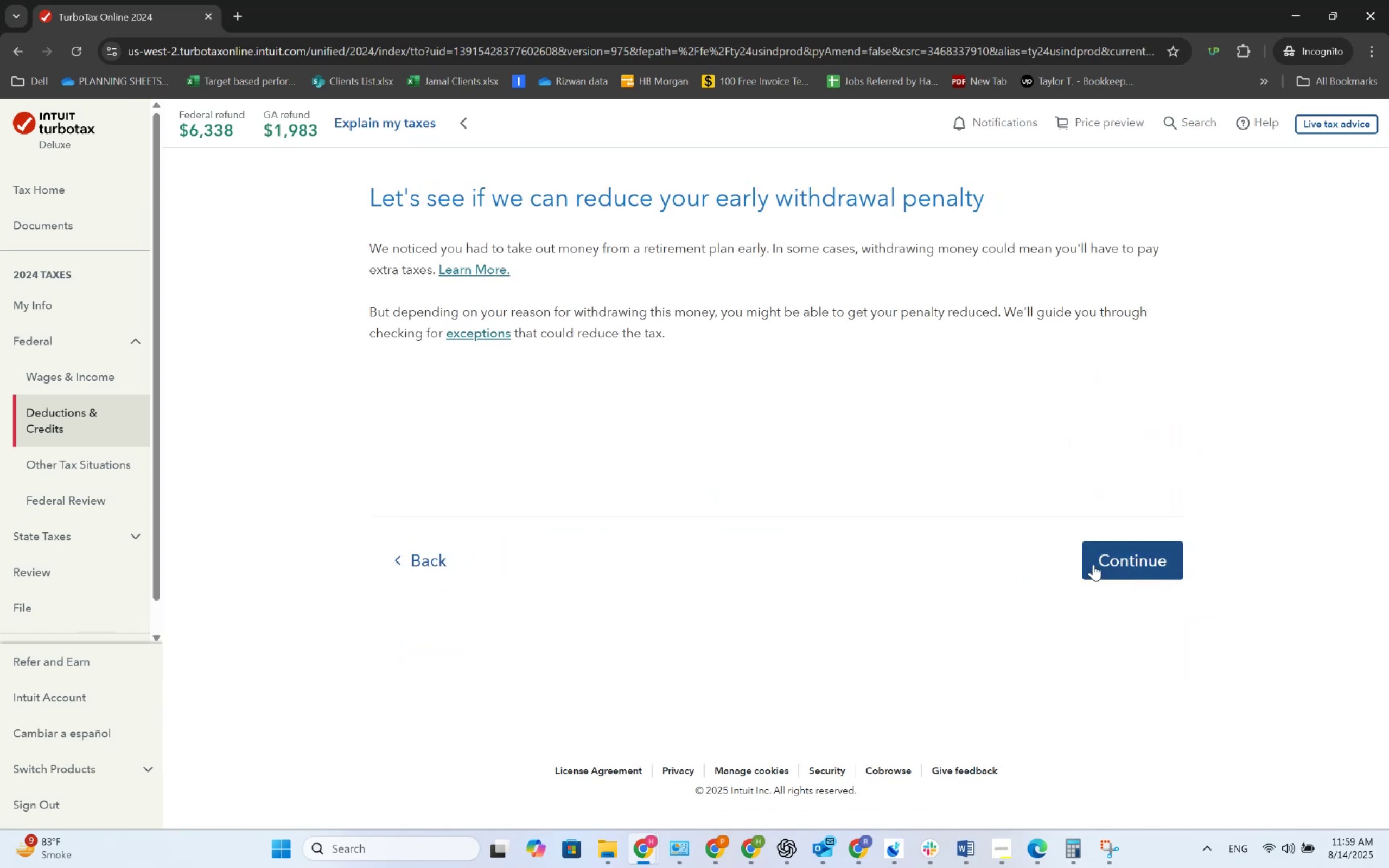 
left_click([1093, 564])
 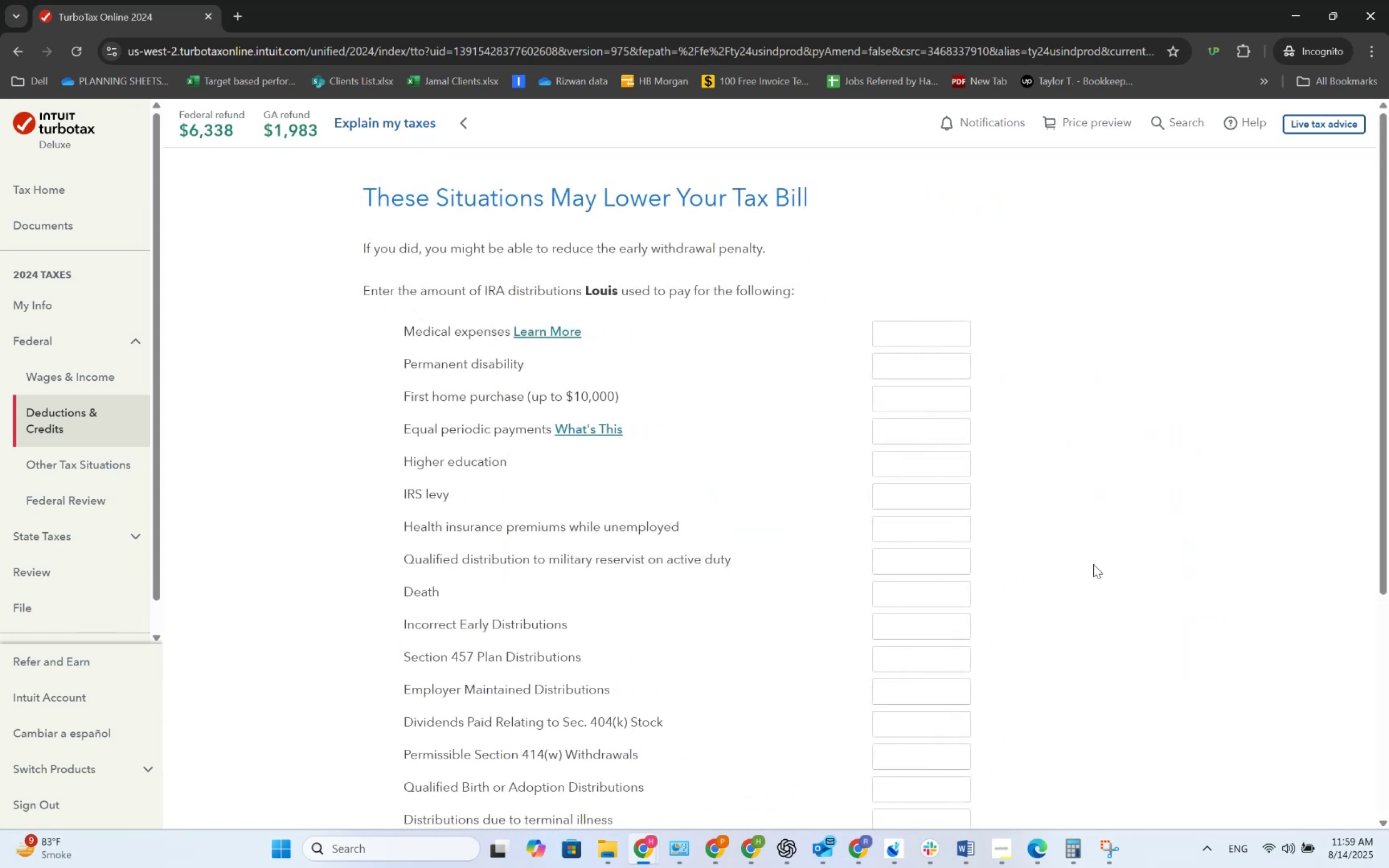 
scroll: coordinate [770, 590], scroll_direction: down, amount: 7.0
 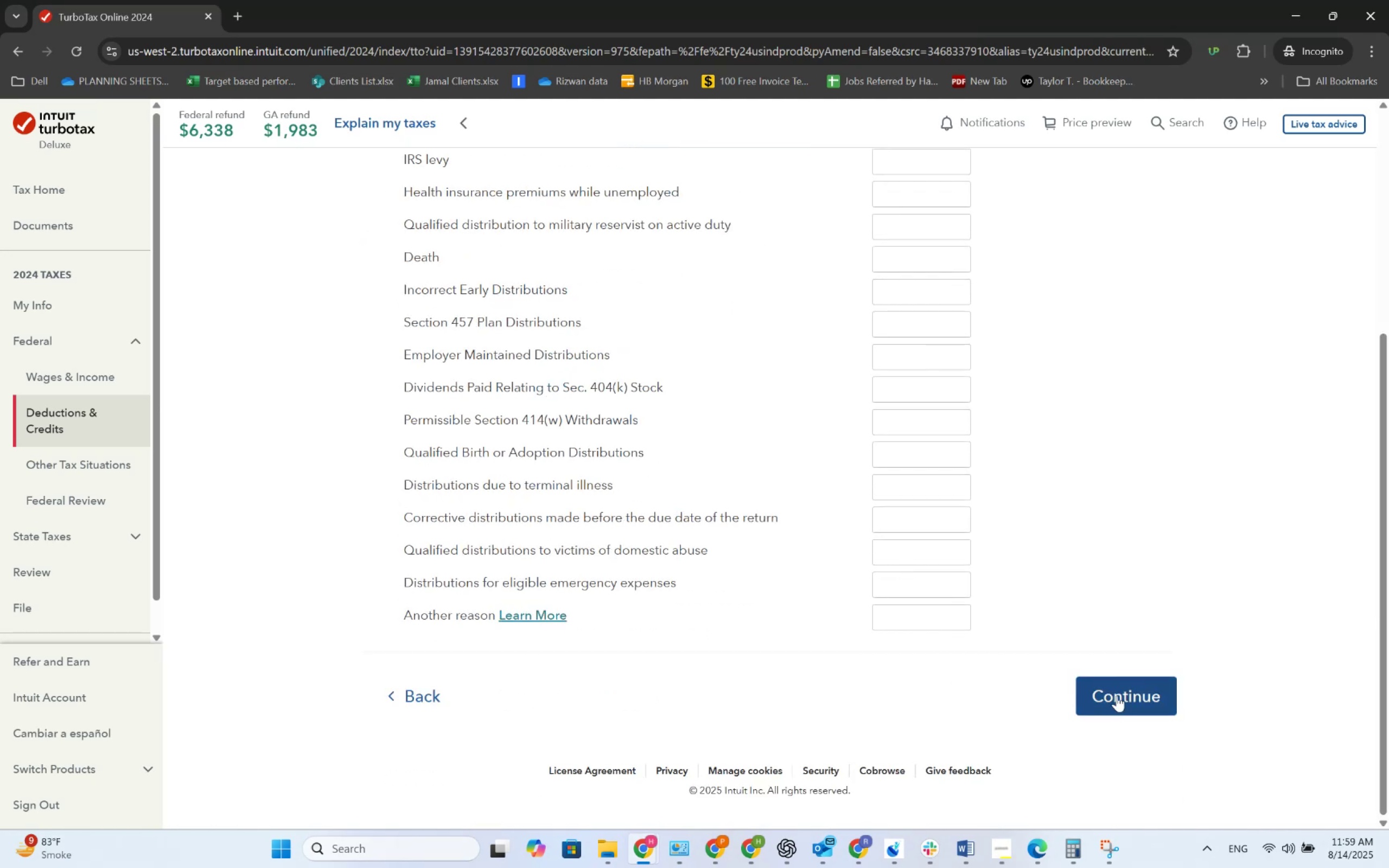 
left_click([1117, 695])
 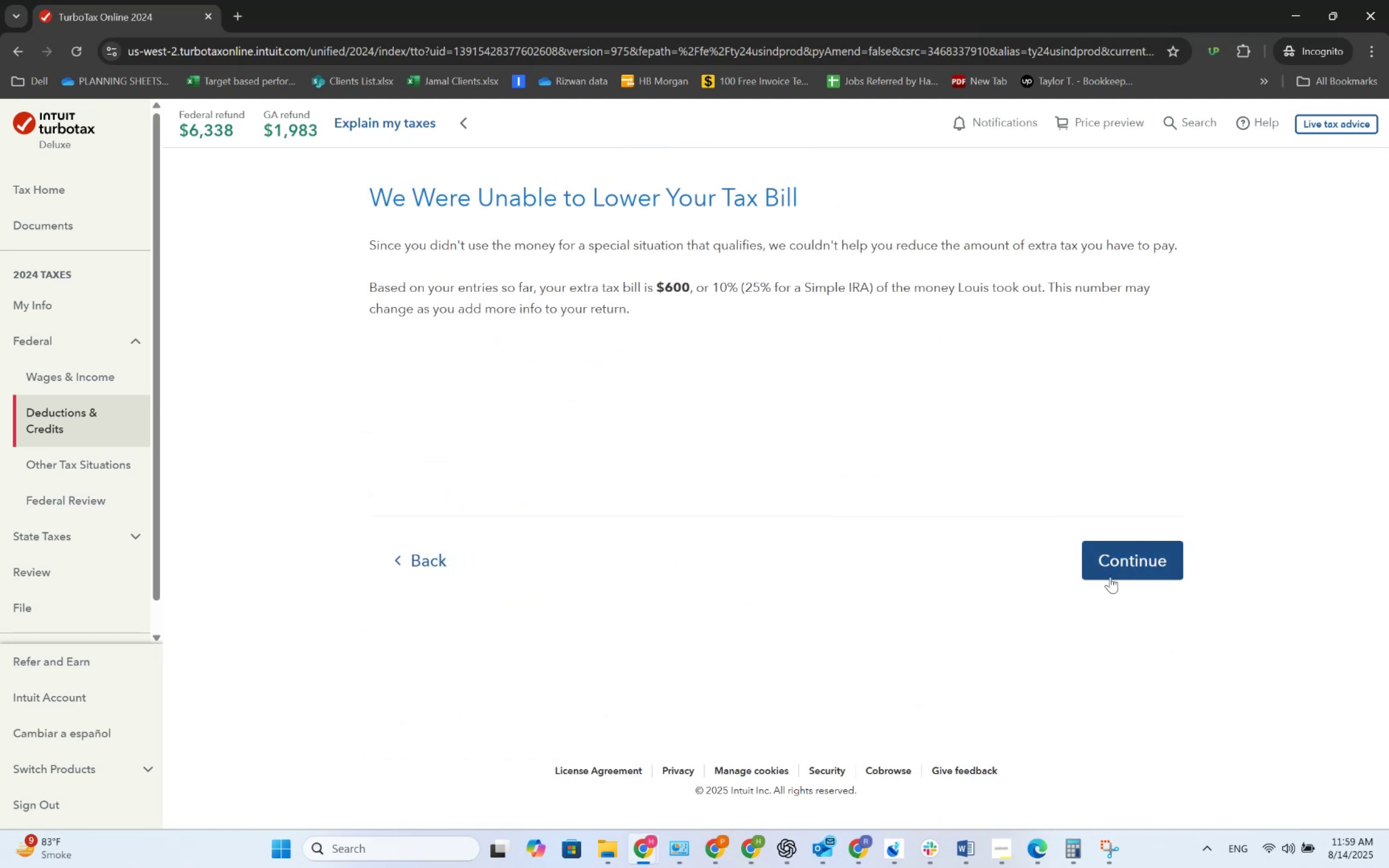 
left_click([1110, 577])
 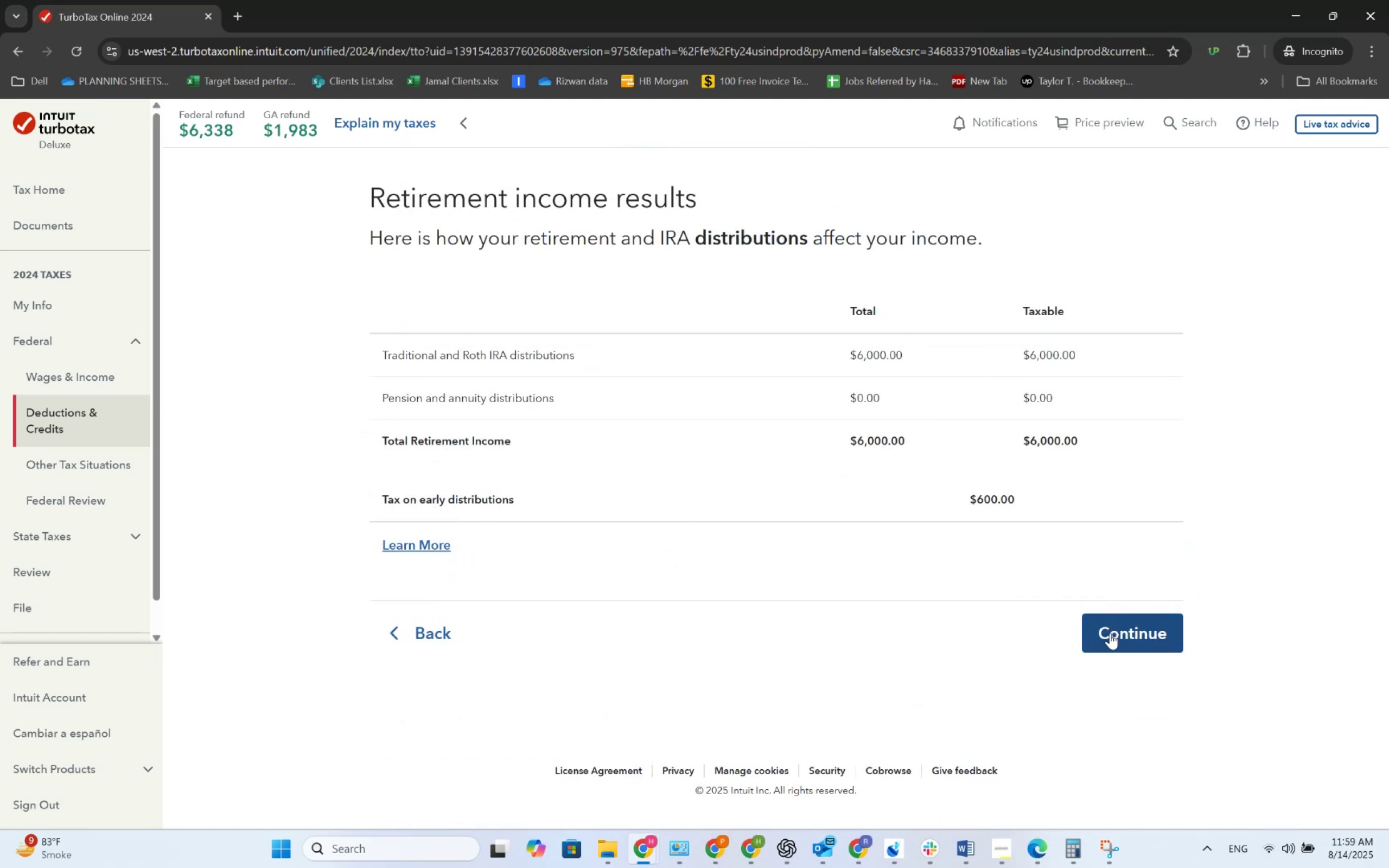 
wait(5.03)
 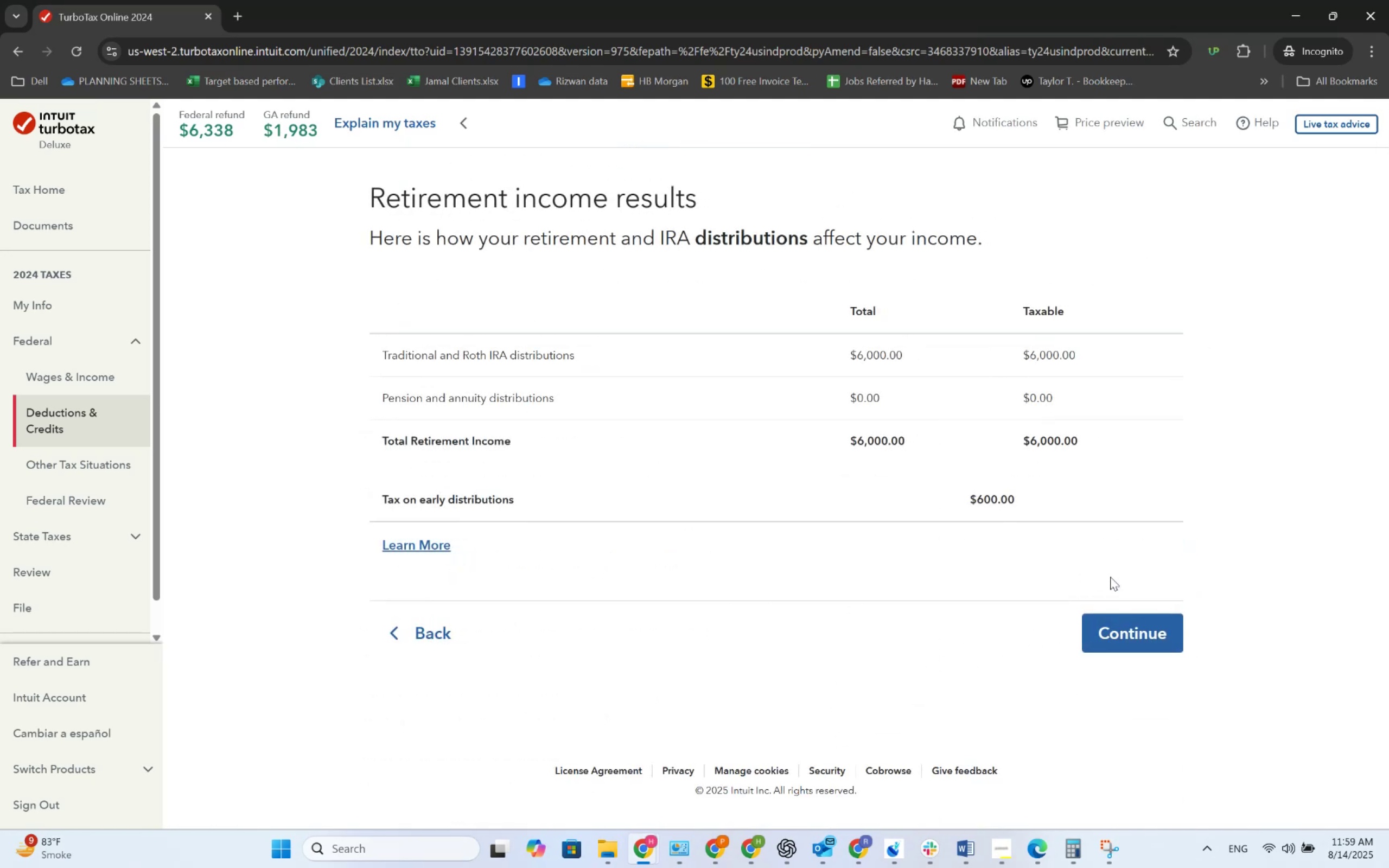 
left_click([1110, 633])
 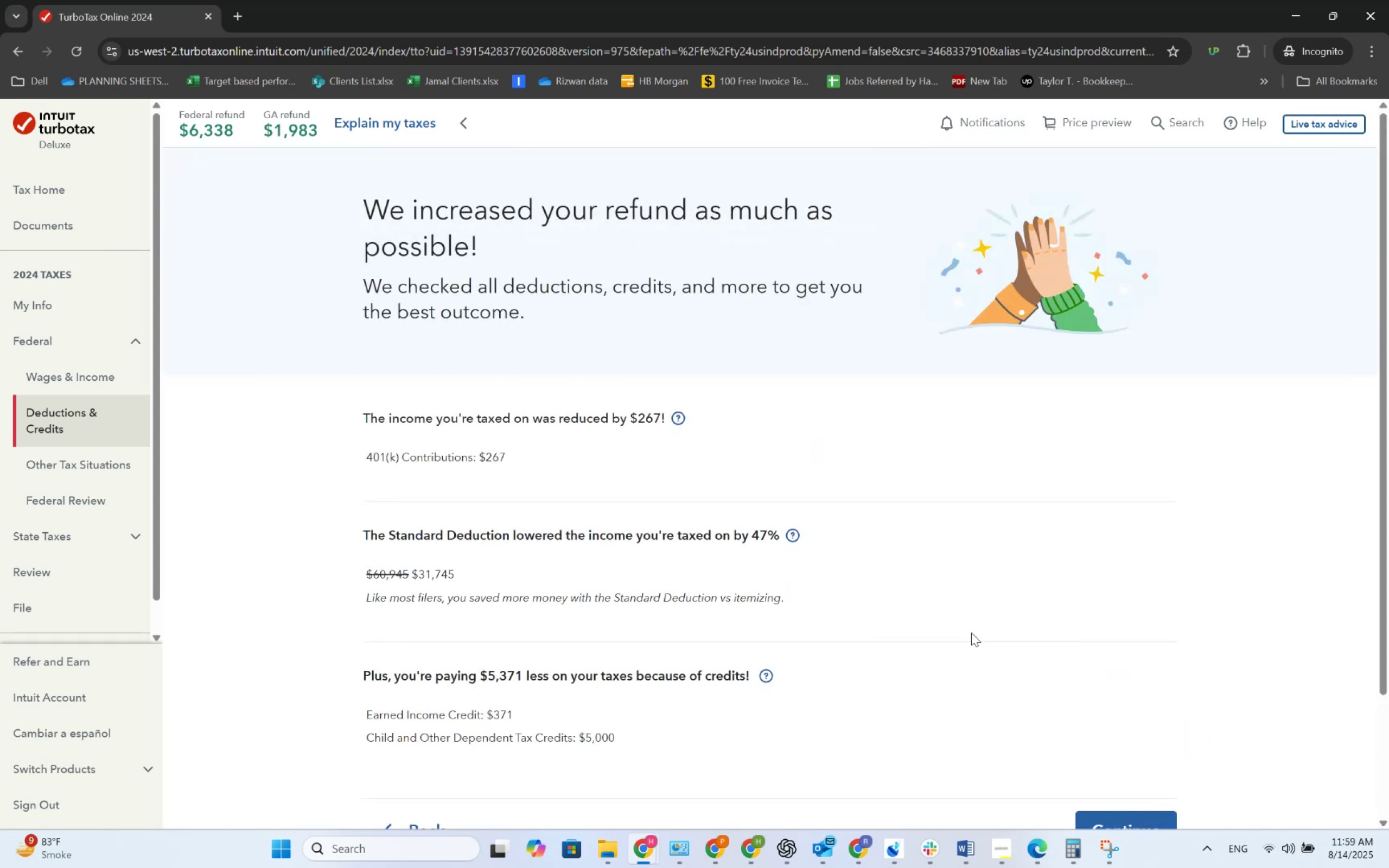 
scroll: coordinate [890, 616], scroll_direction: down, amount: 4.0
 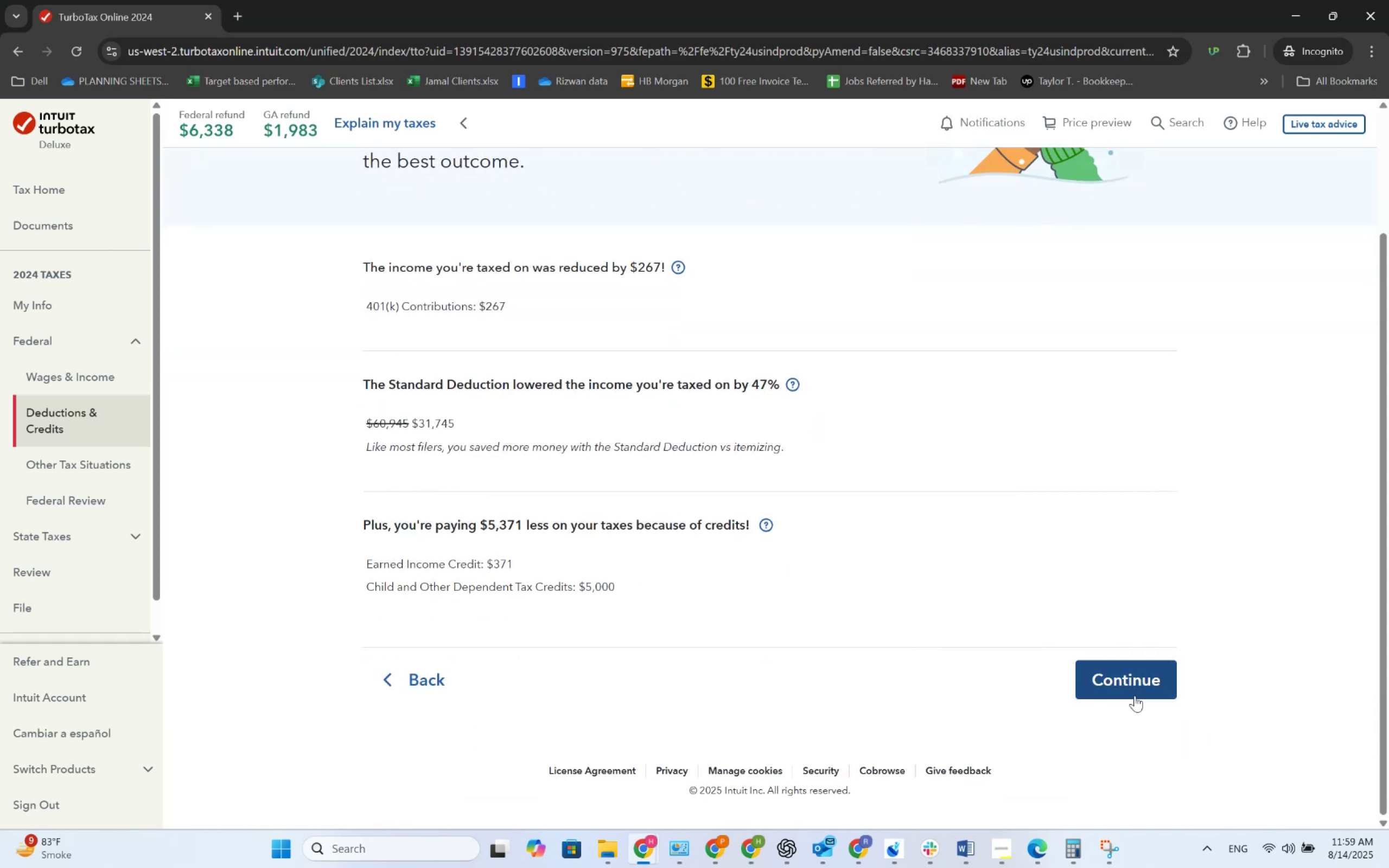 
left_click([1140, 688])
 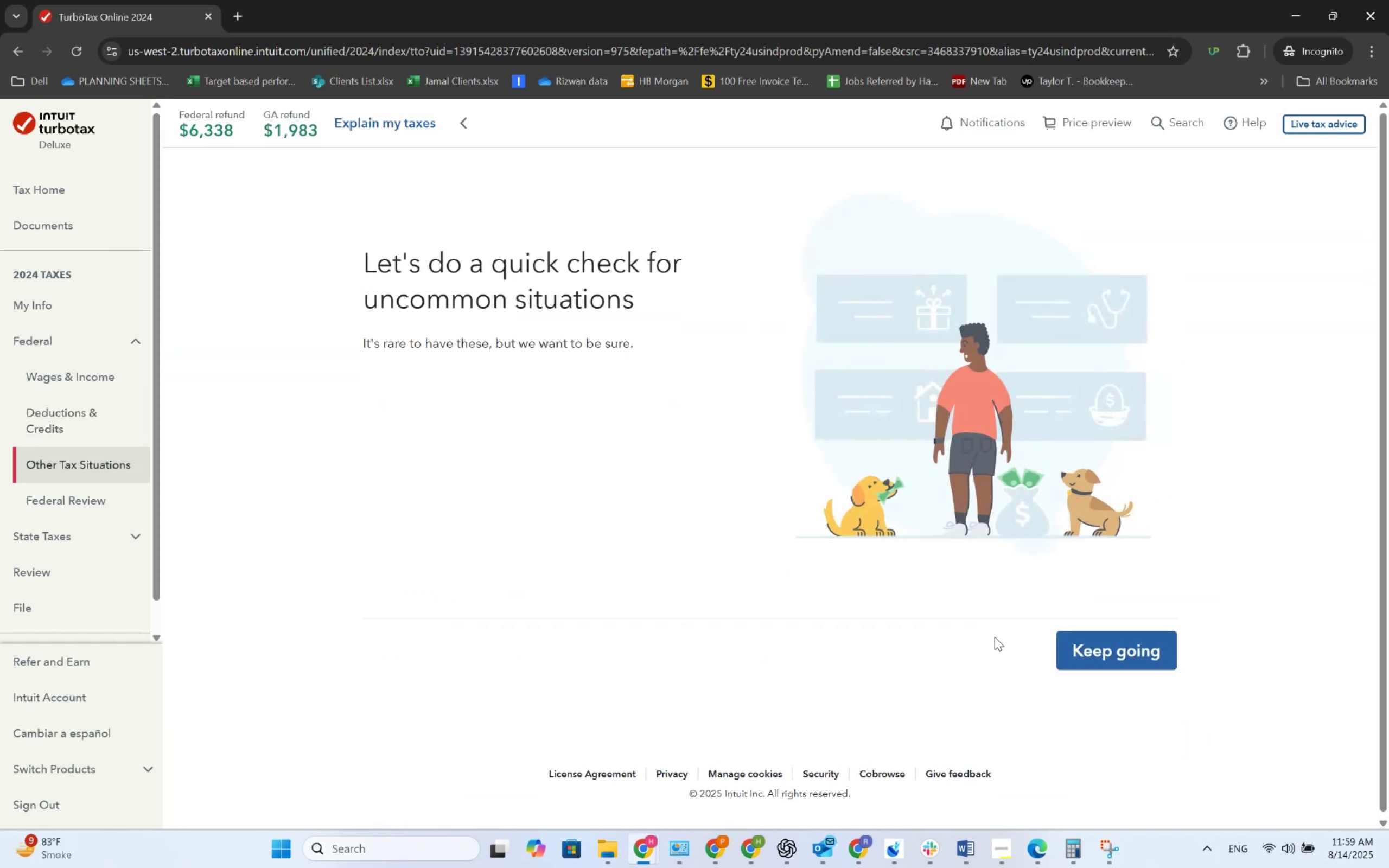 
left_click([1083, 639])
 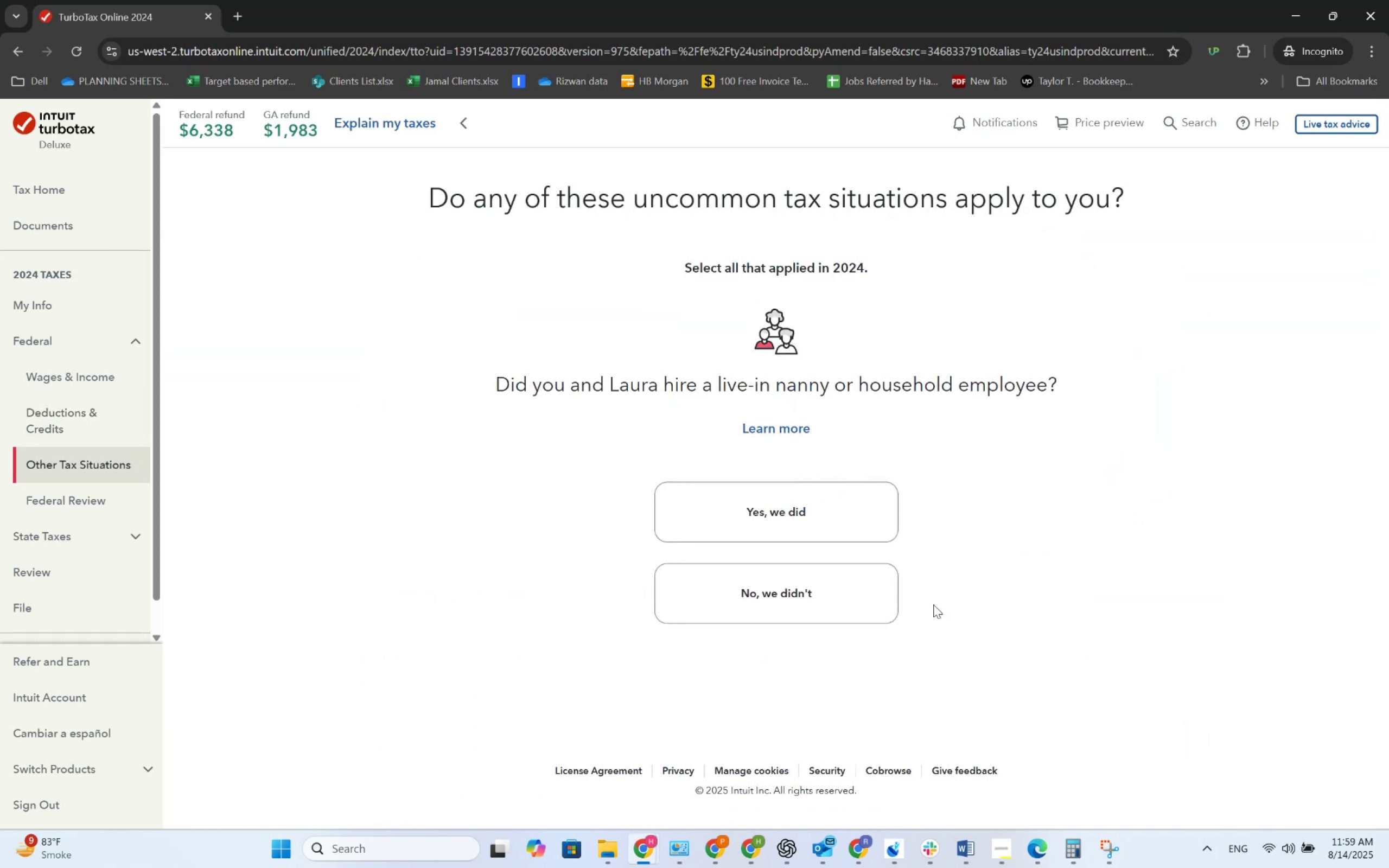 
left_click([892, 610])
 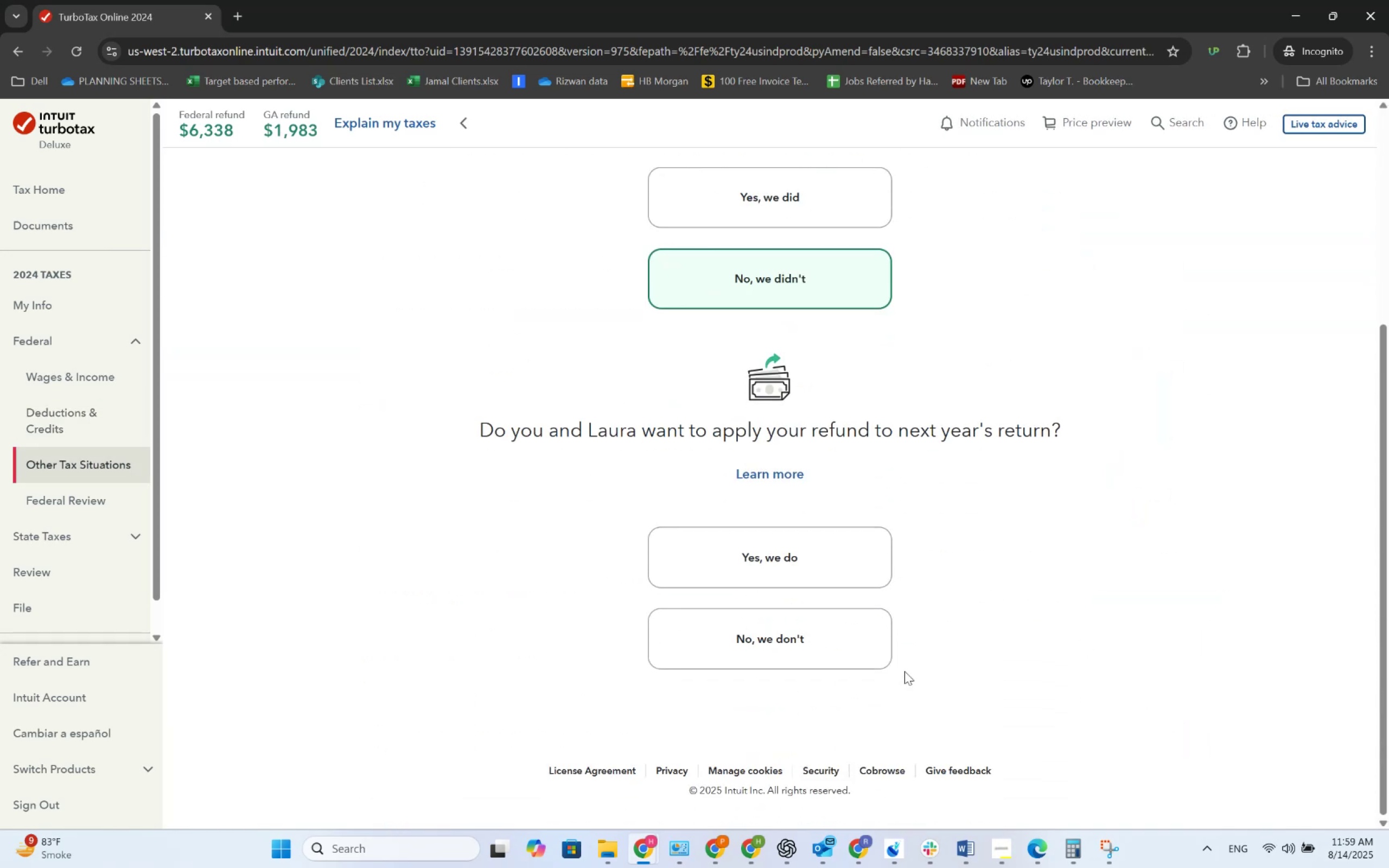 
left_click([876, 648])
 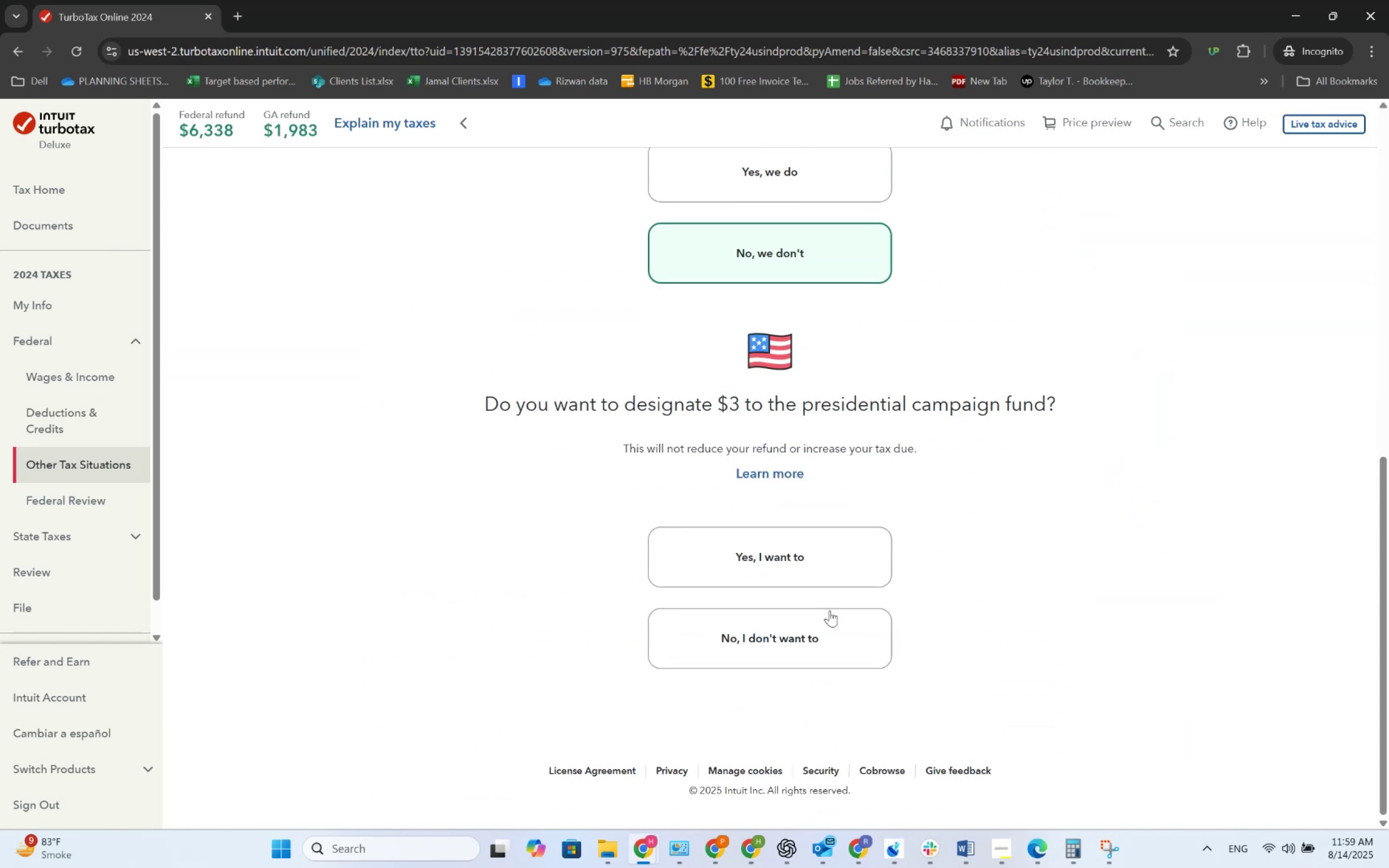 
left_click([821, 626])
 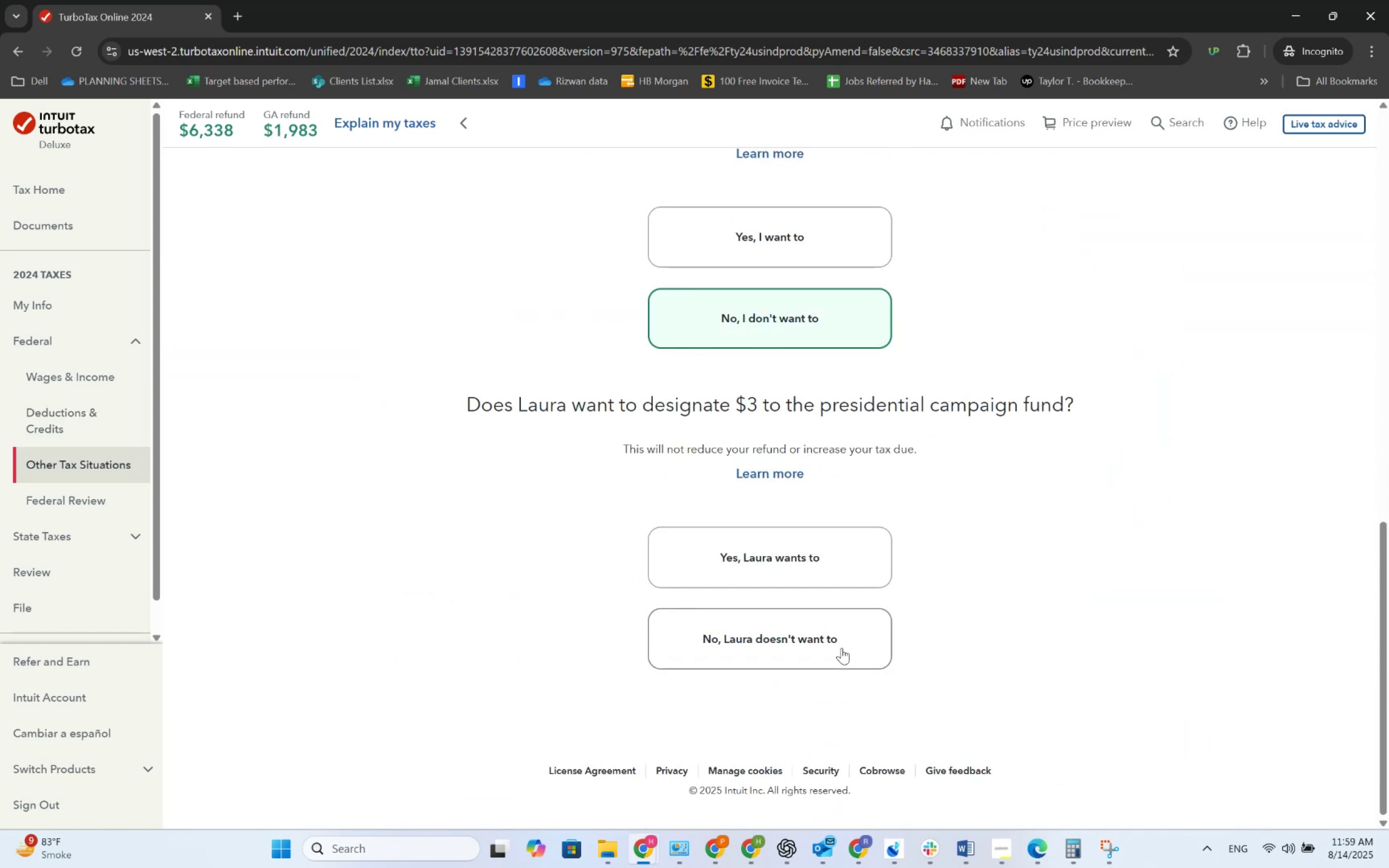 
left_click([834, 654])
 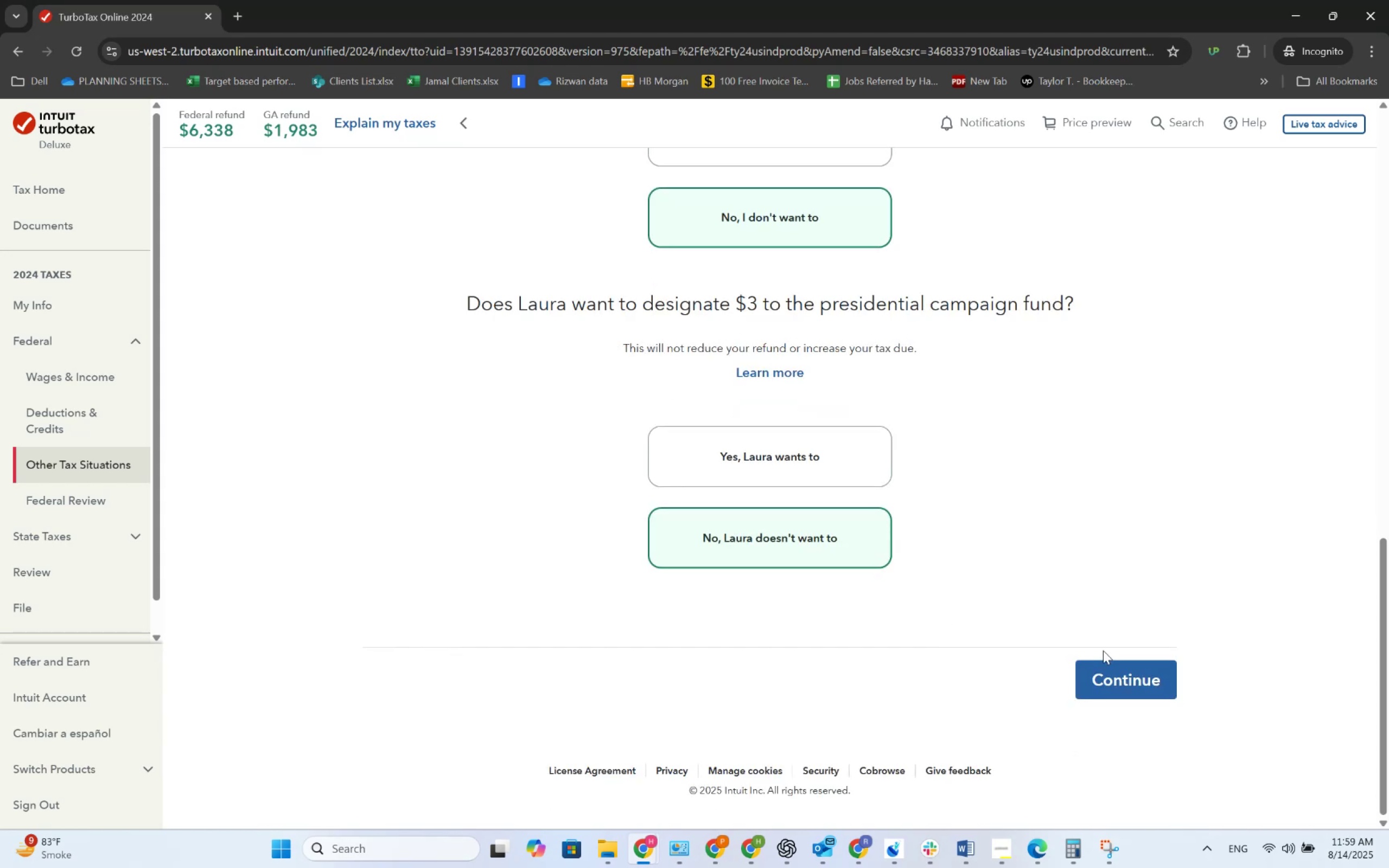 
left_click([1106, 661])
 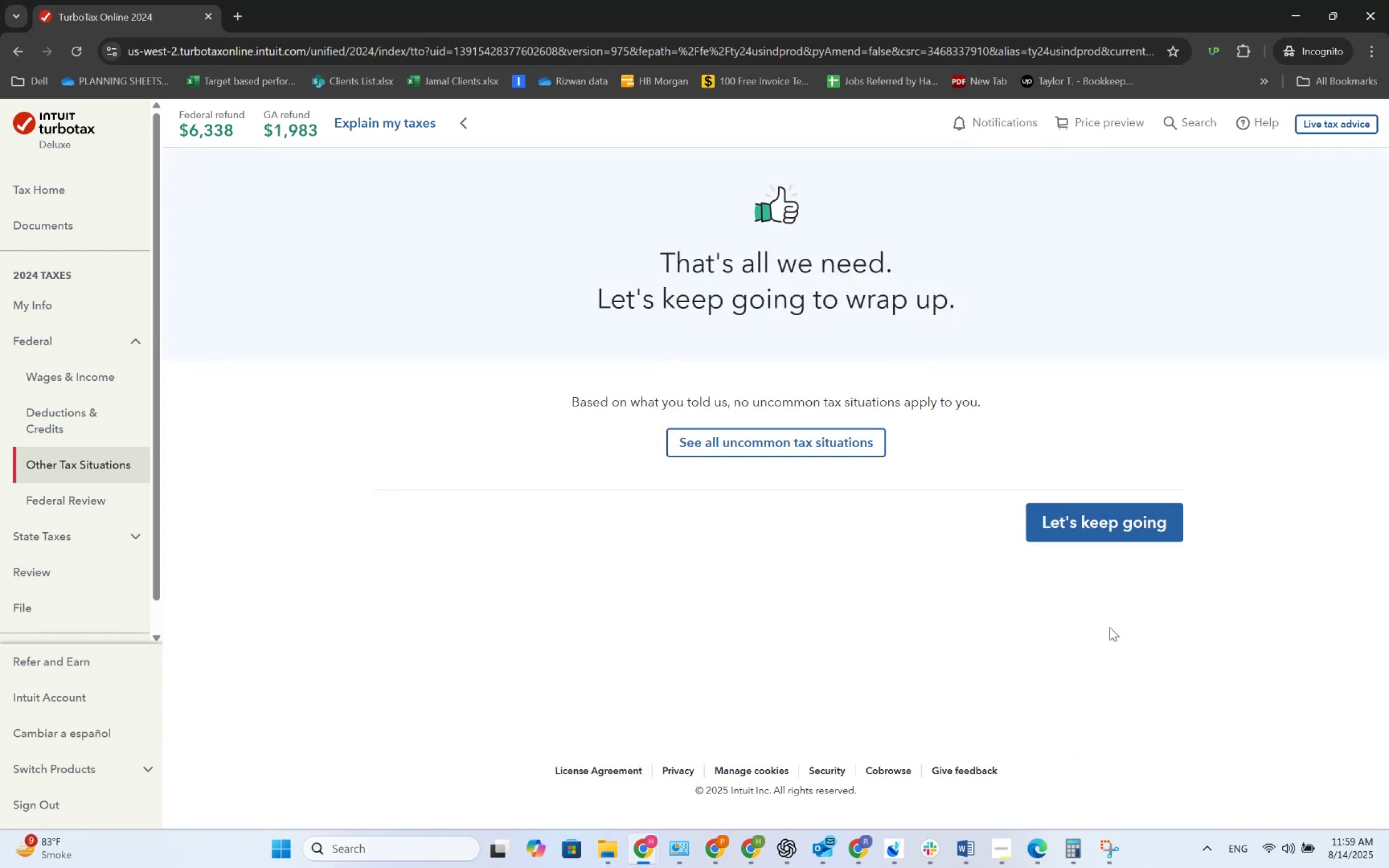 
left_click([1119, 531])
 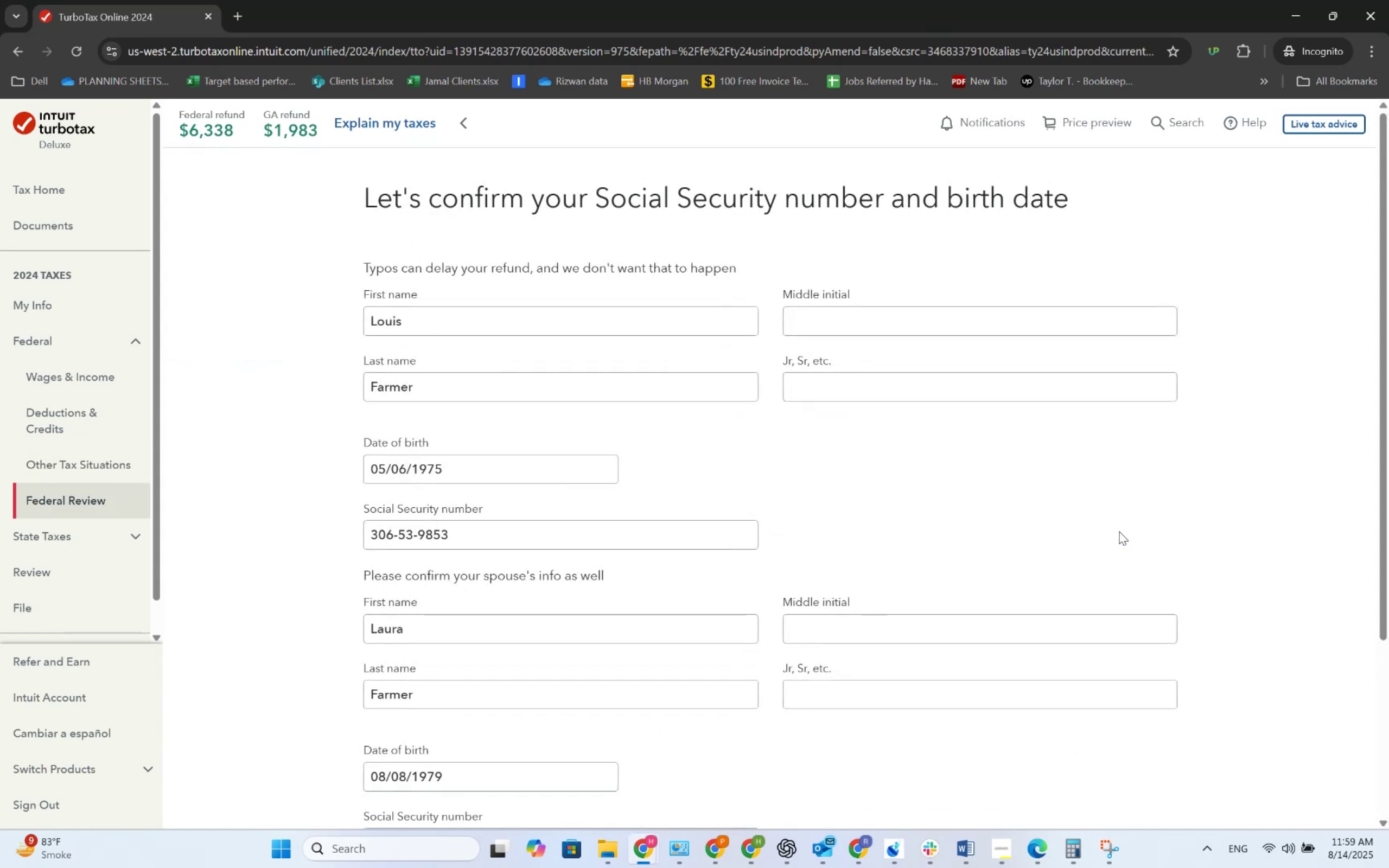 
scroll: coordinate [824, 560], scroll_direction: down, amount: 5.0
 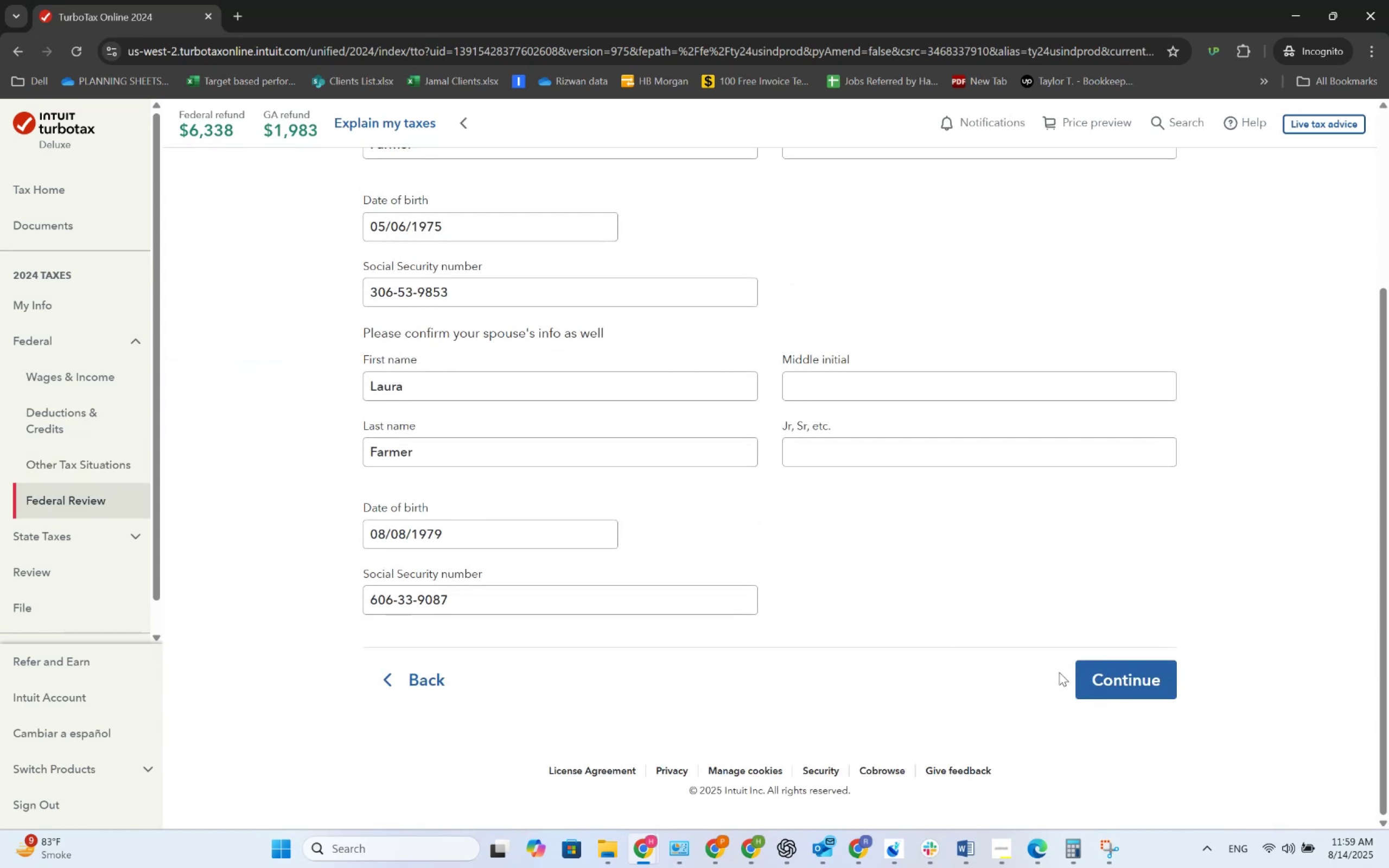 
left_click([1105, 665])
 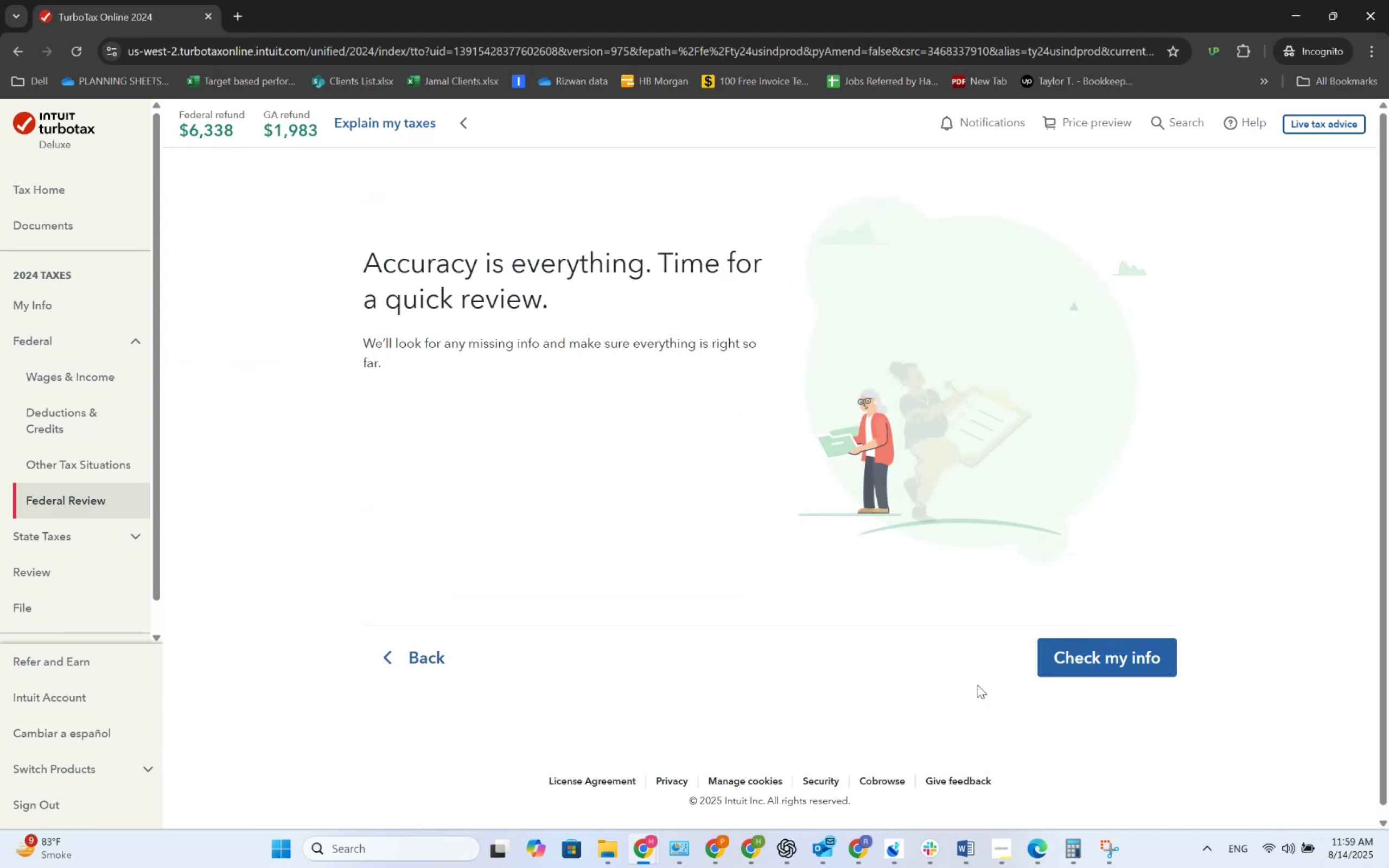 
left_click([1138, 676])
 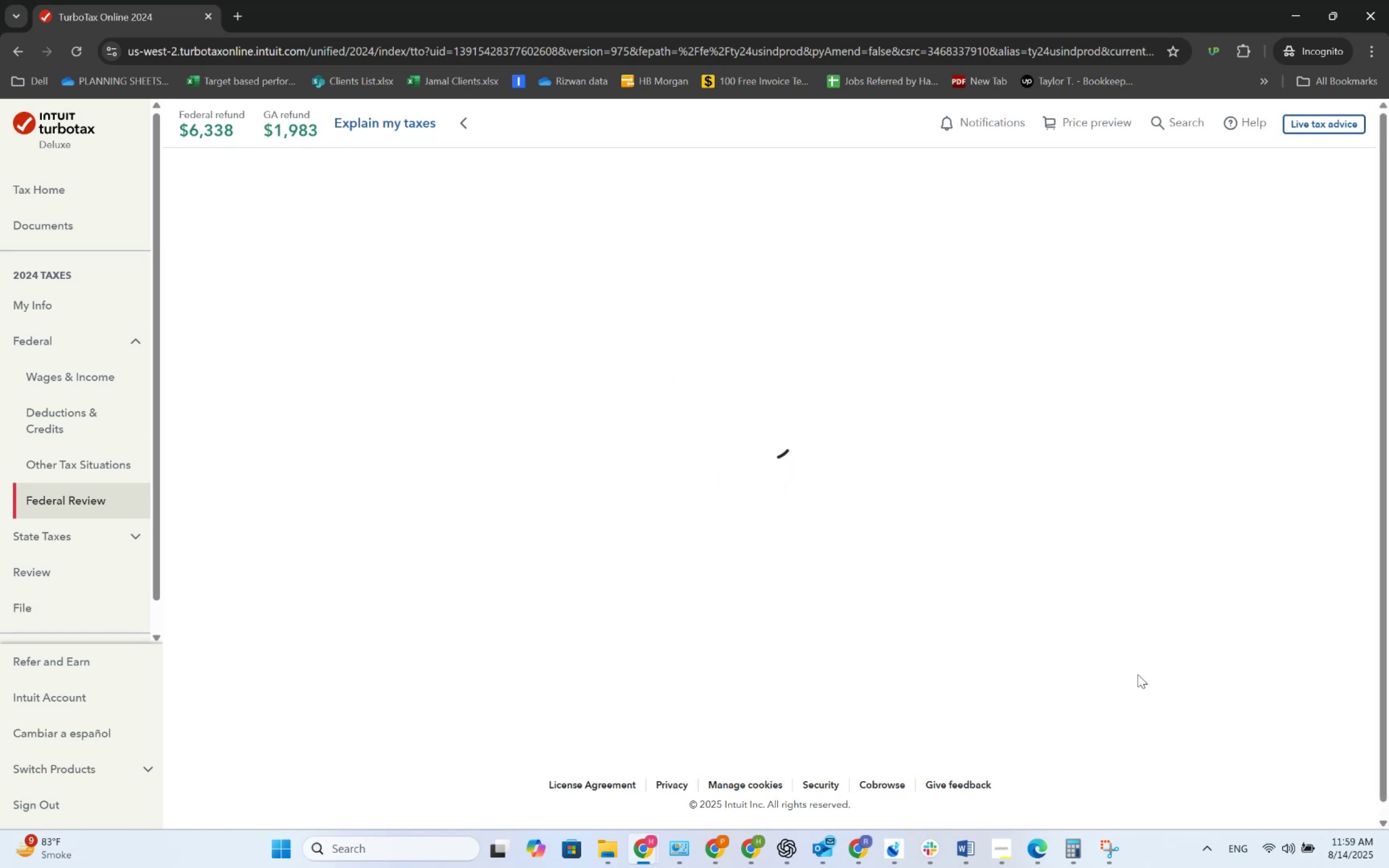 
wait(6.66)
 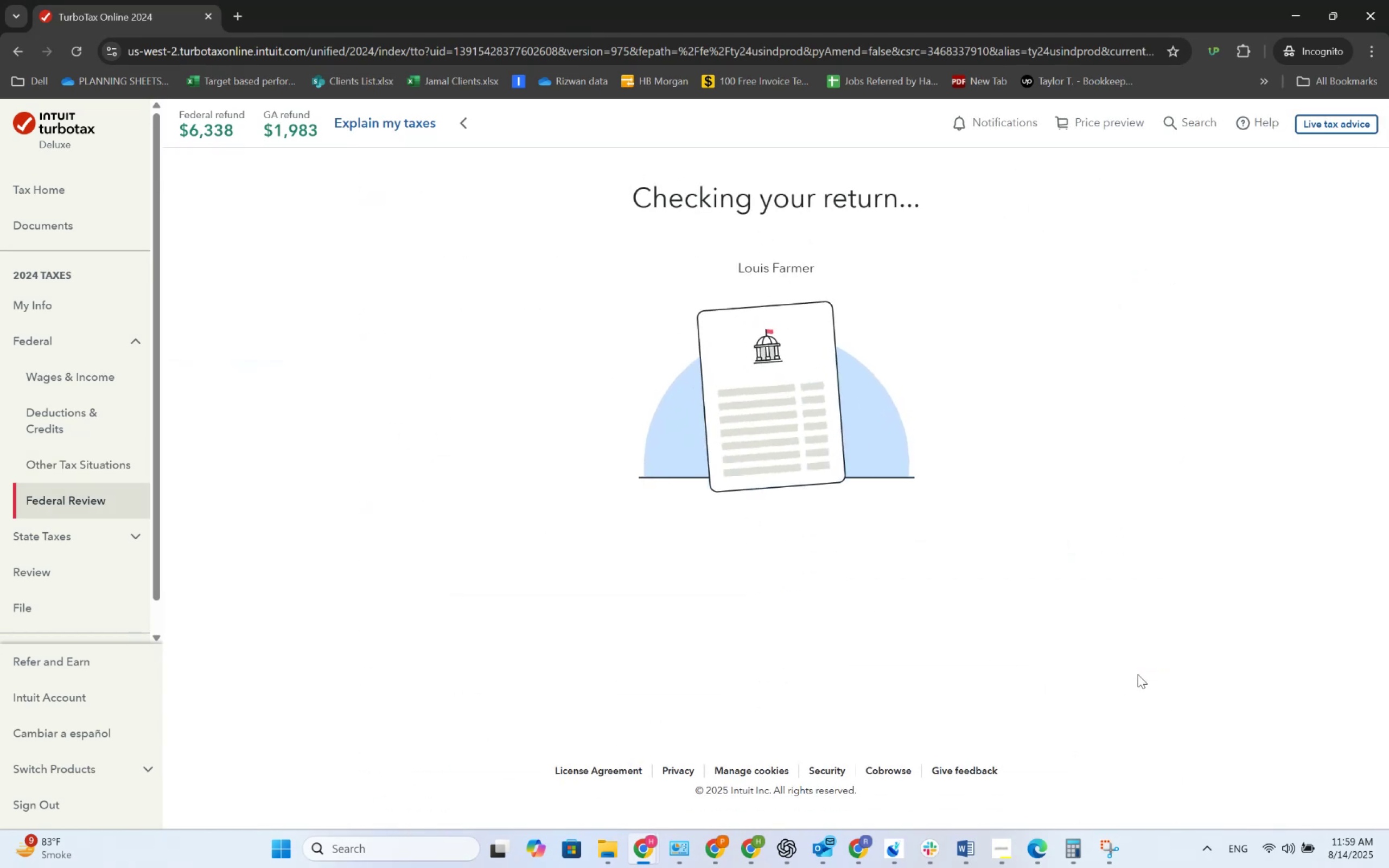 
left_click([1148, 586])
 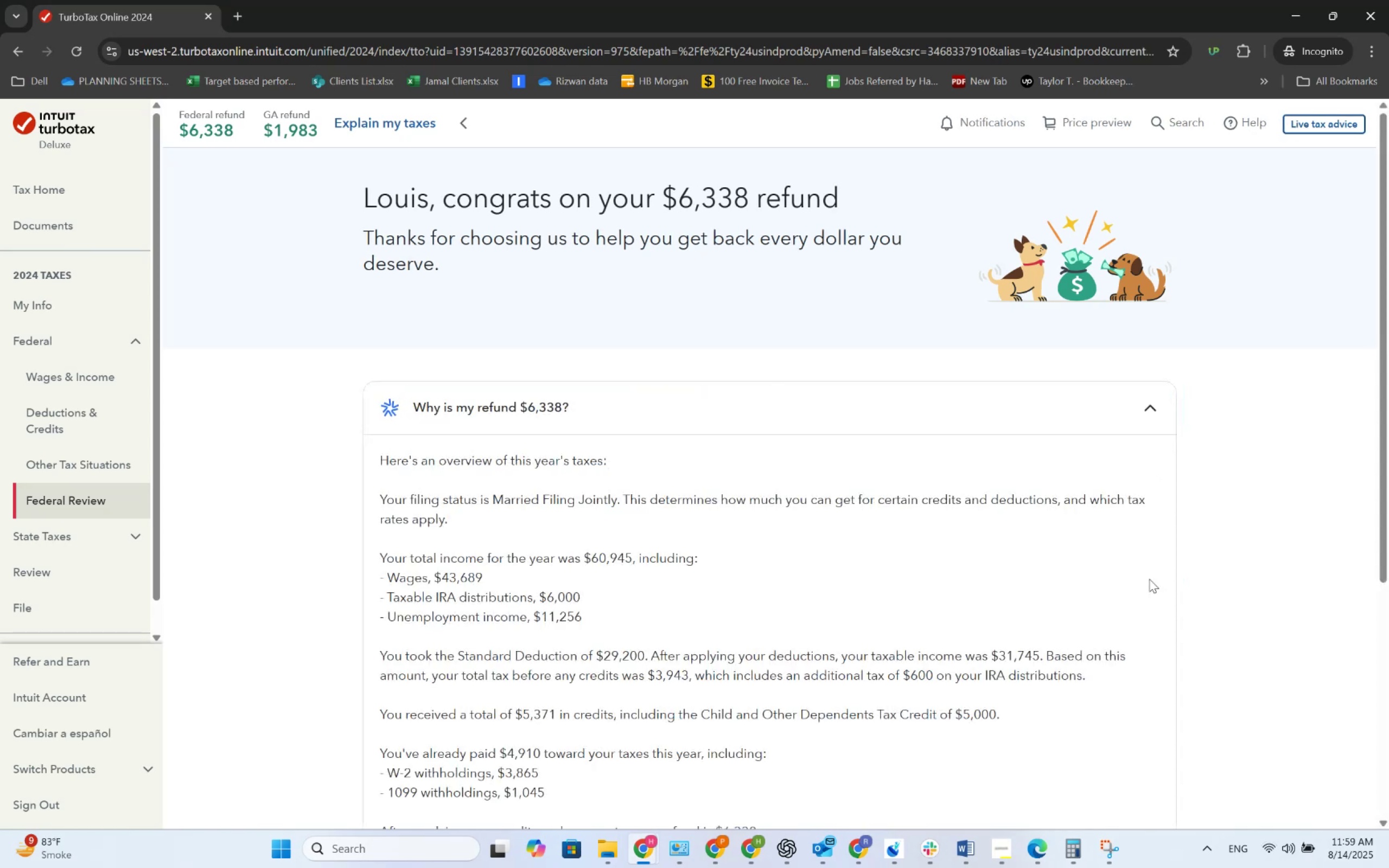 
wait(18.0)
 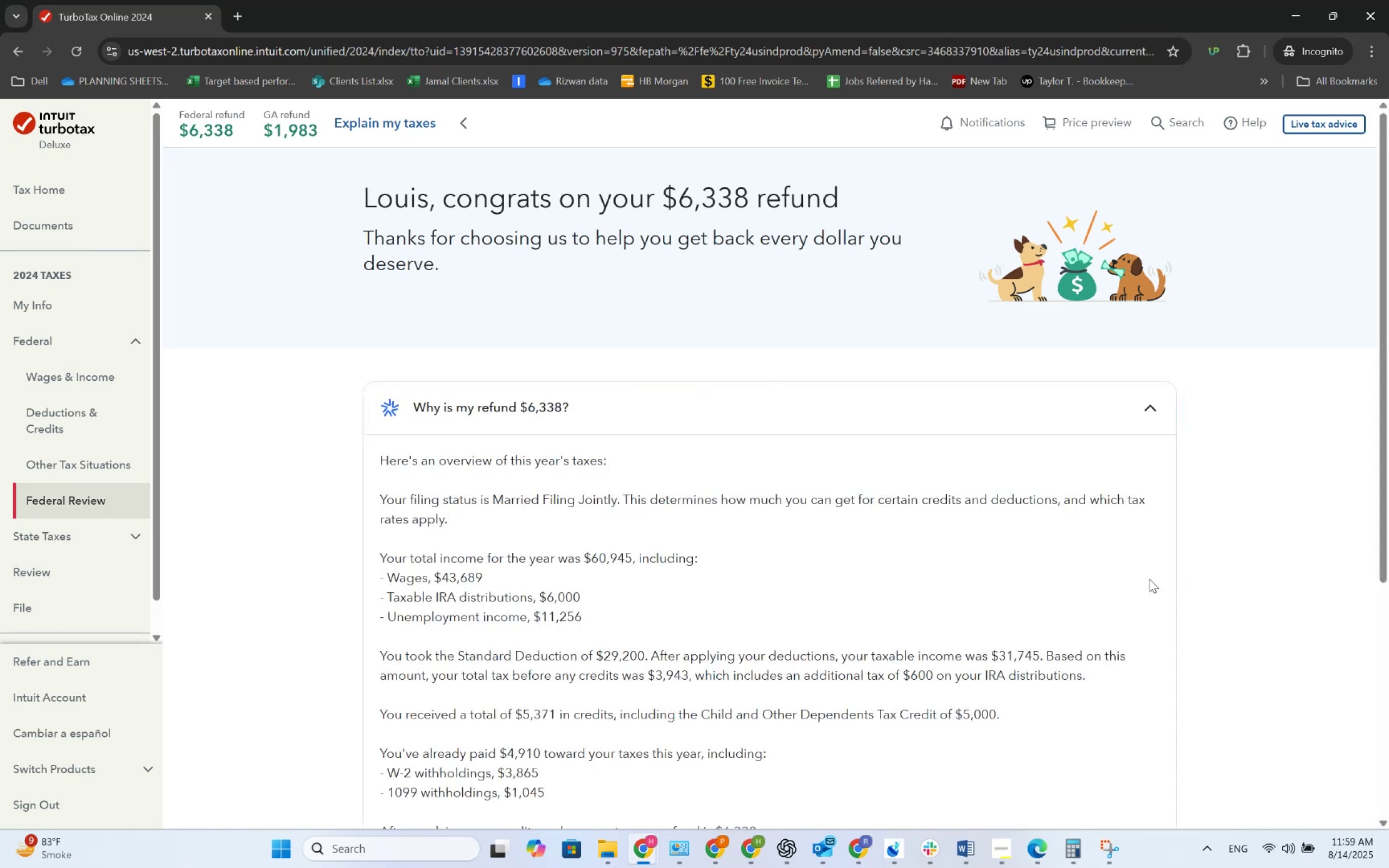 
scroll: coordinate [818, 585], scroll_direction: down, amount: 4.0
 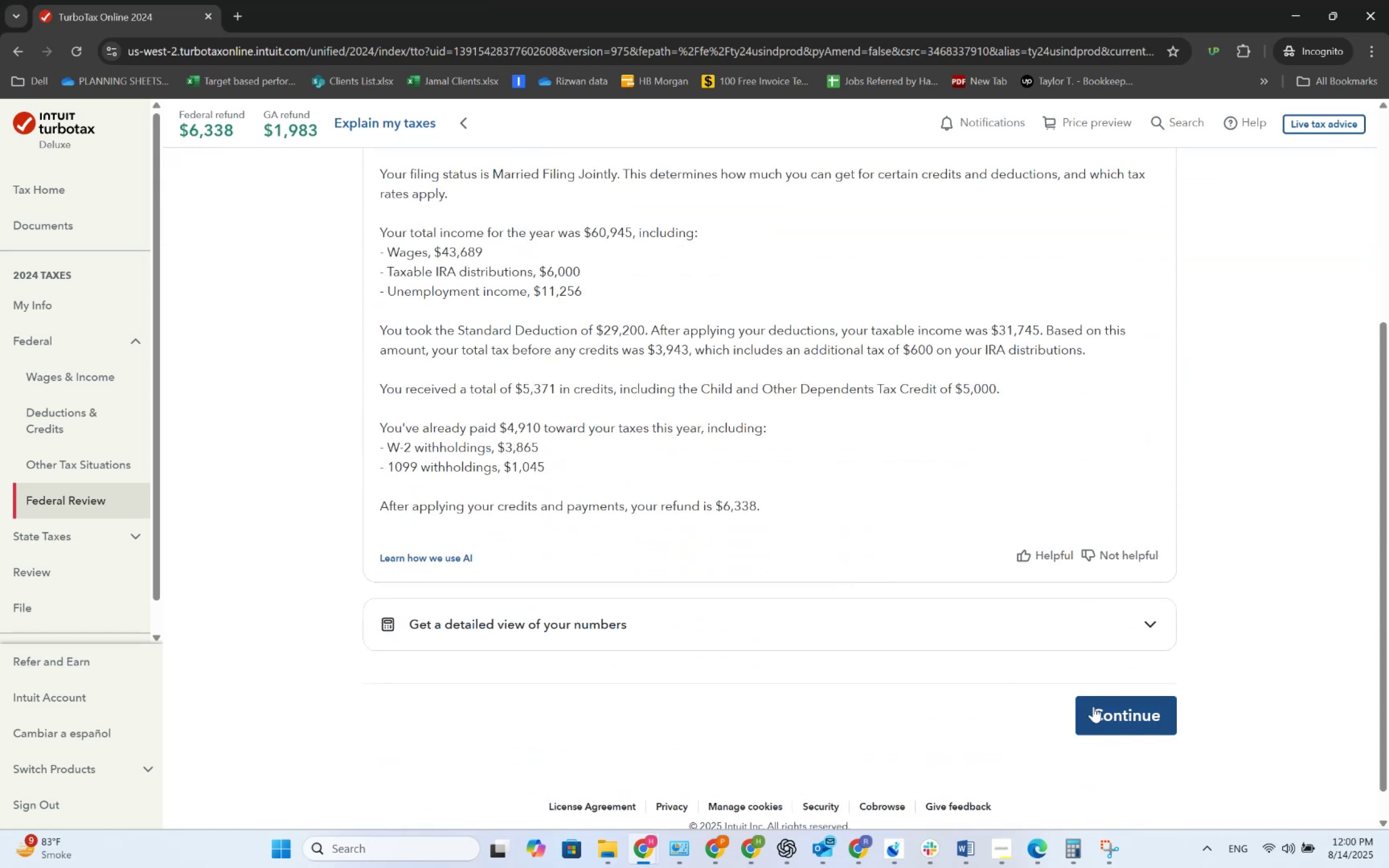 
left_click([1100, 714])
 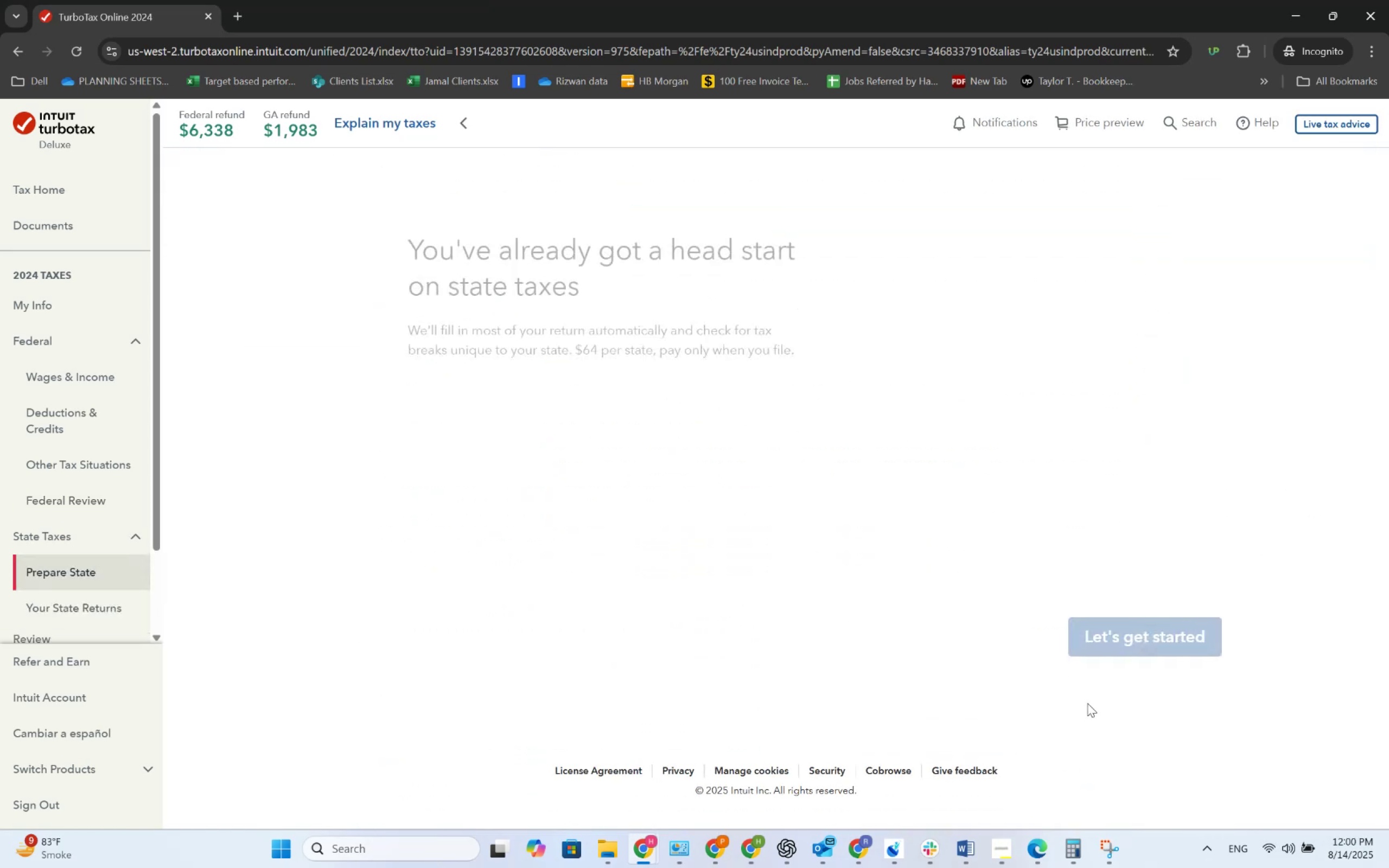 
left_click([1105, 682])
 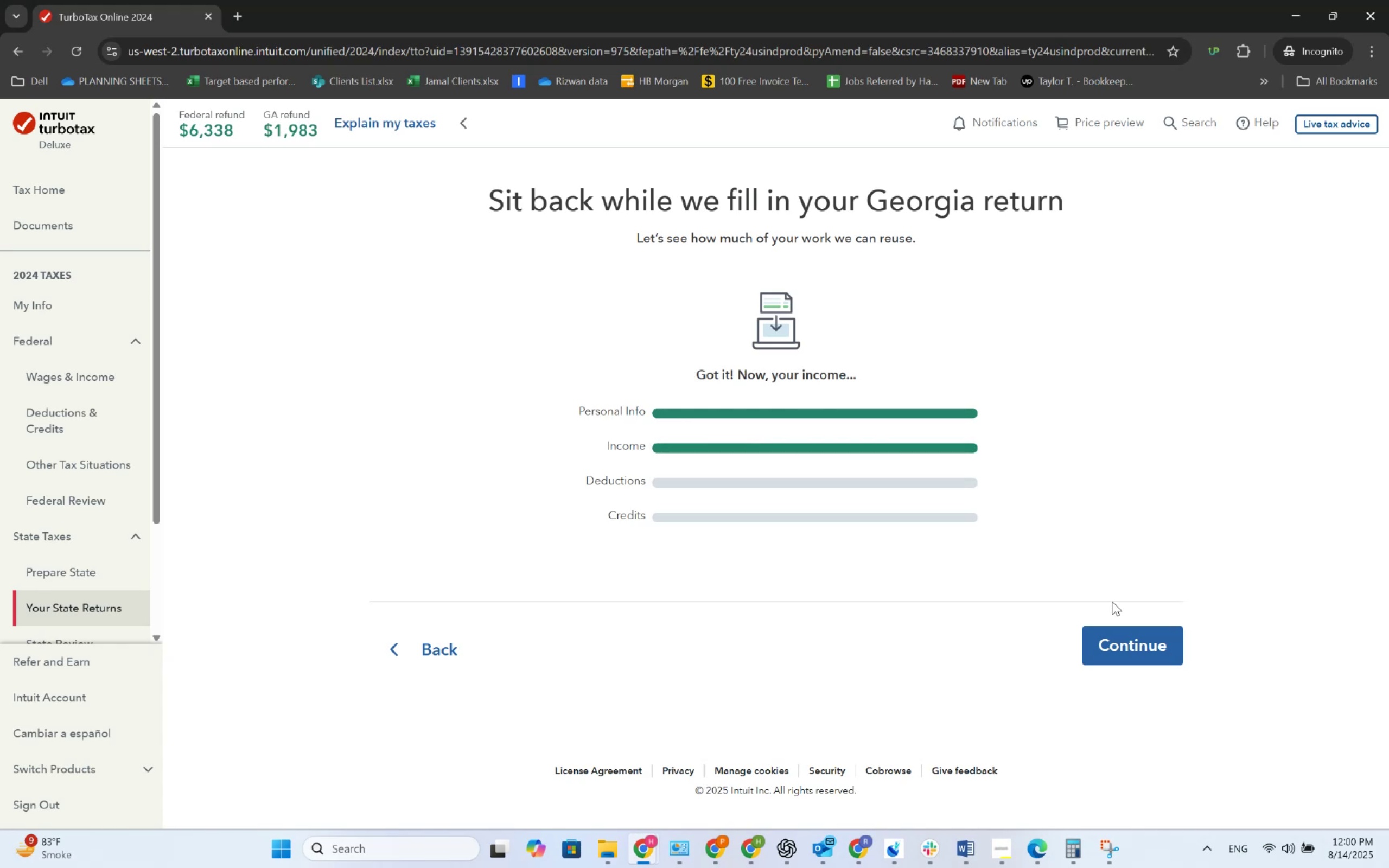 
wait(11.02)
 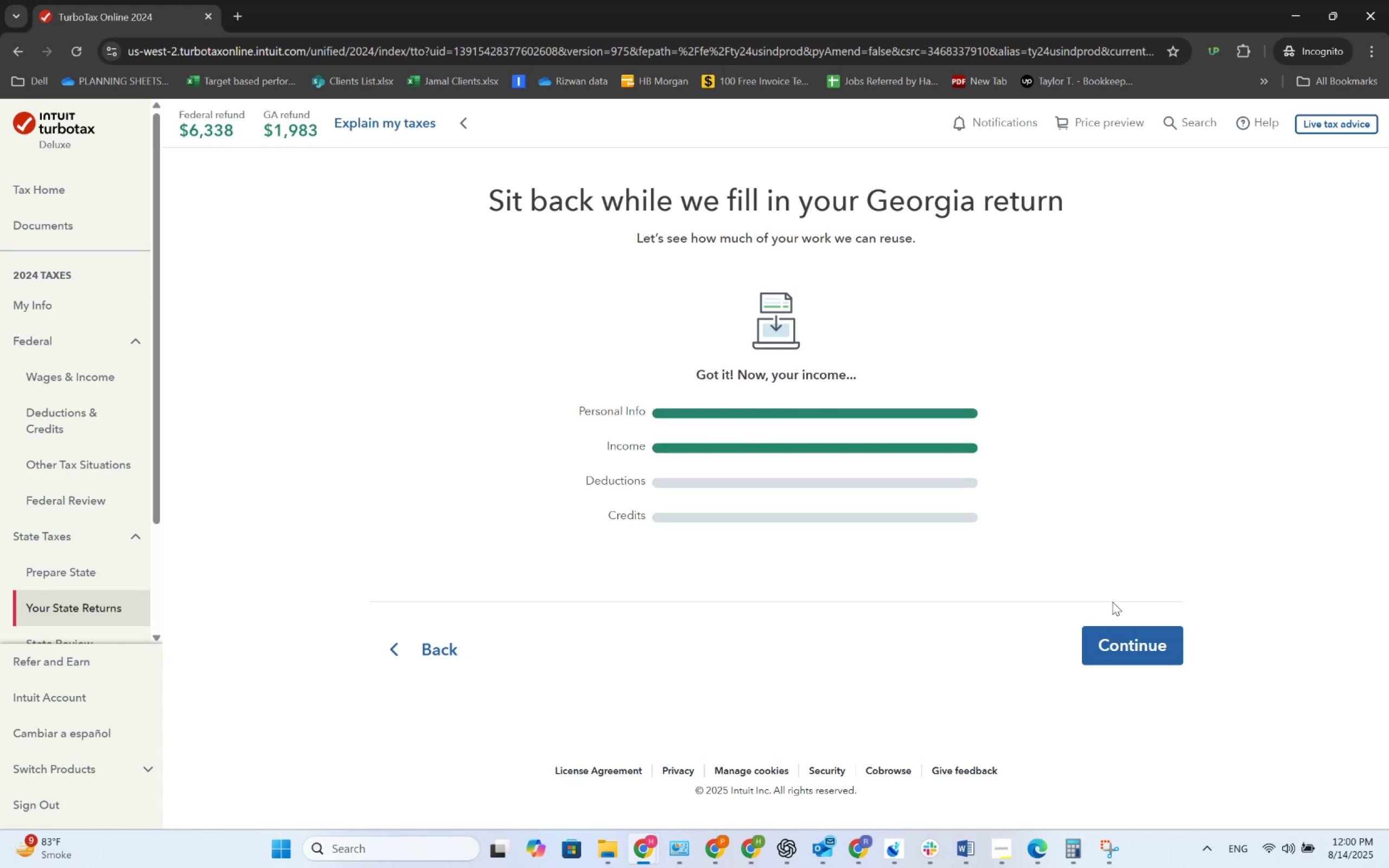 
scroll: coordinate [1055, 545], scroll_direction: down, amount: 5.0
 